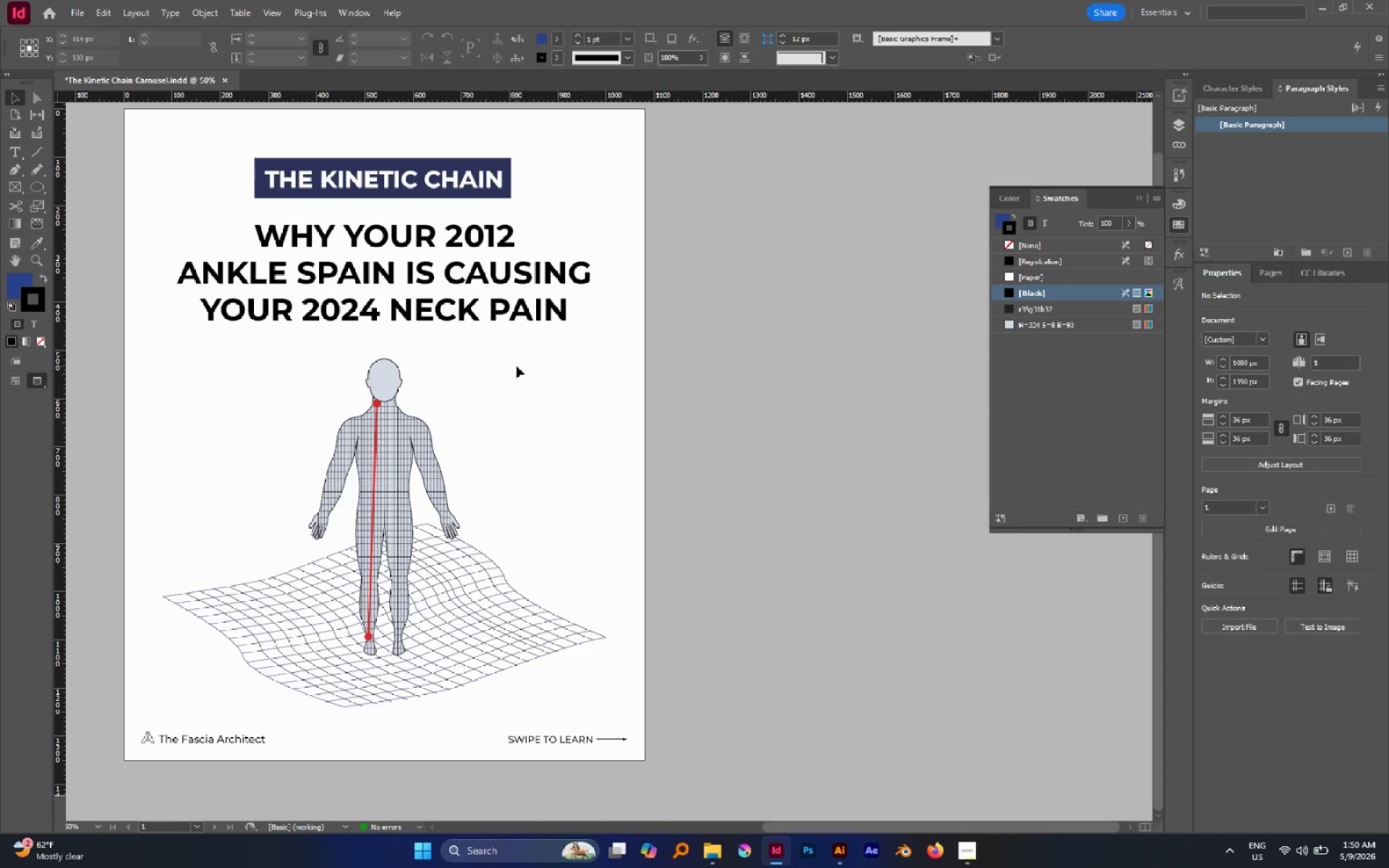 
scroll: coordinate [631, 274], scroll_direction: up, amount: 1.0
 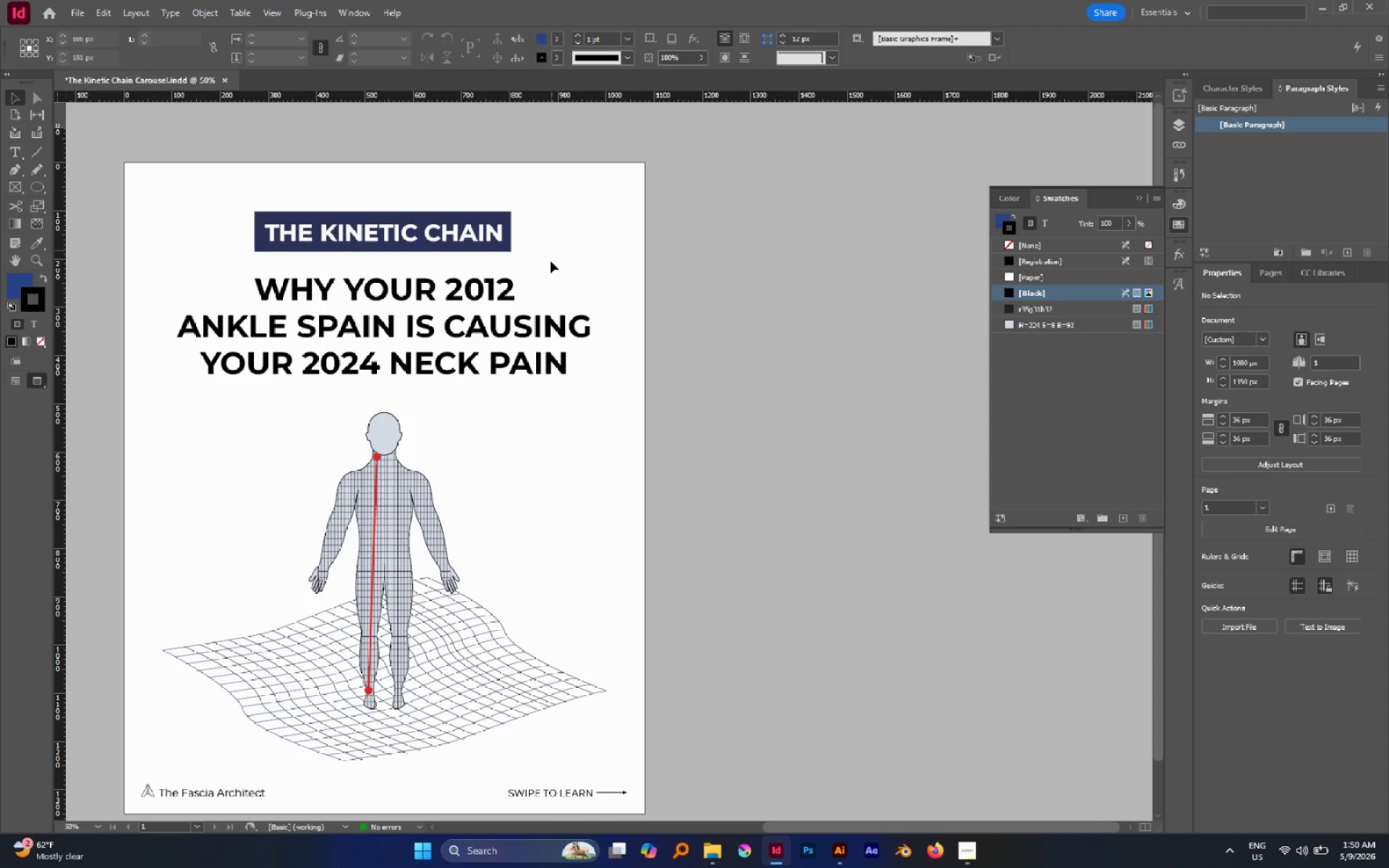 
wait(6.27)
 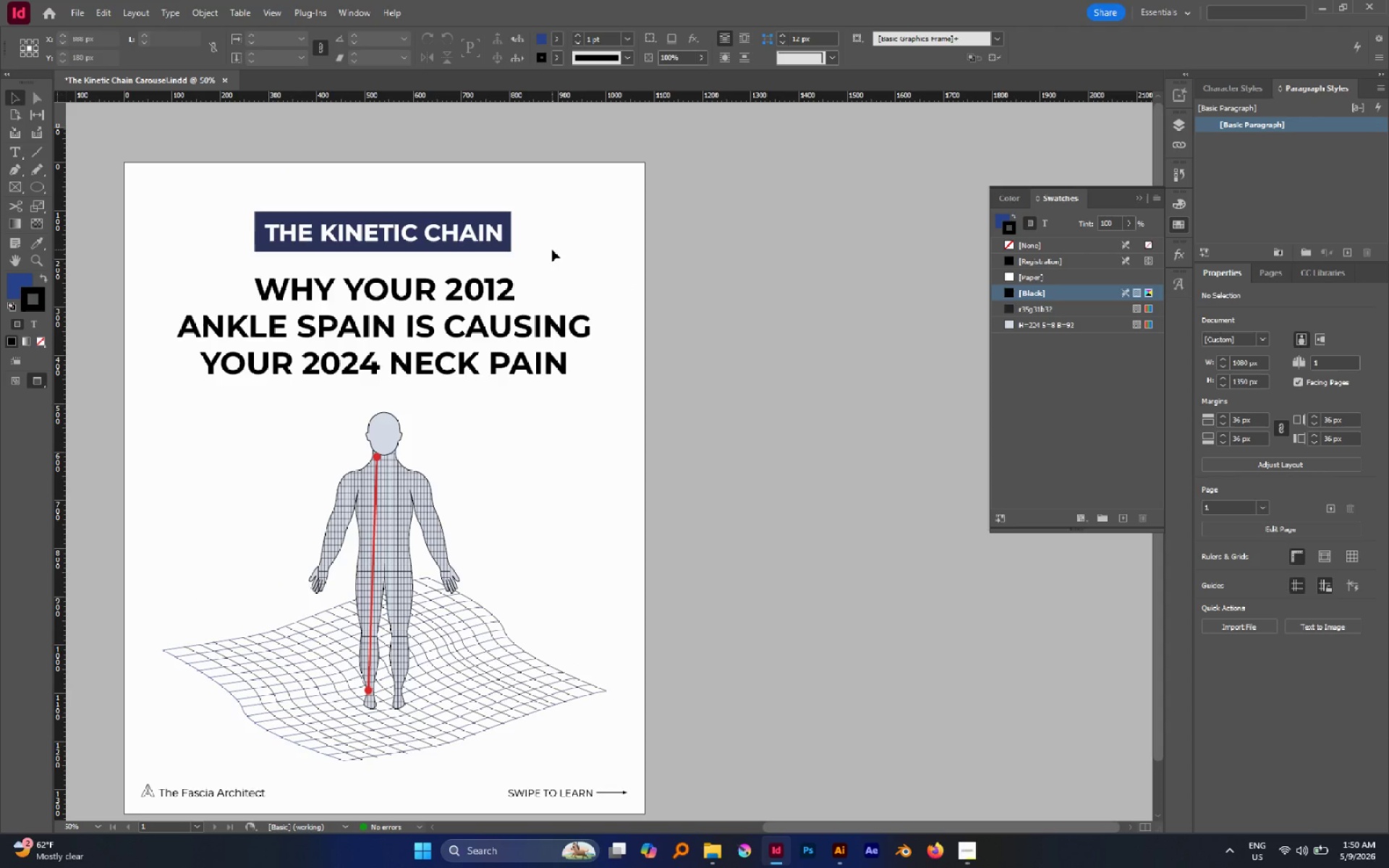 
left_click([447, 623])
 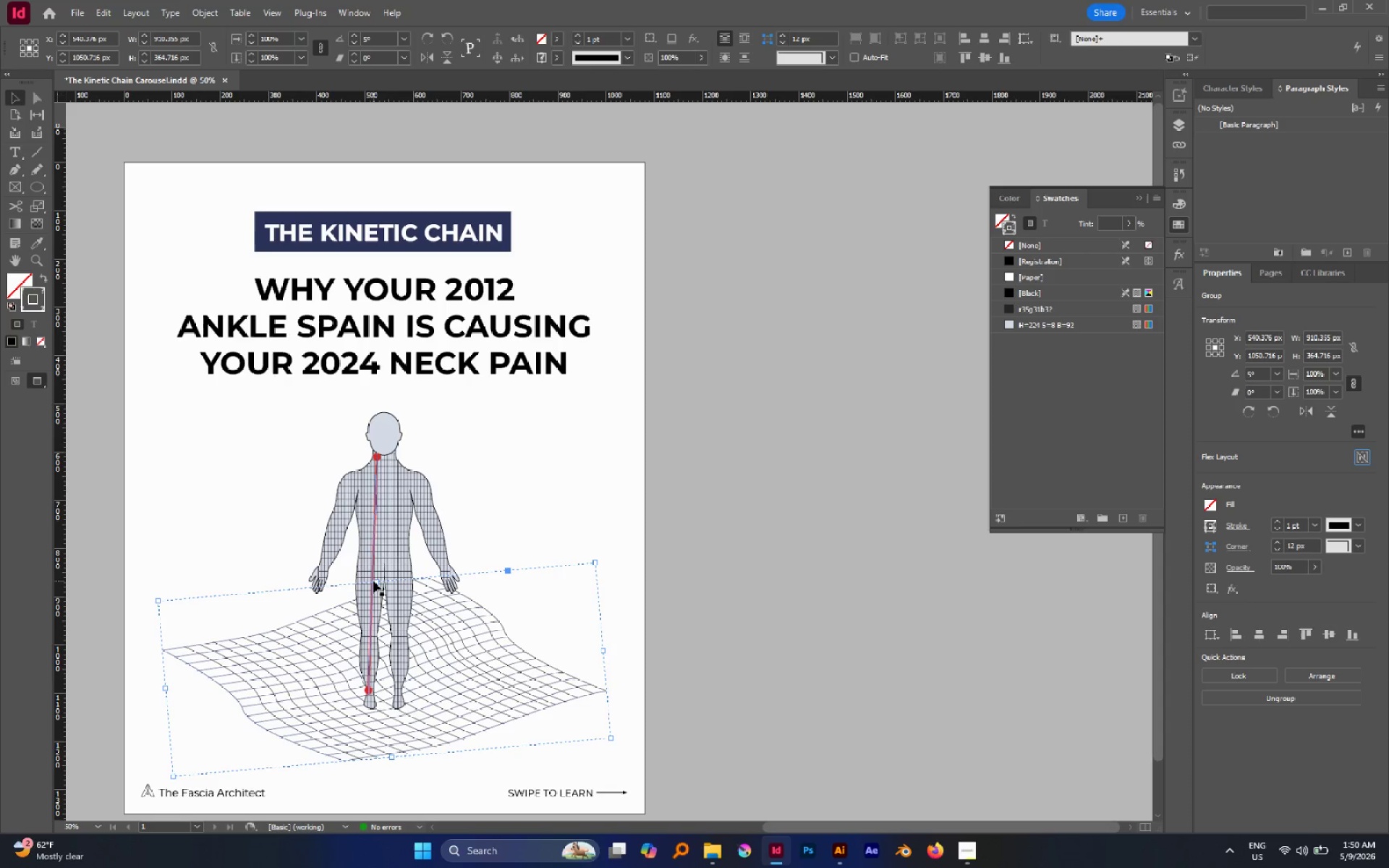 
left_click_drag(start_coordinate=[376, 580], to_coordinate=[381, 593])
 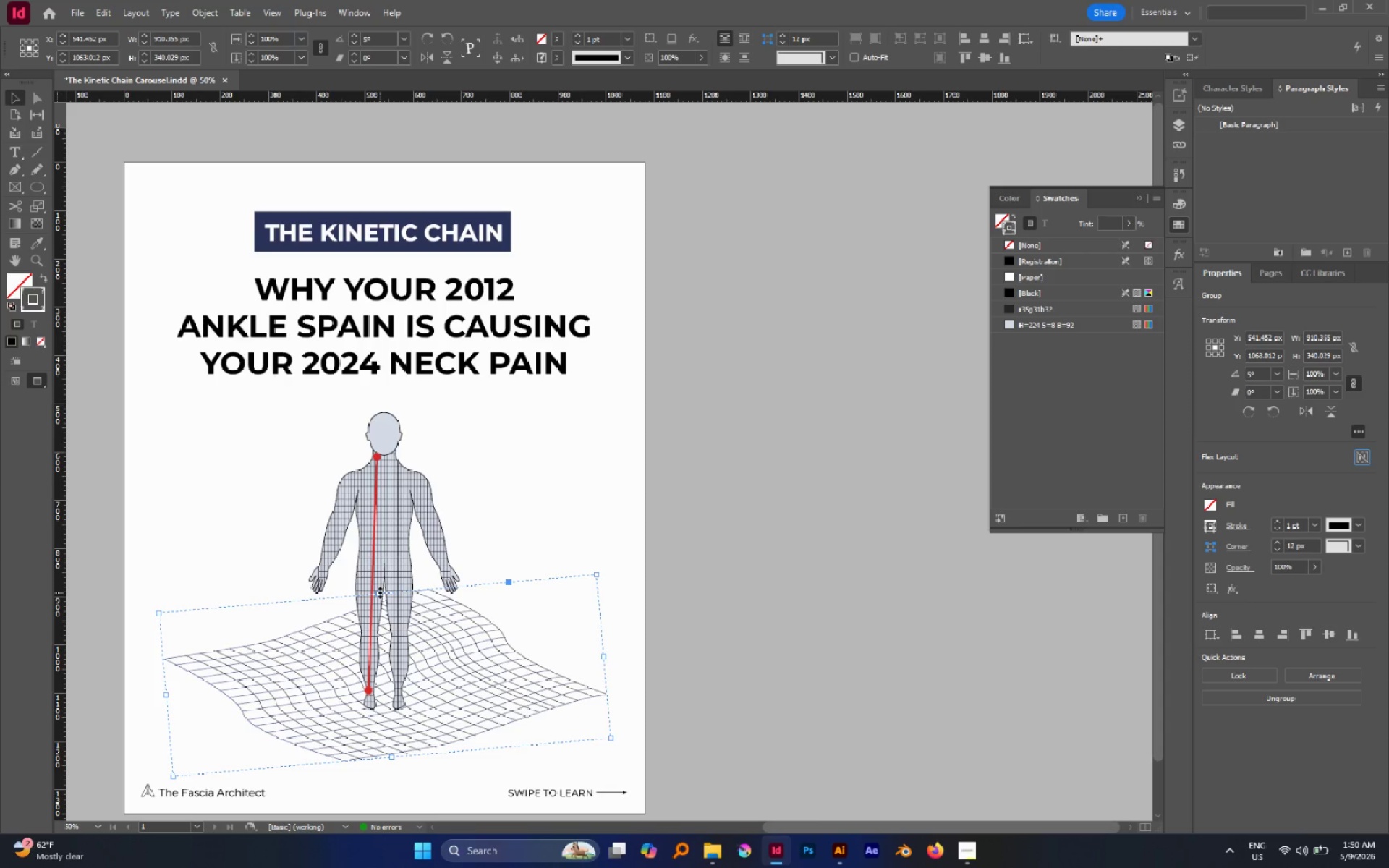 
left_click_drag(start_coordinate=[380, 592], to_coordinate=[386, 618])
 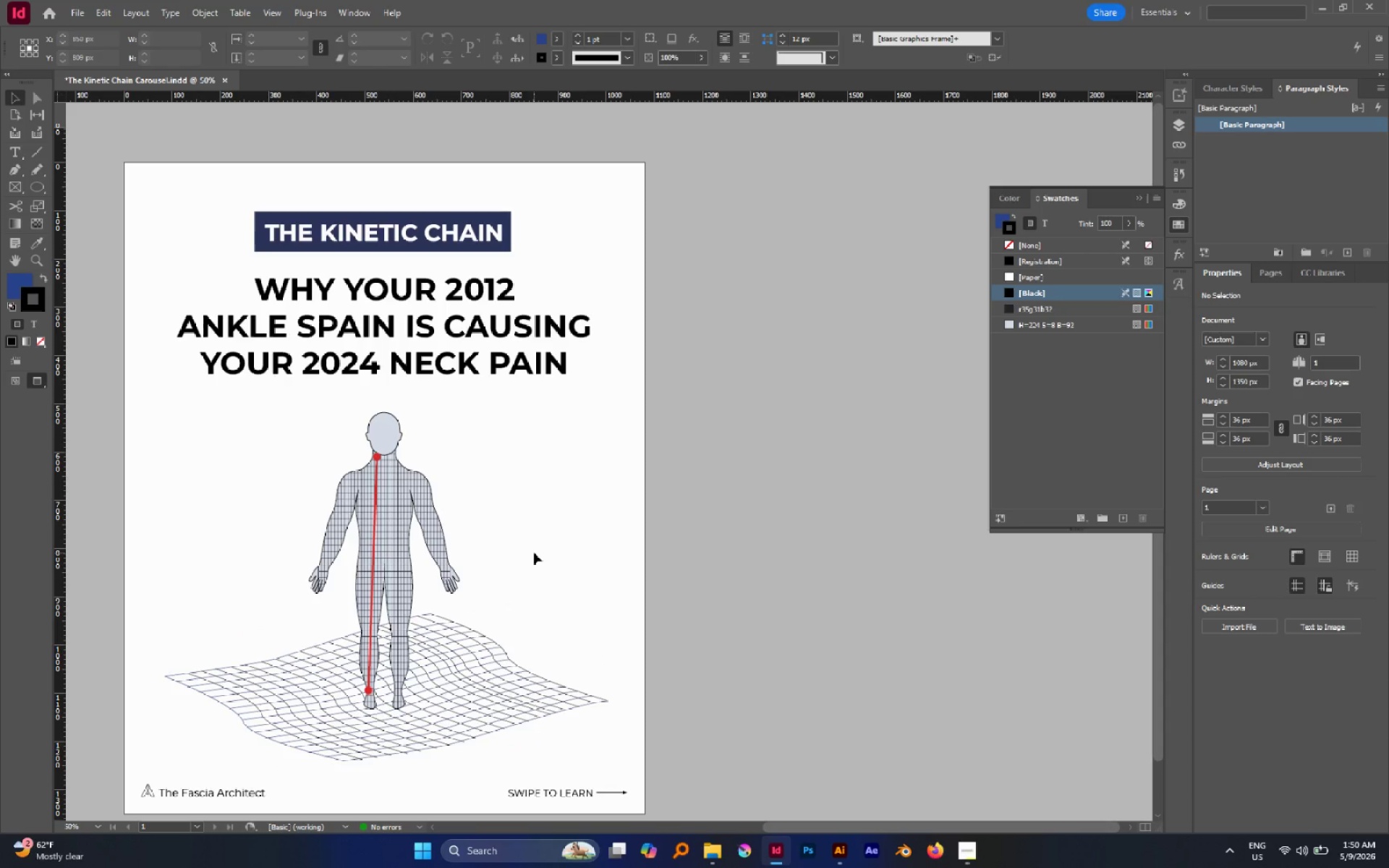 
scroll: coordinate [506, 501], scroll_direction: up, amount: 2.0
 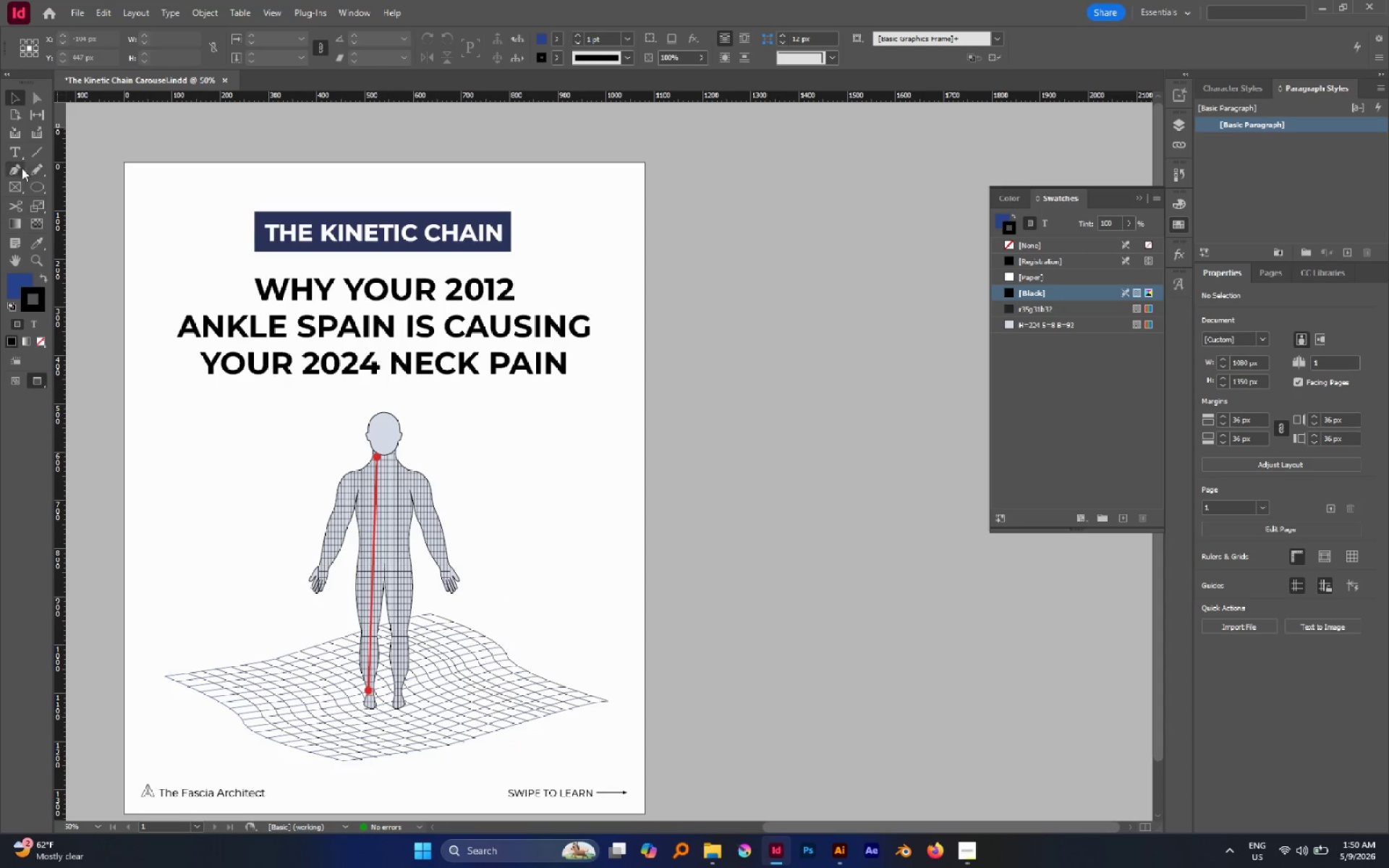 
left_click([9, 162])
 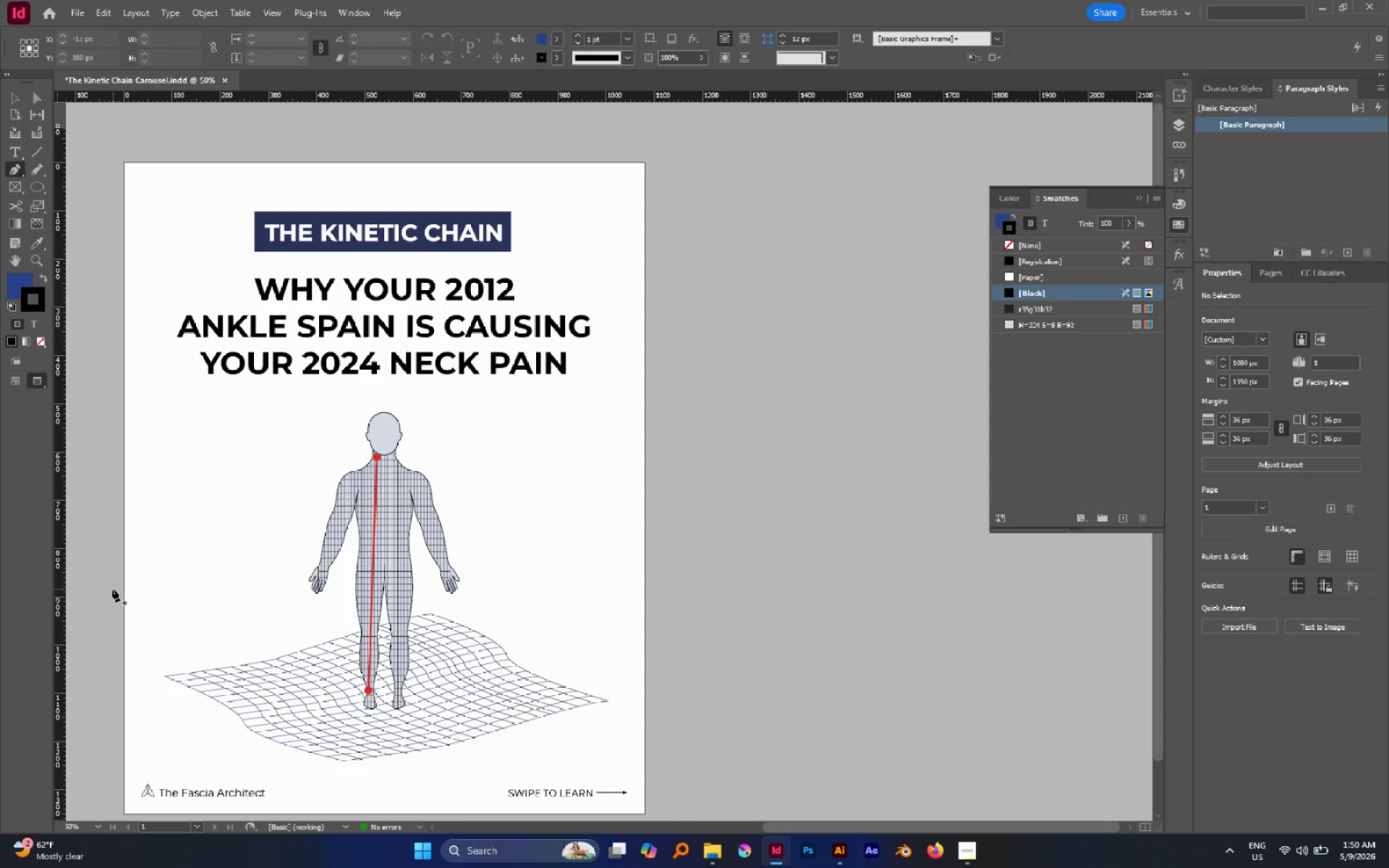 
left_click([107, 589])
 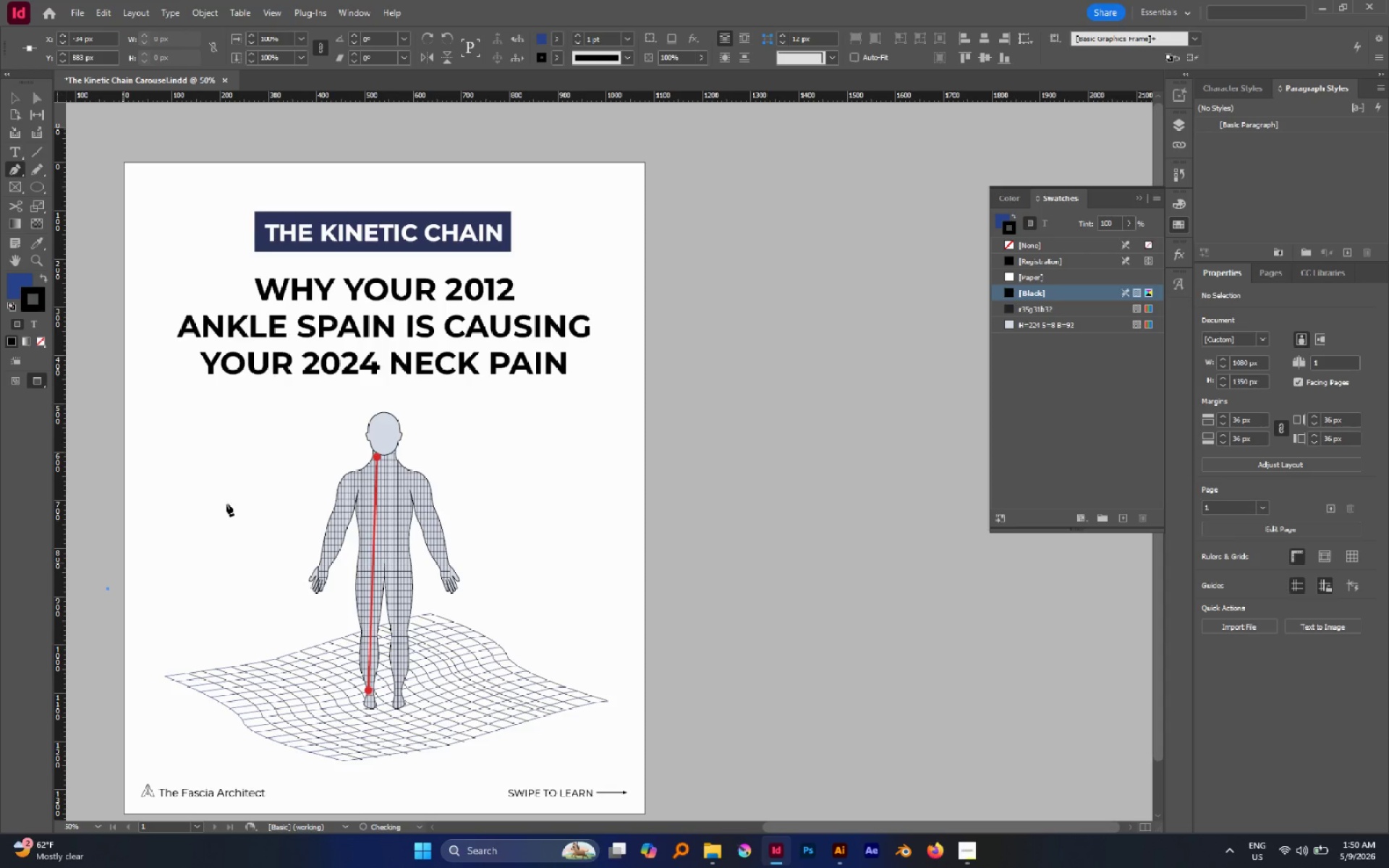 
left_click_drag(start_coordinate=[227, 503], to_coordinate=[310, 490])
 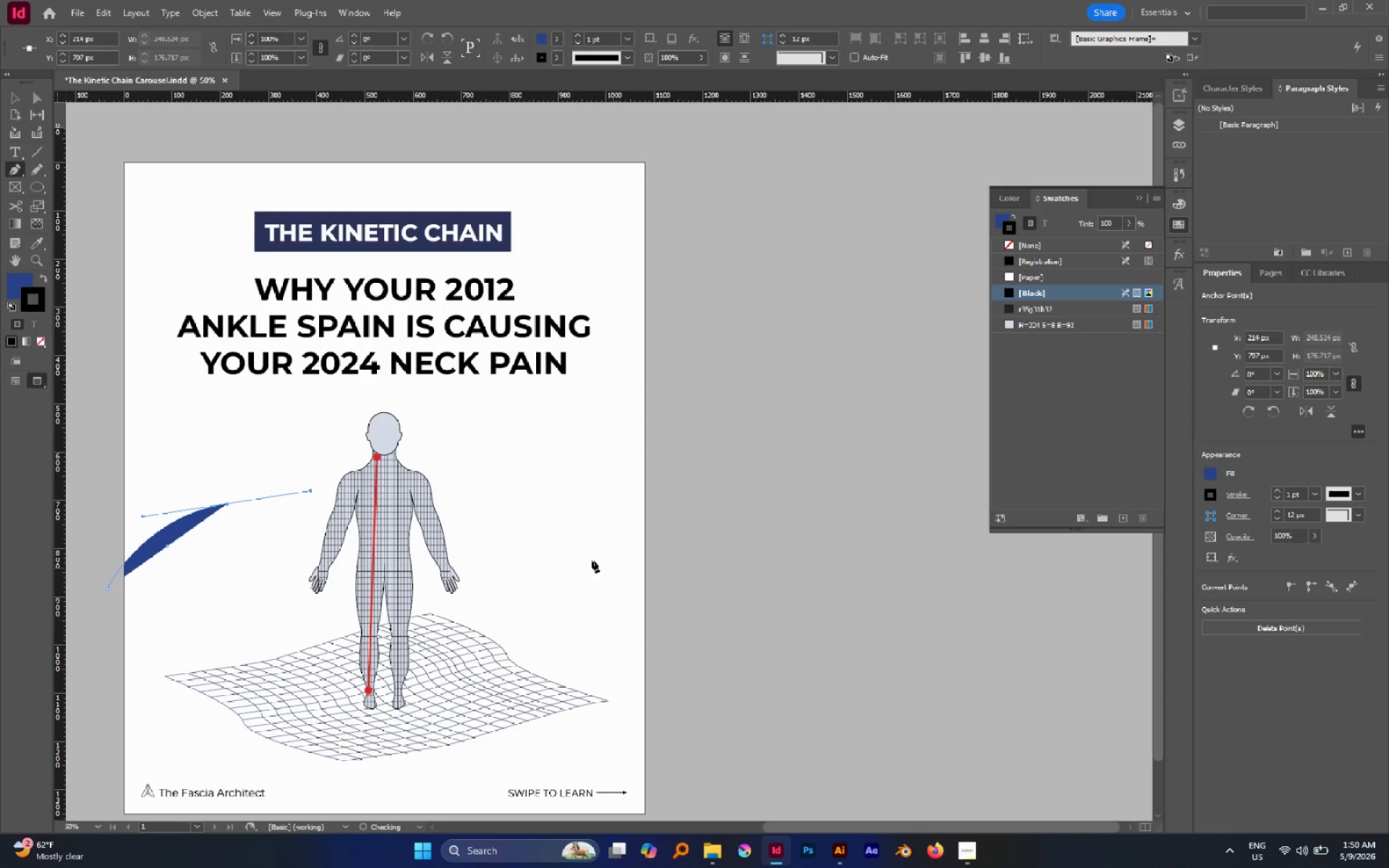 
left_click_drag(start_coordinate=[585, 558], to_coordinate=[724, 466])
 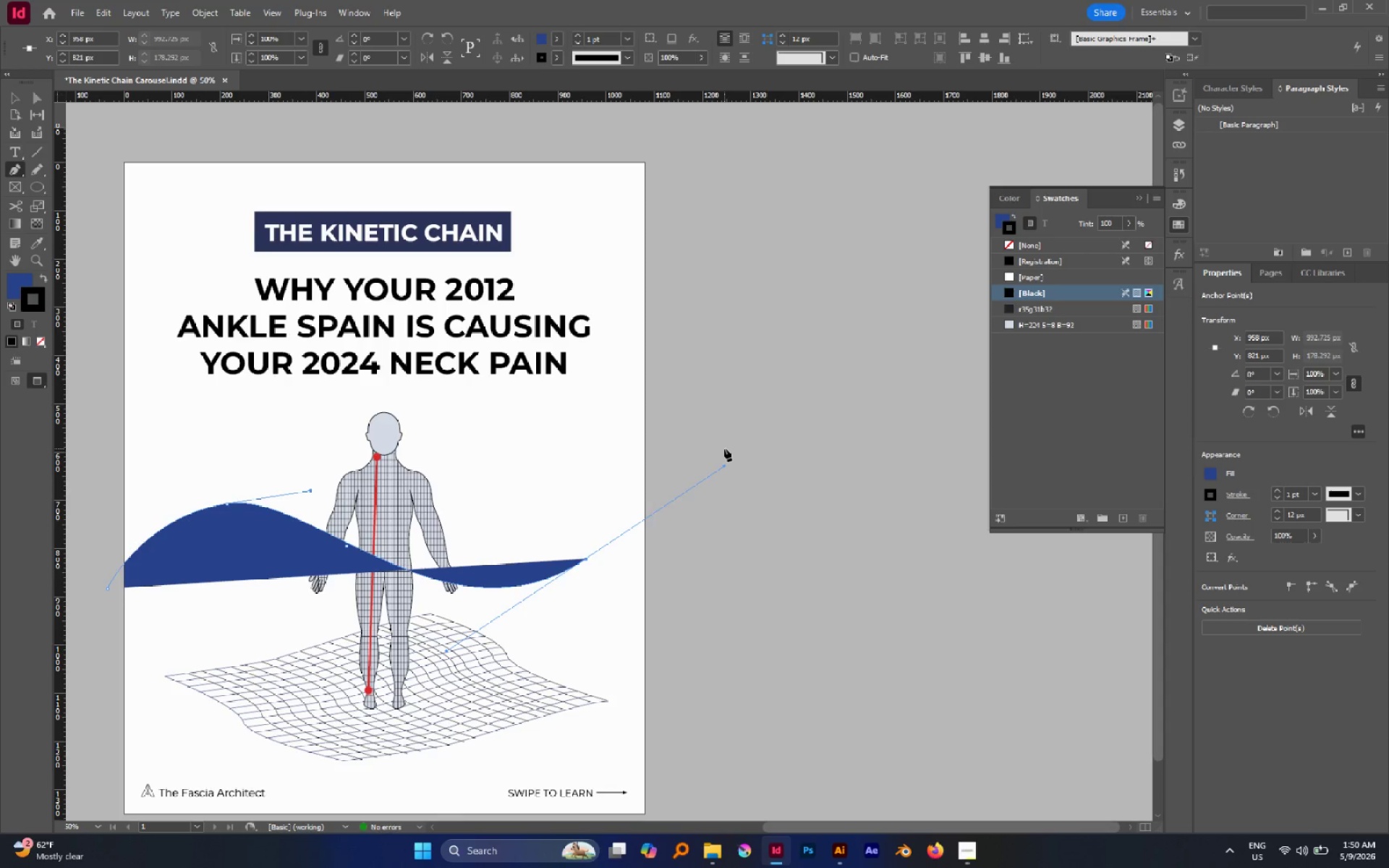 
left_click([724, 448])
 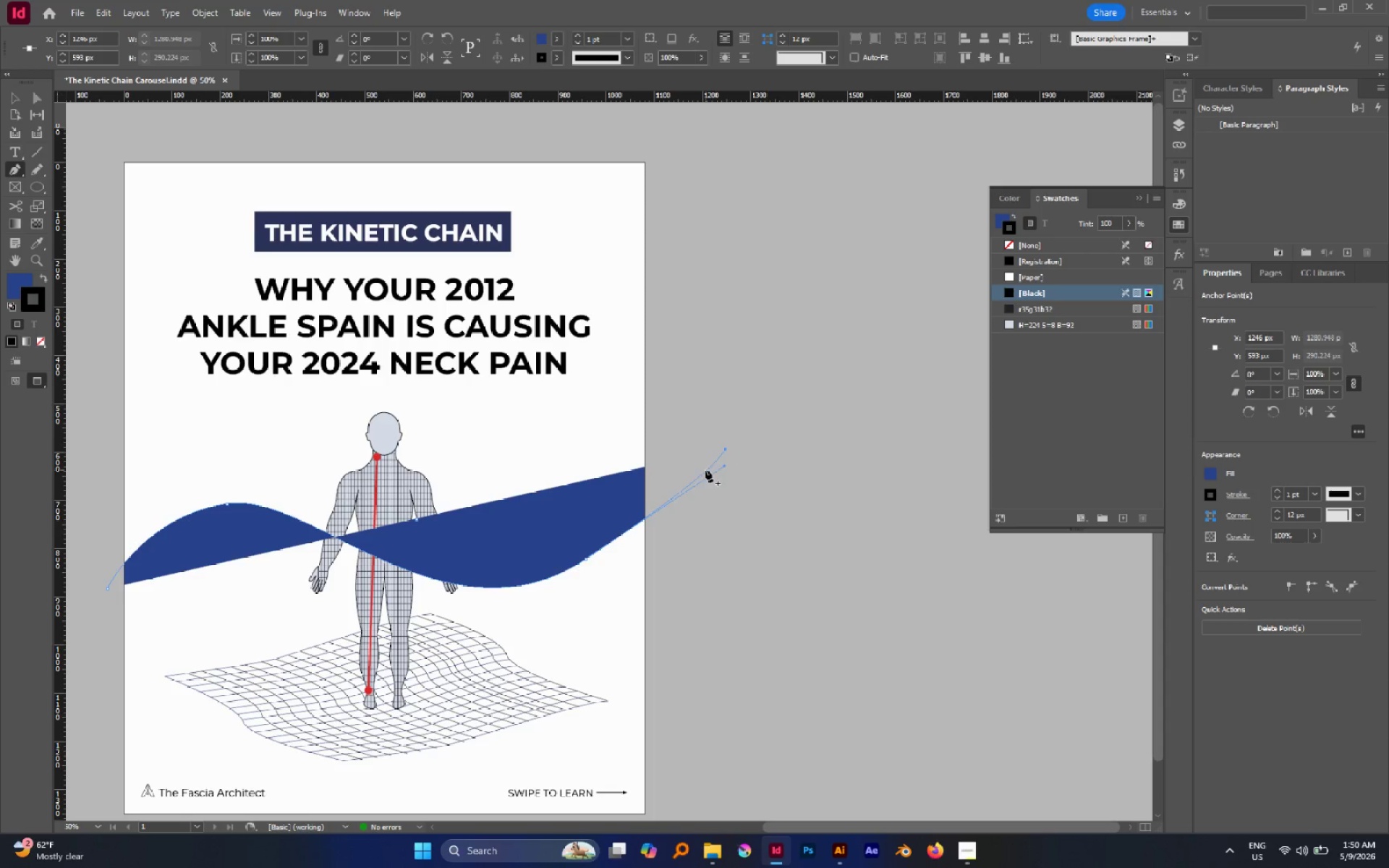 
key(Shift+X)
 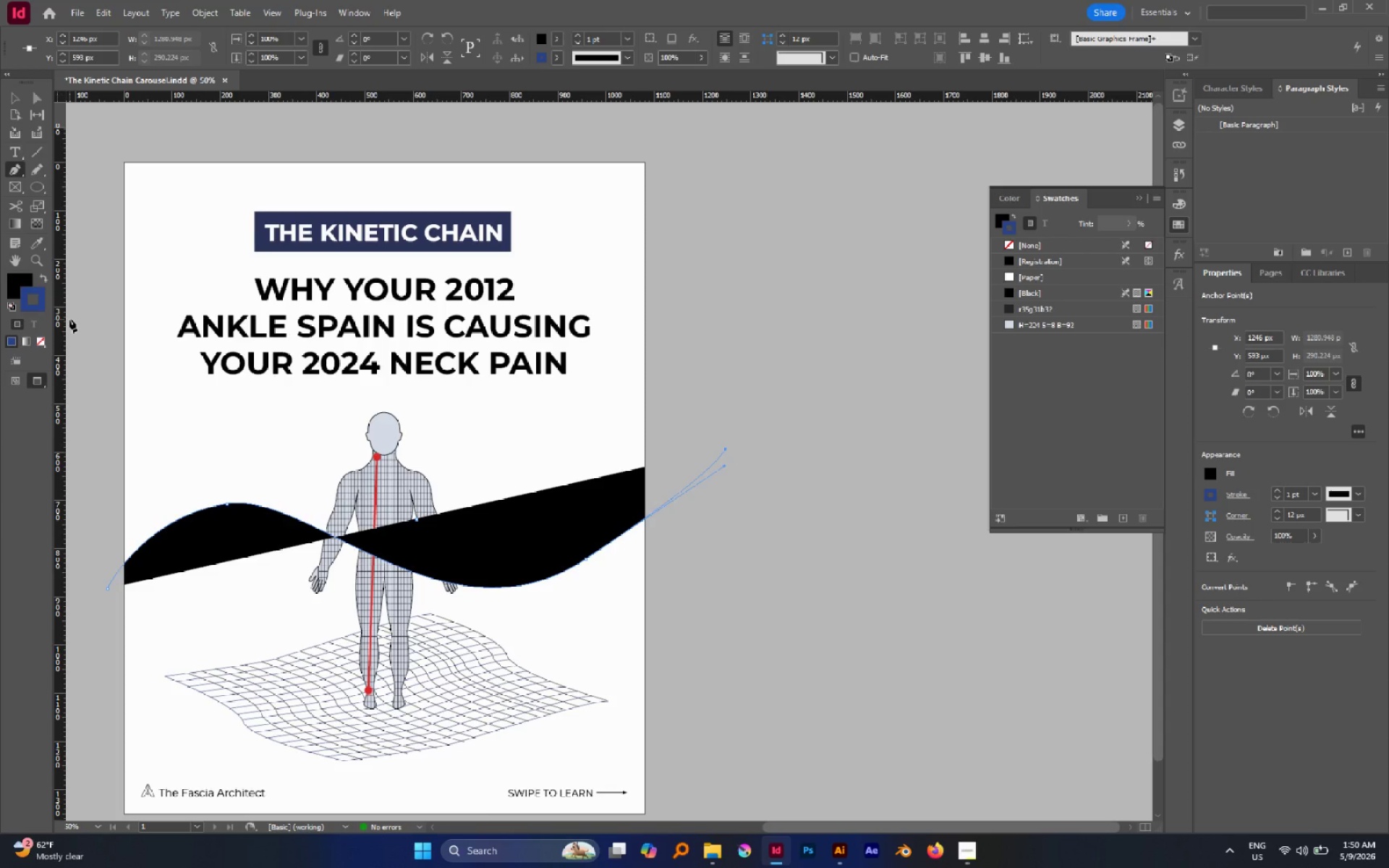 
key(X)
 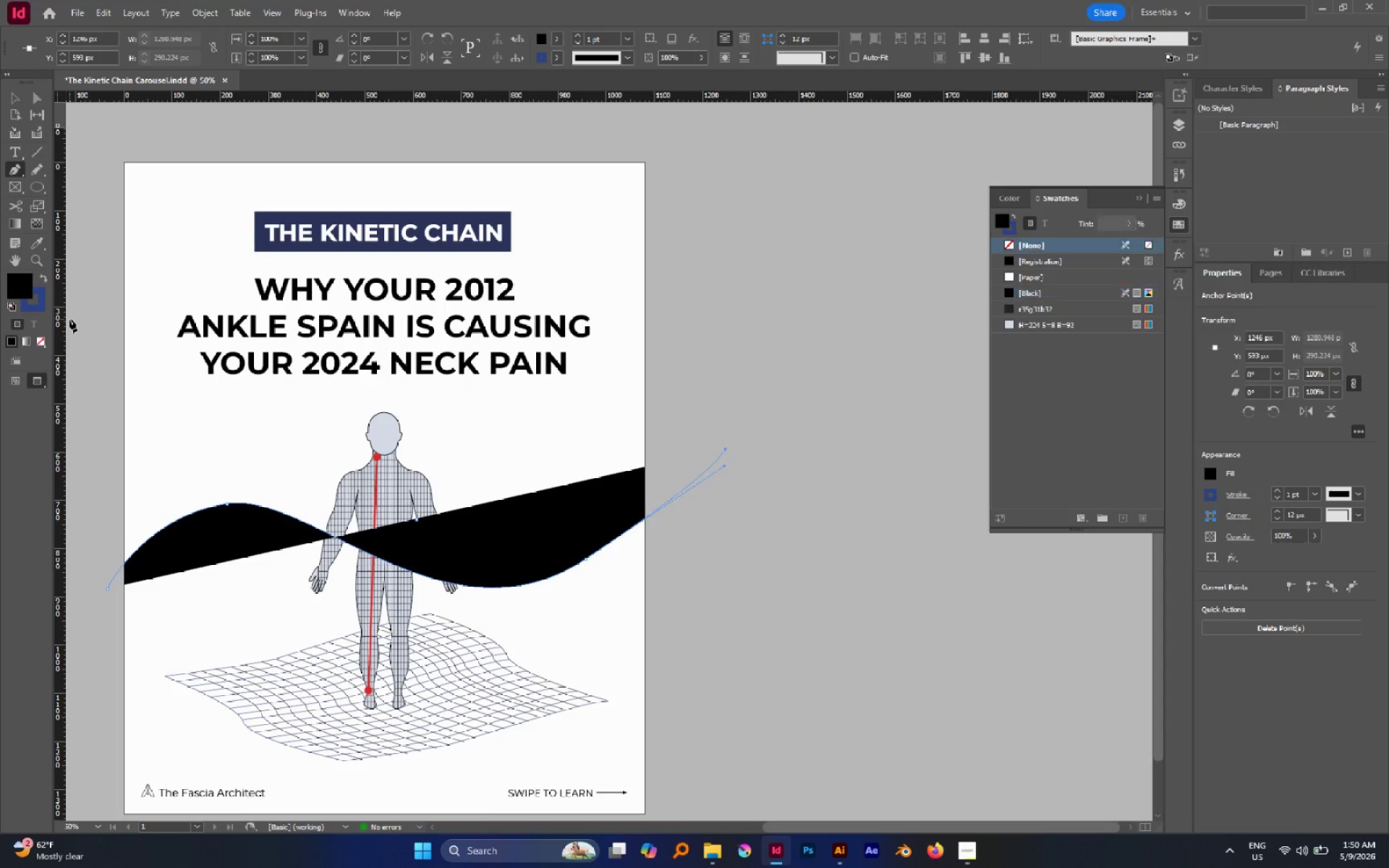 
key(Slash)
 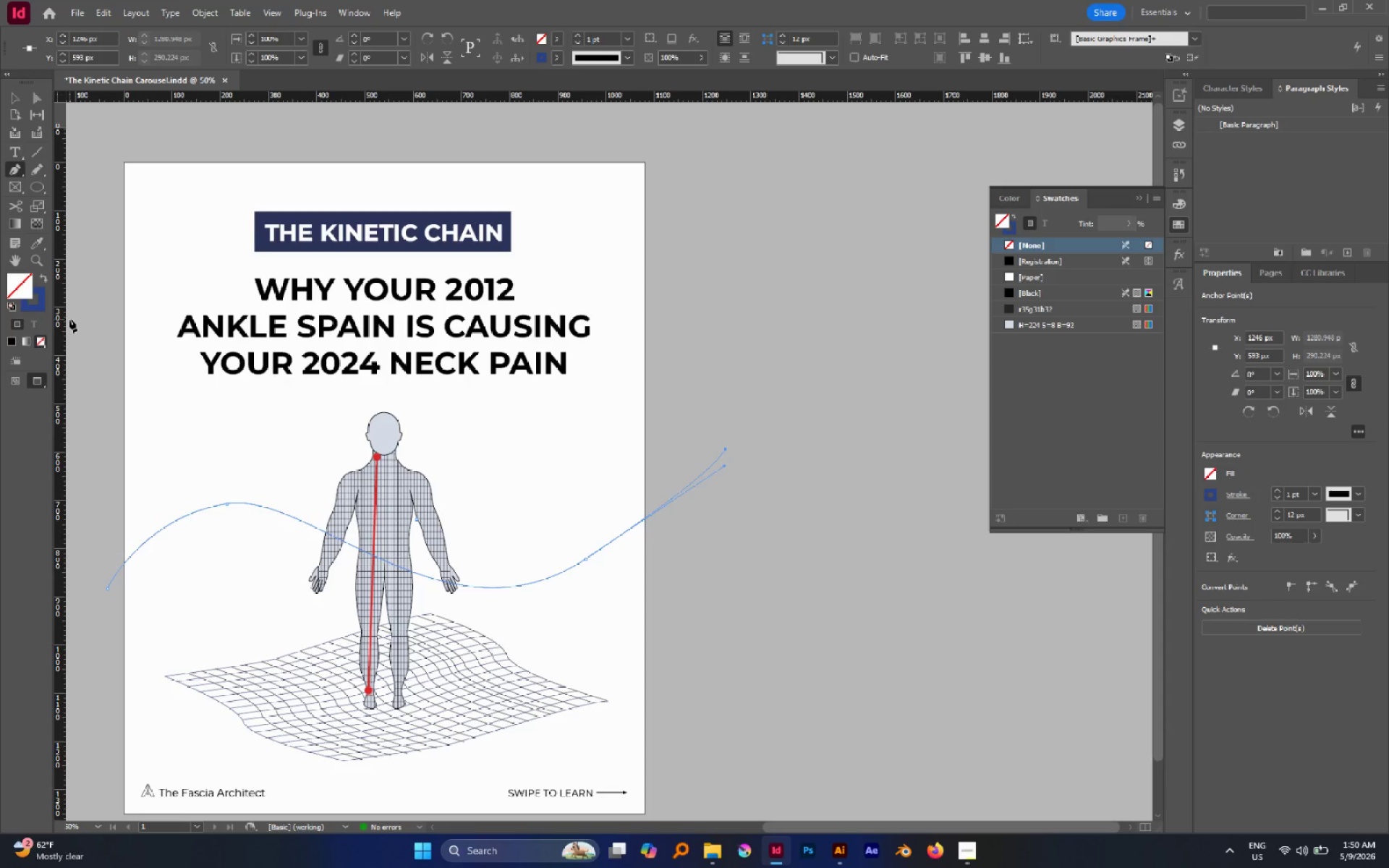 
key(V)
 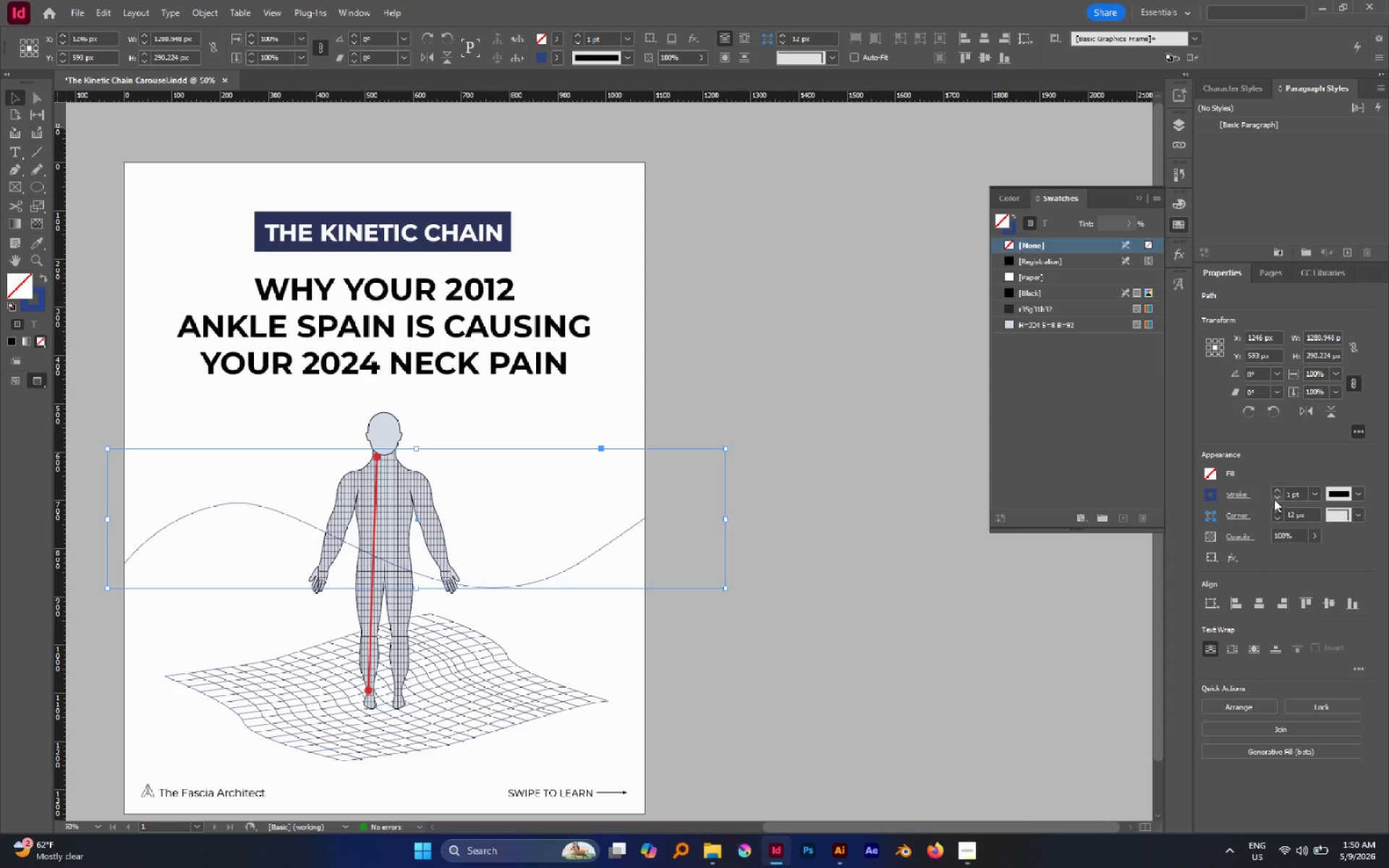 
double_click([1277, 492])
 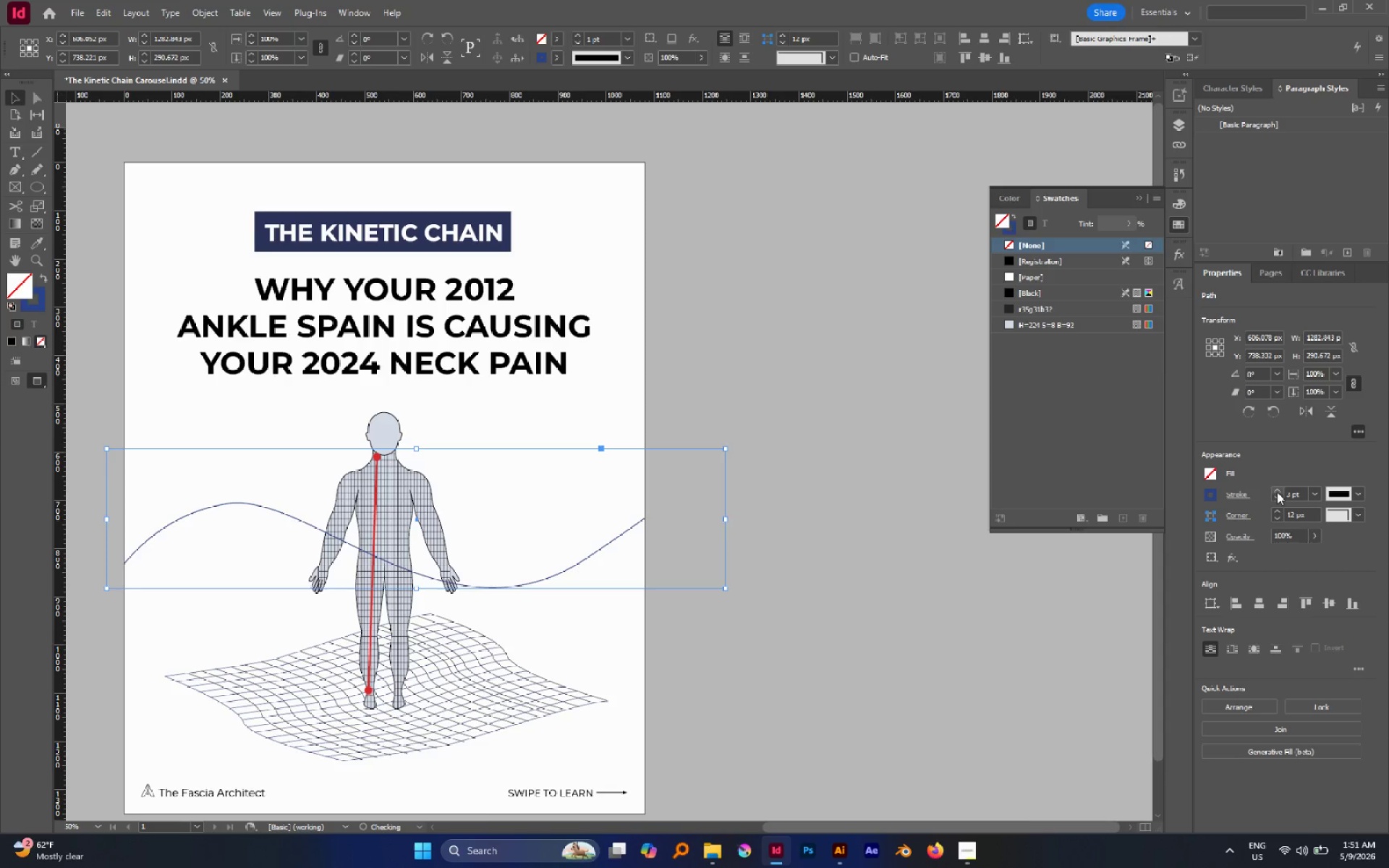 
triple_click([1277, 492])
 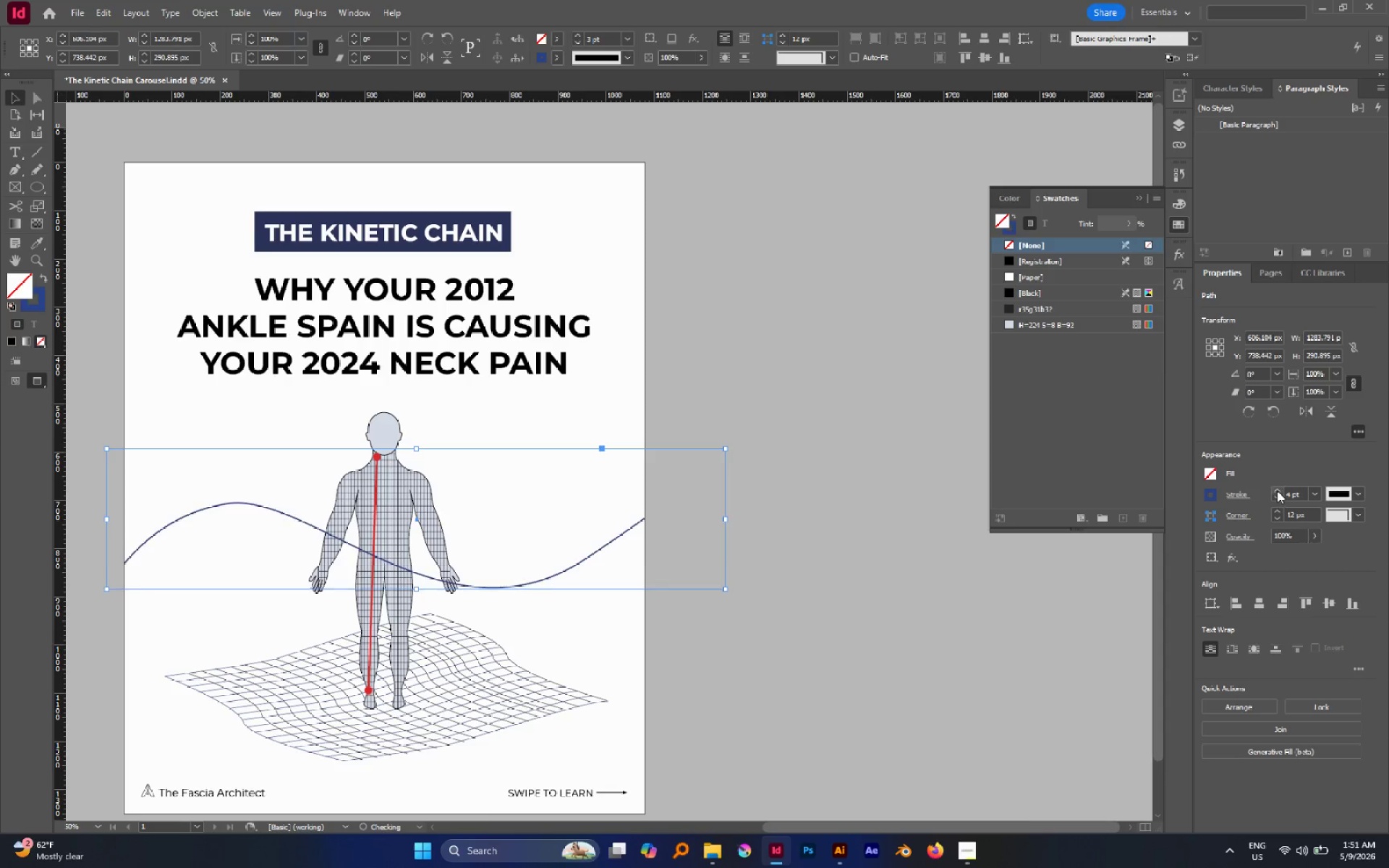 
triple_click([1277, 490])
 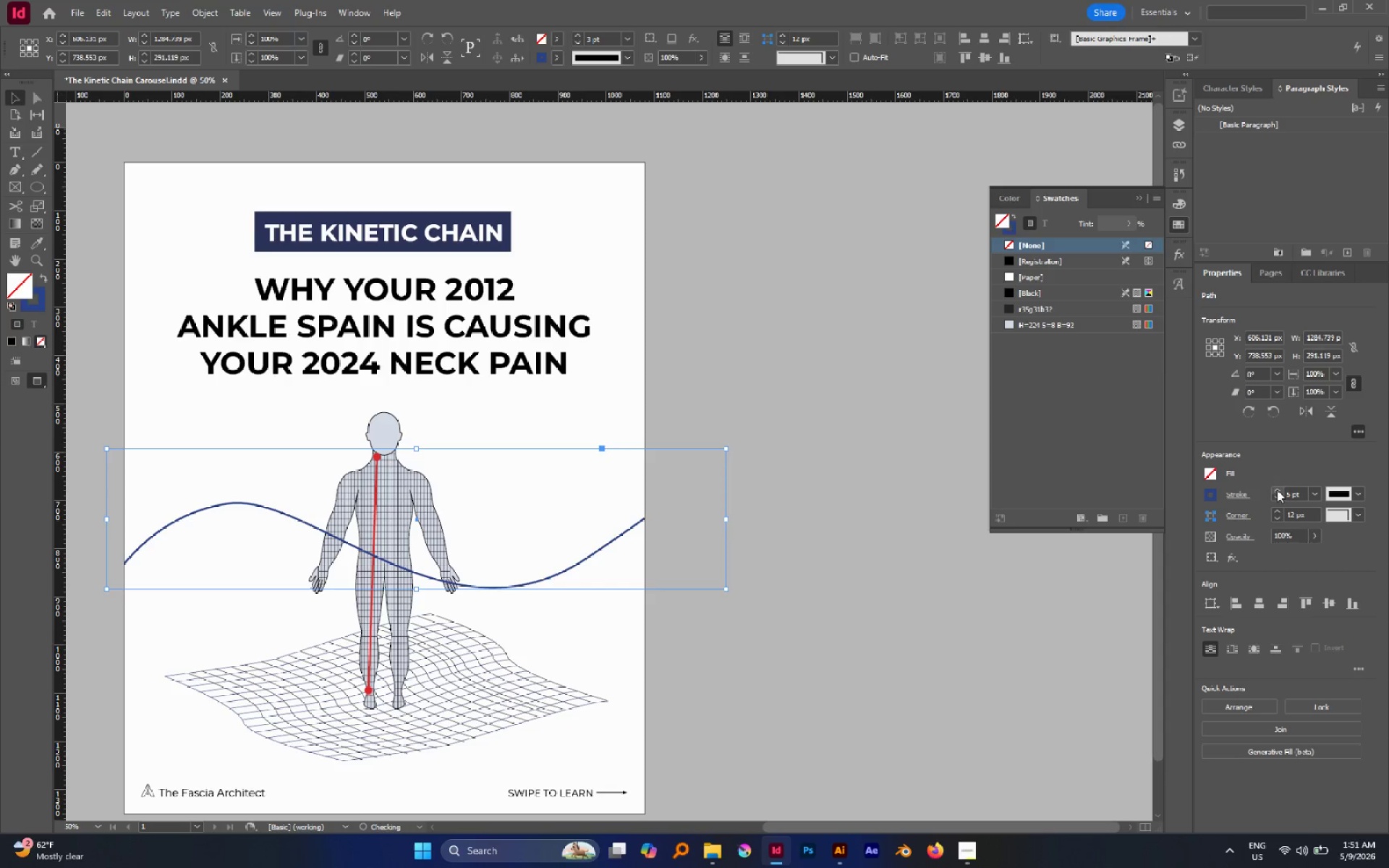 
triple_click([1277, 490])
 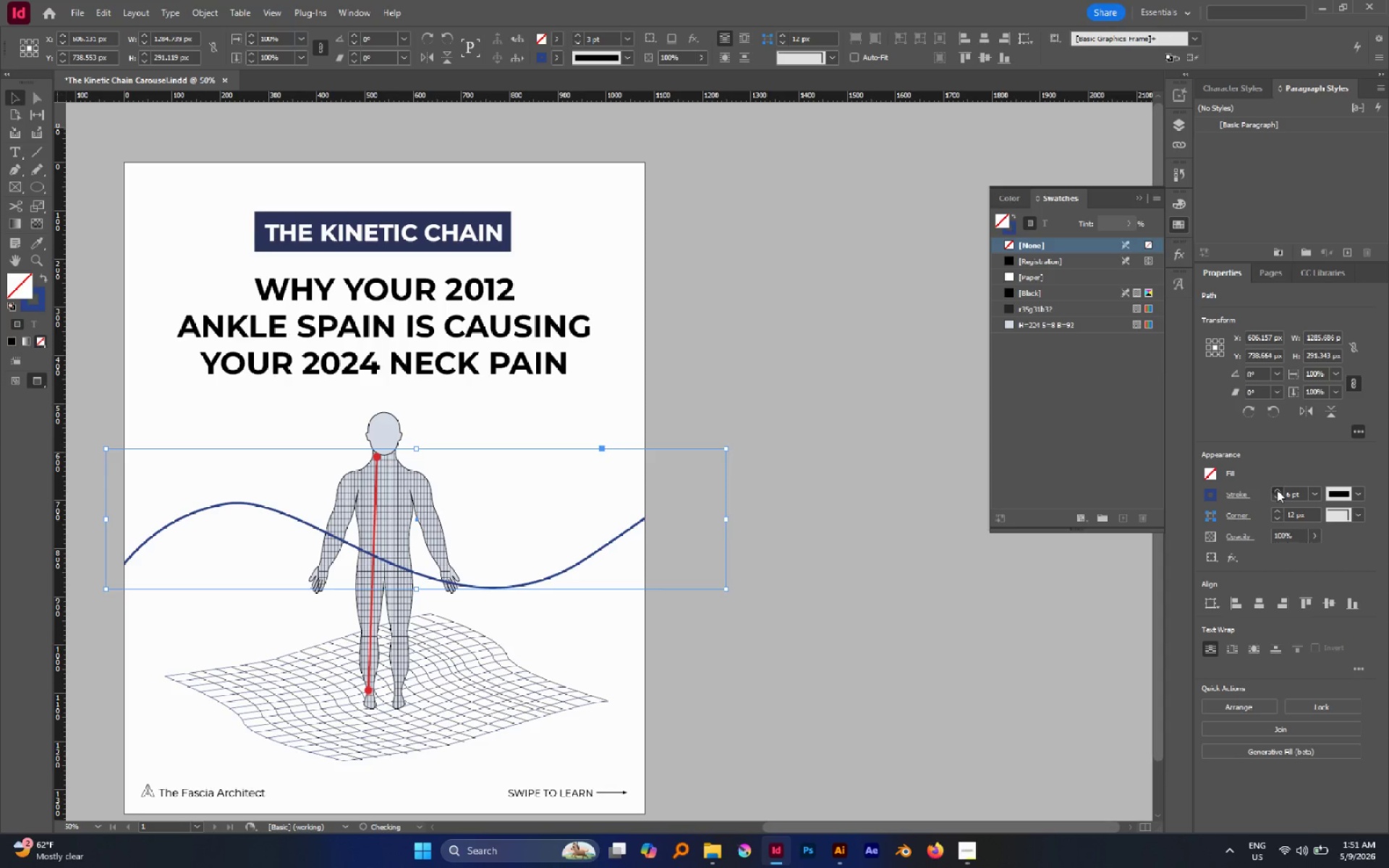 
triple_click([1277, 490])
 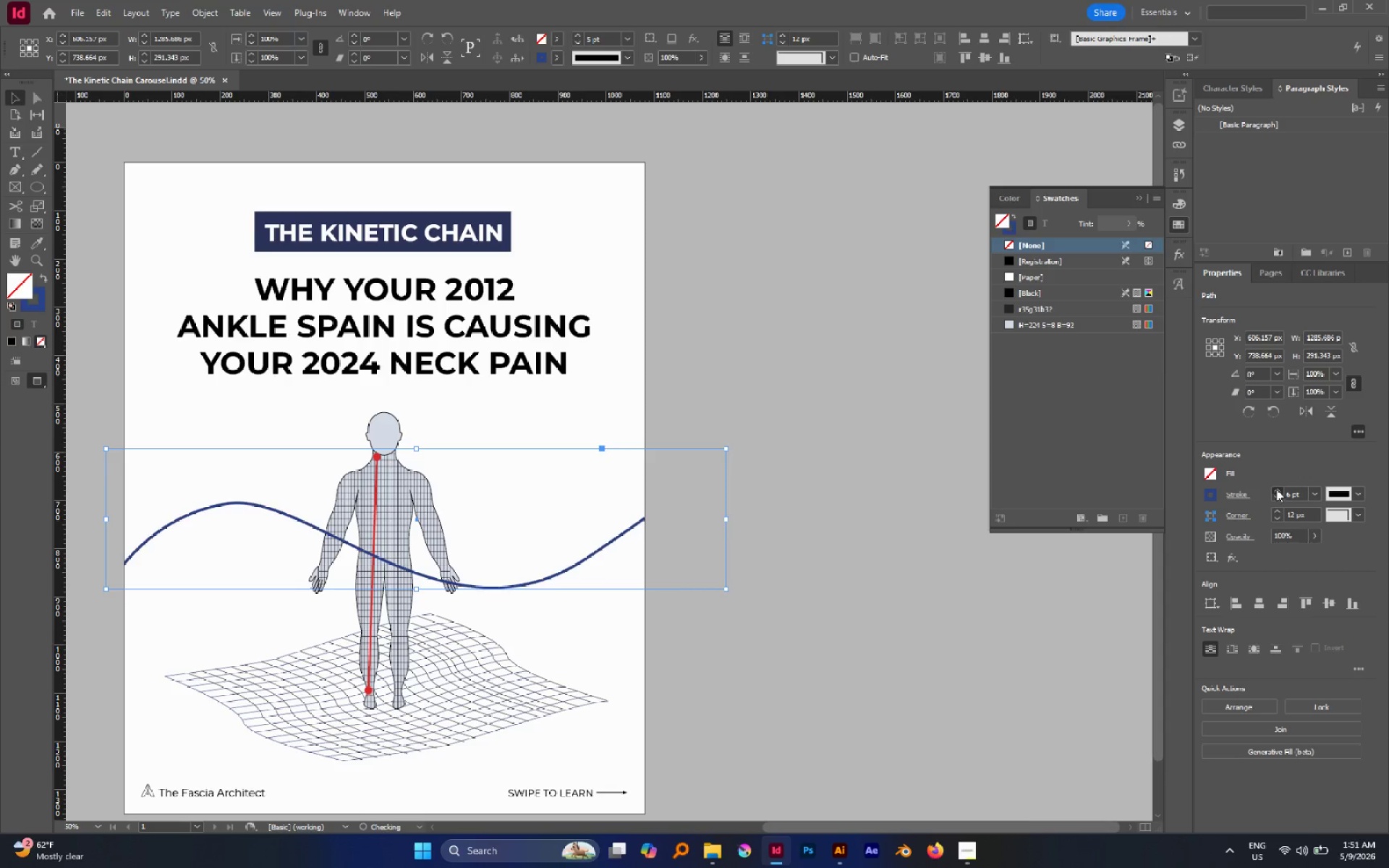 
triple_click([1276, 489])
 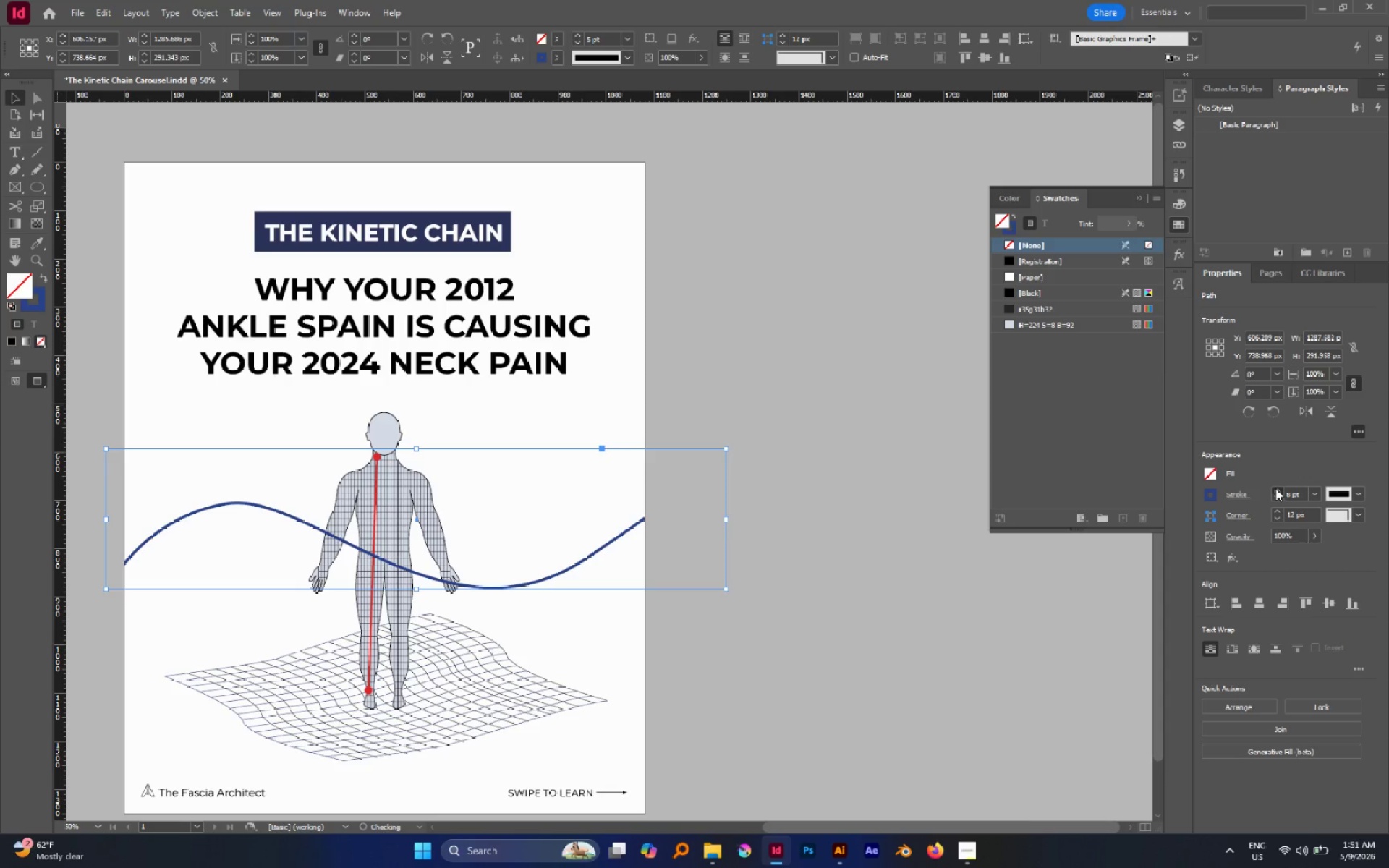 
triple_click([1275, 488])
 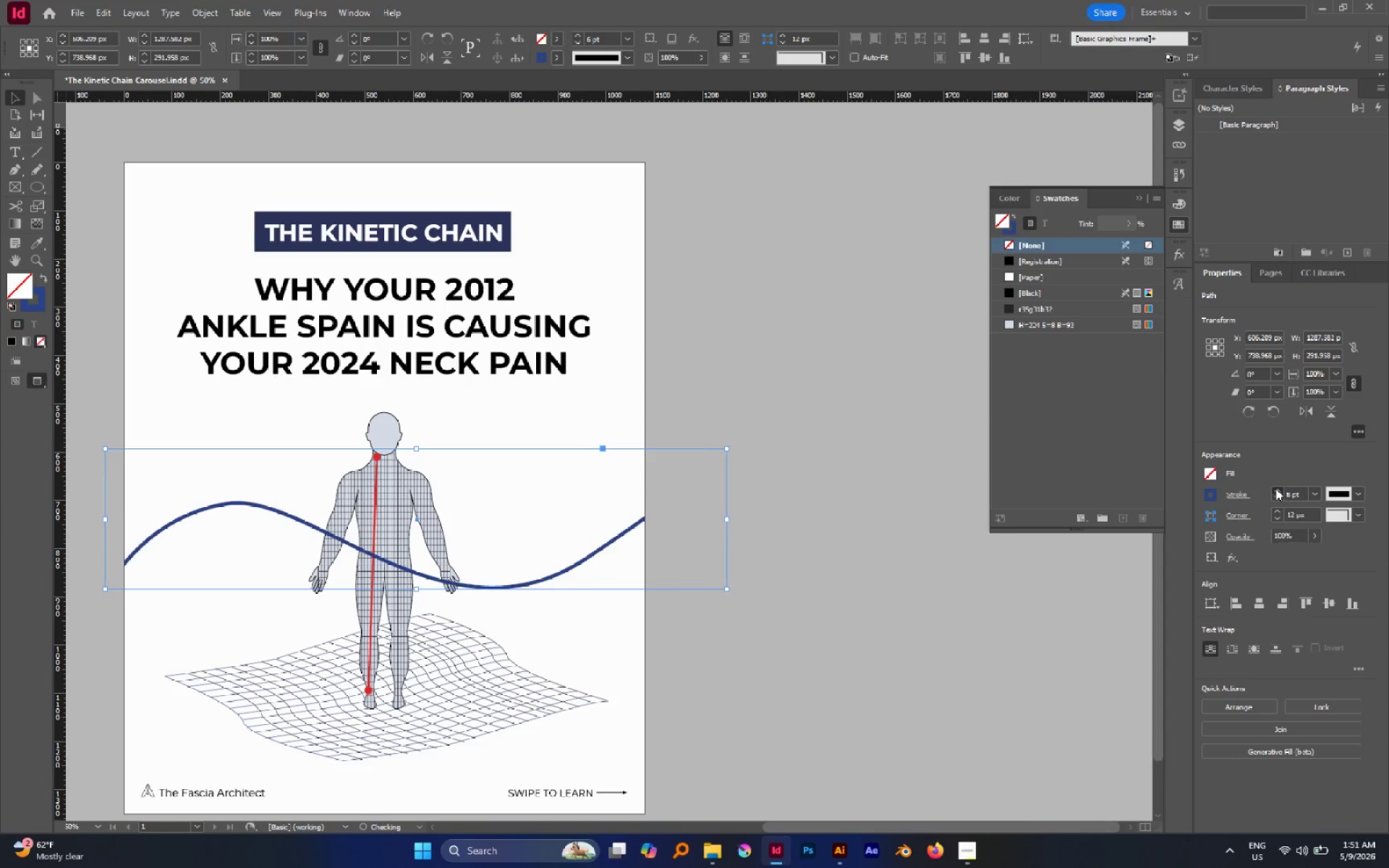 
triple_click([1275, 488])
 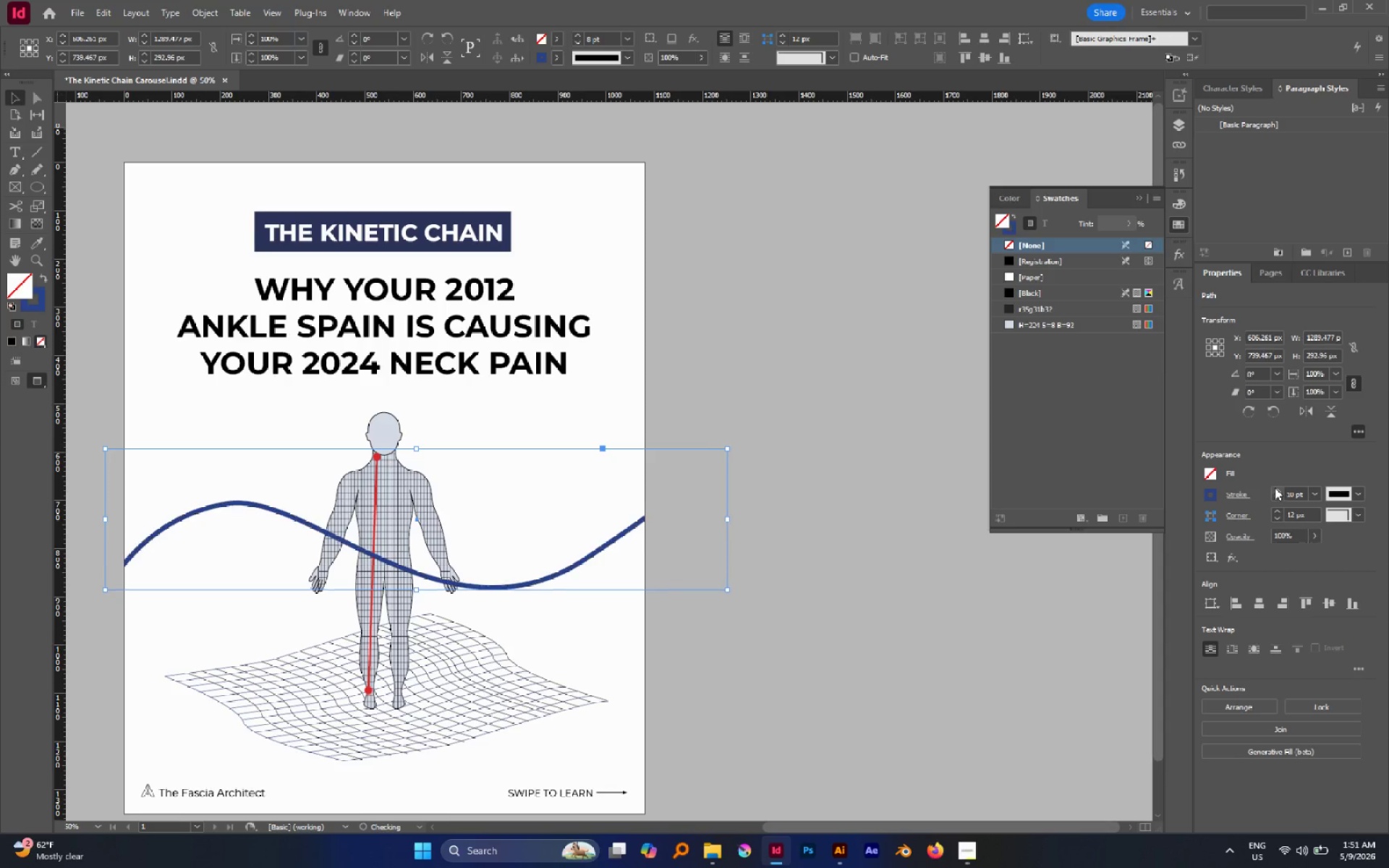 
triple_click([1275, 488])
 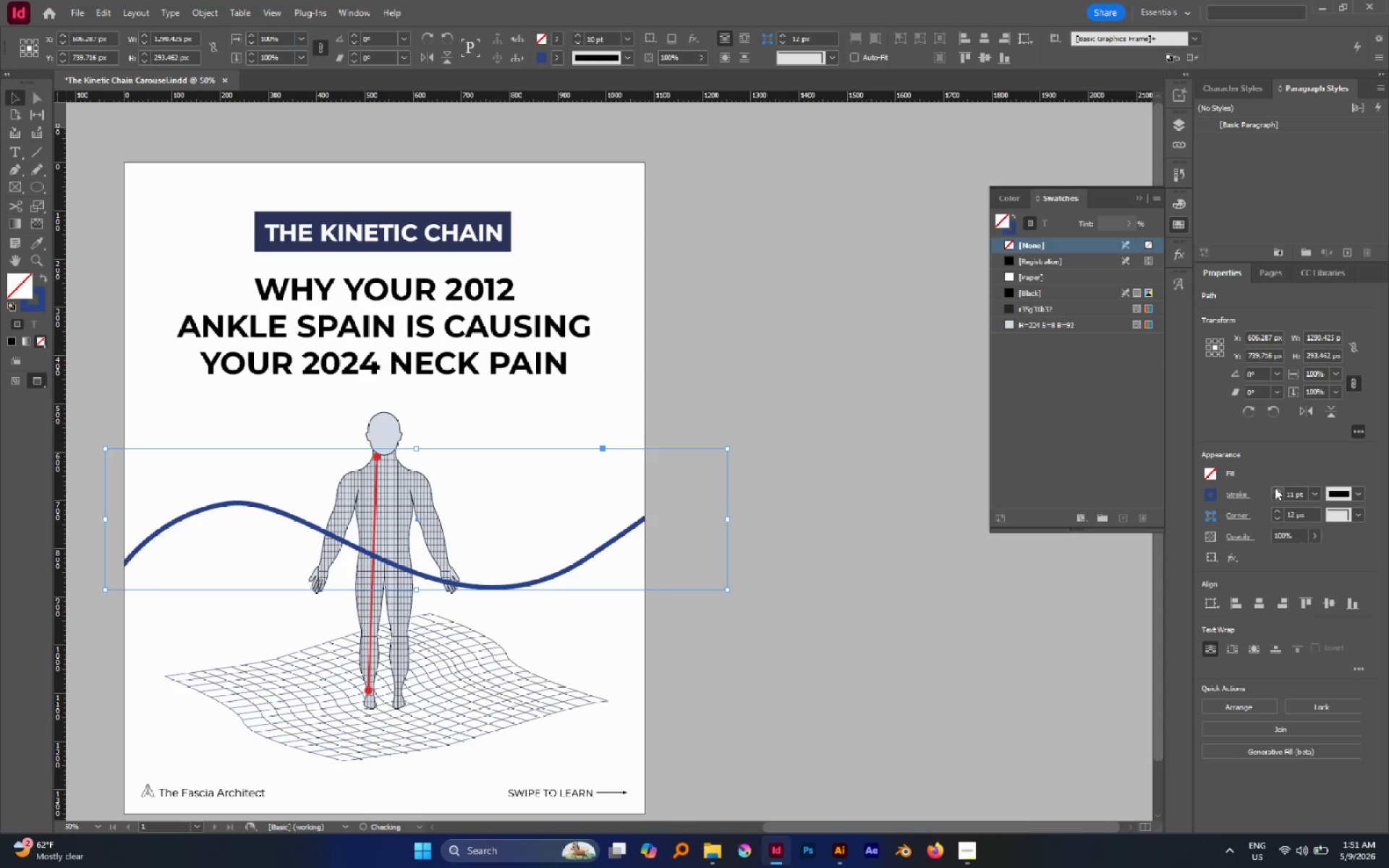 
triple_click([1275, 488])
 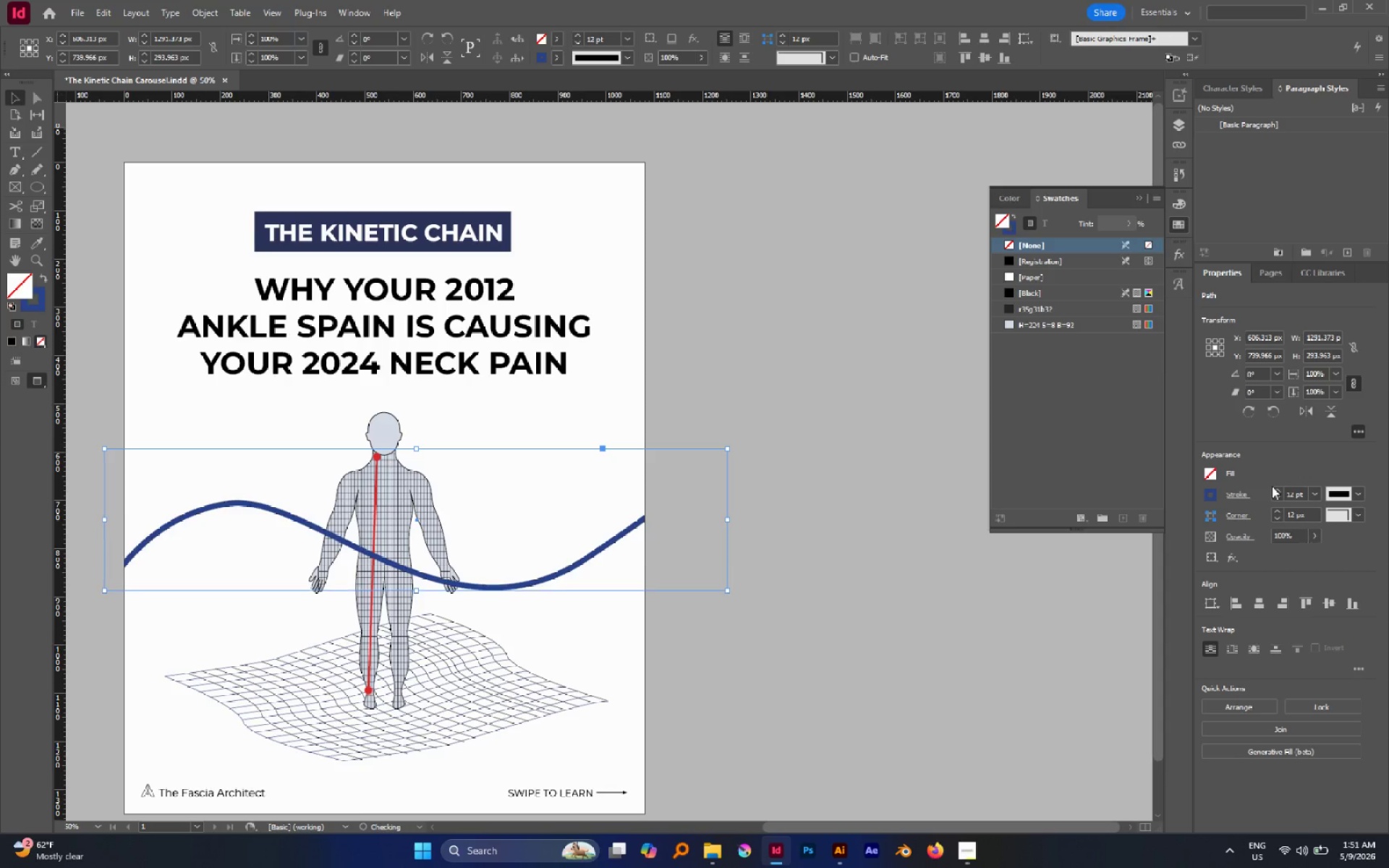 
key(Control+Shift+BracketLeft)
 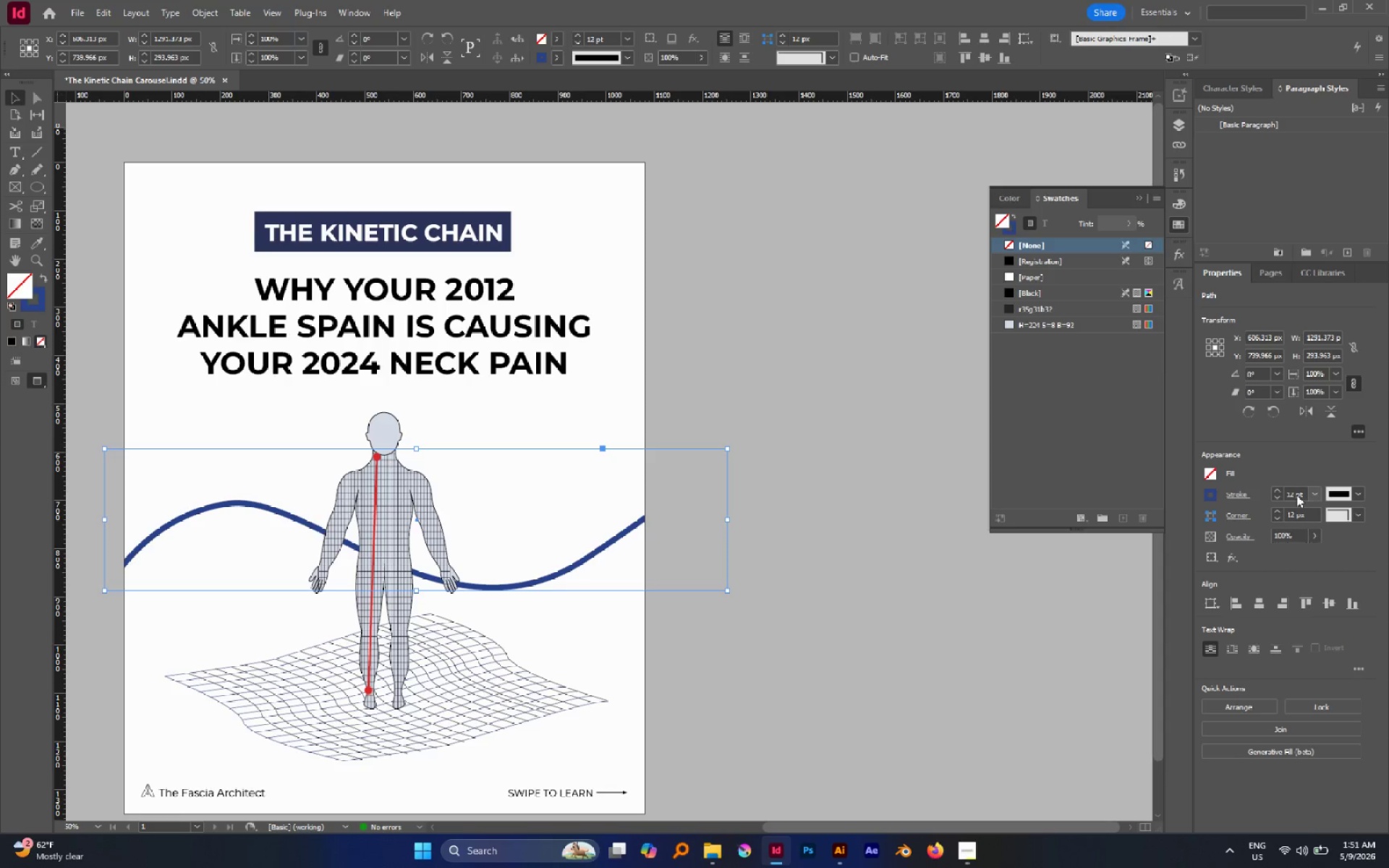 
double_click([1279, 493])
 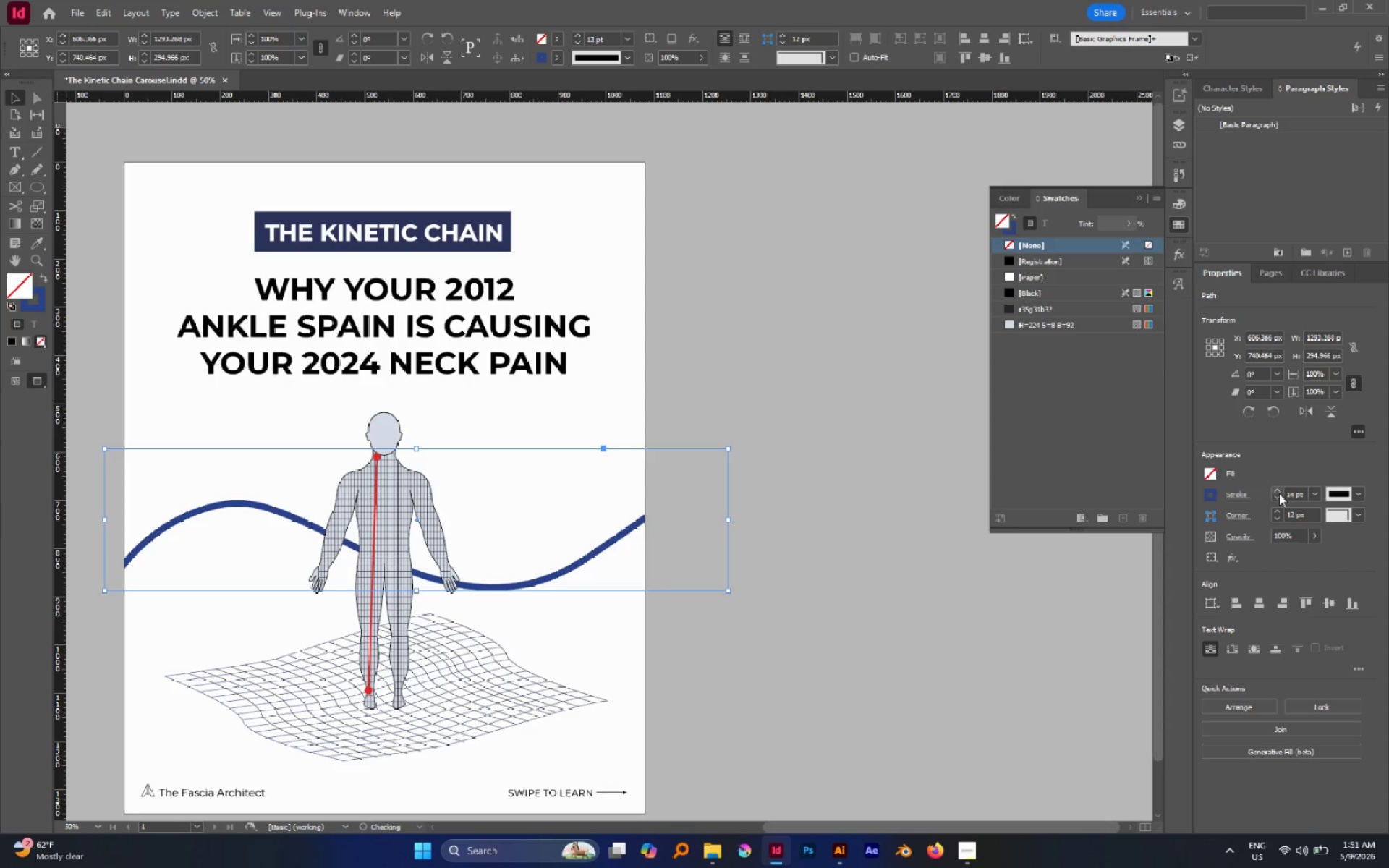 
triple_click([1279, 493])
 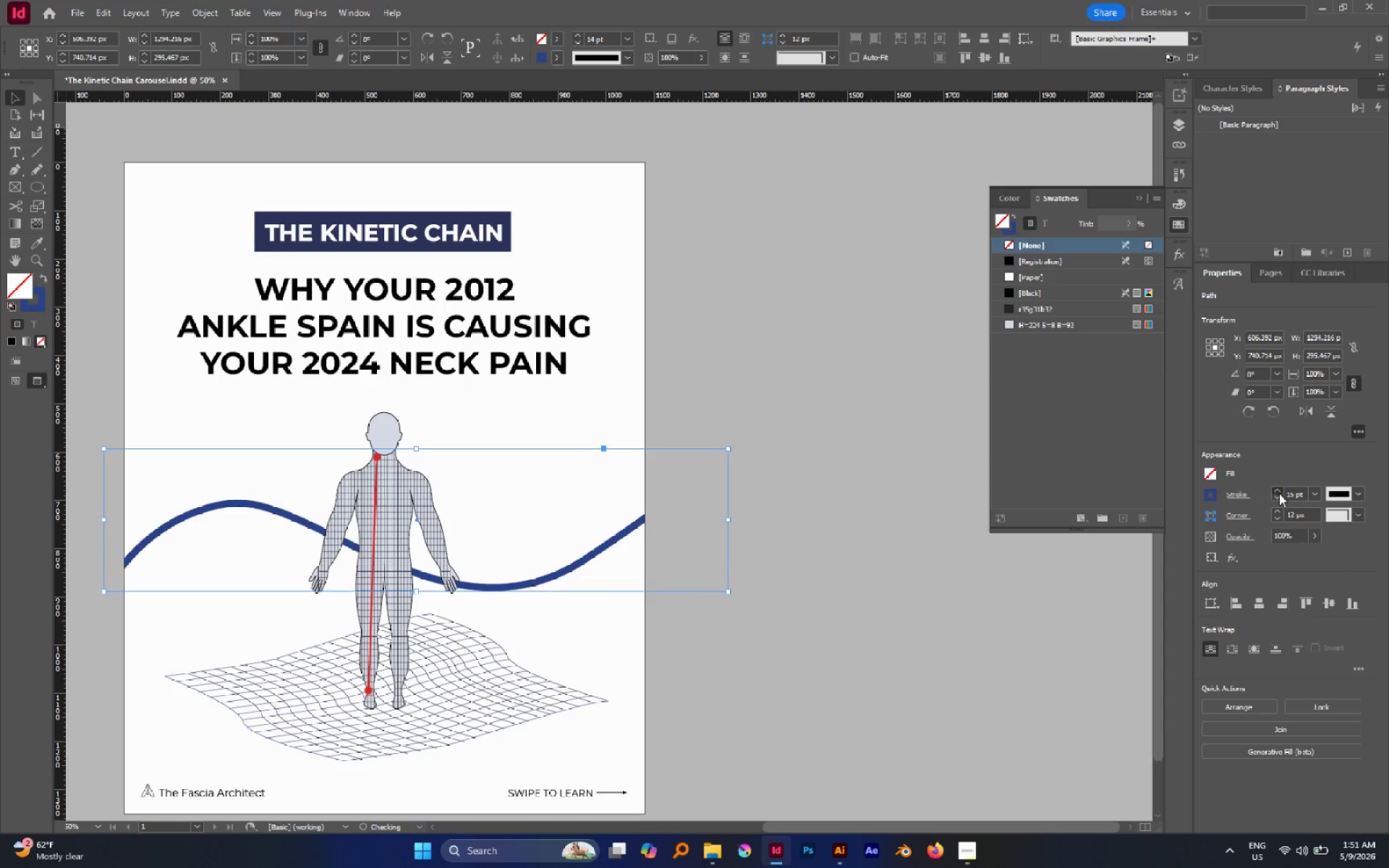 
triple_click([1279, 493])
 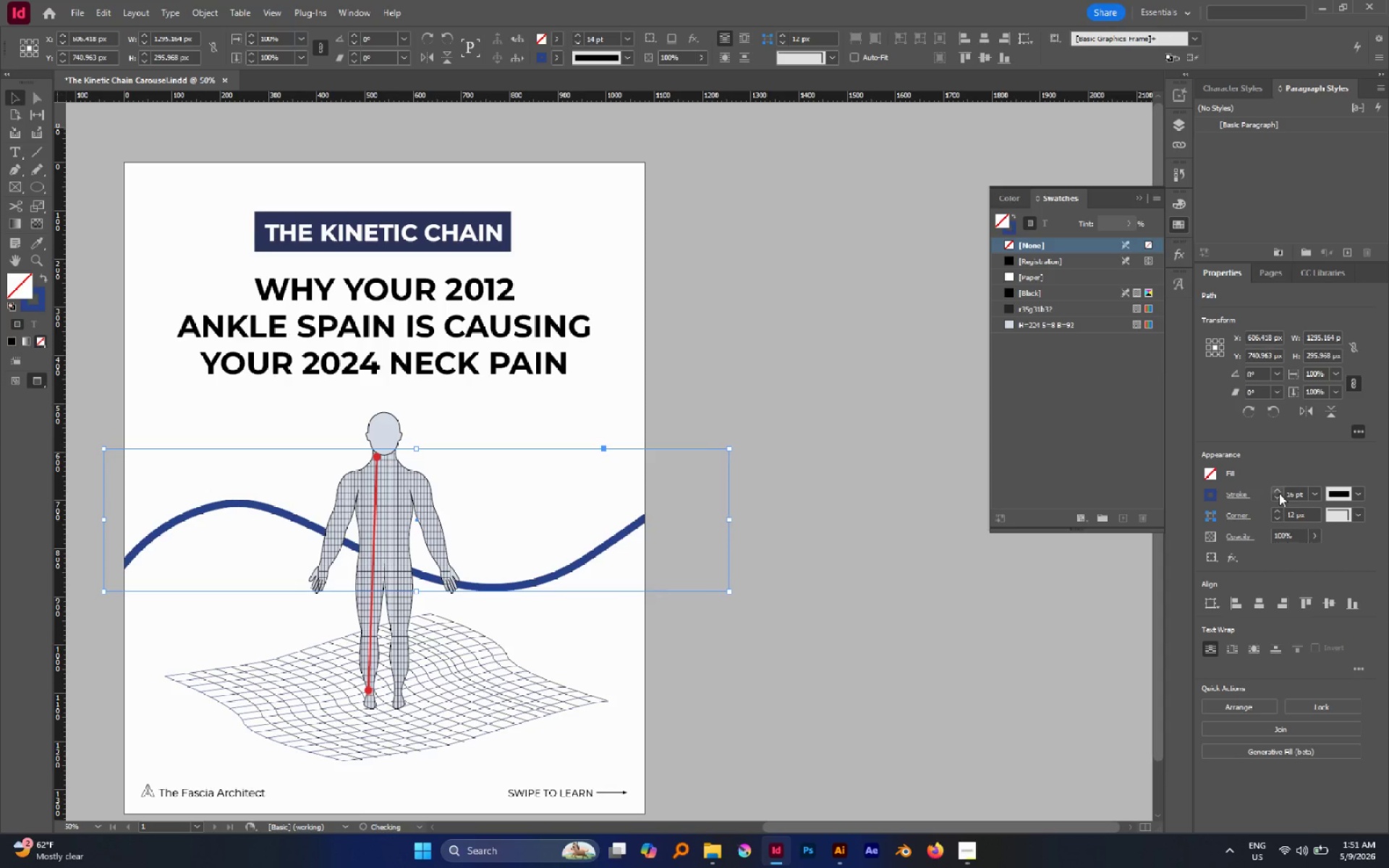 
triple_click([1279, 493])
 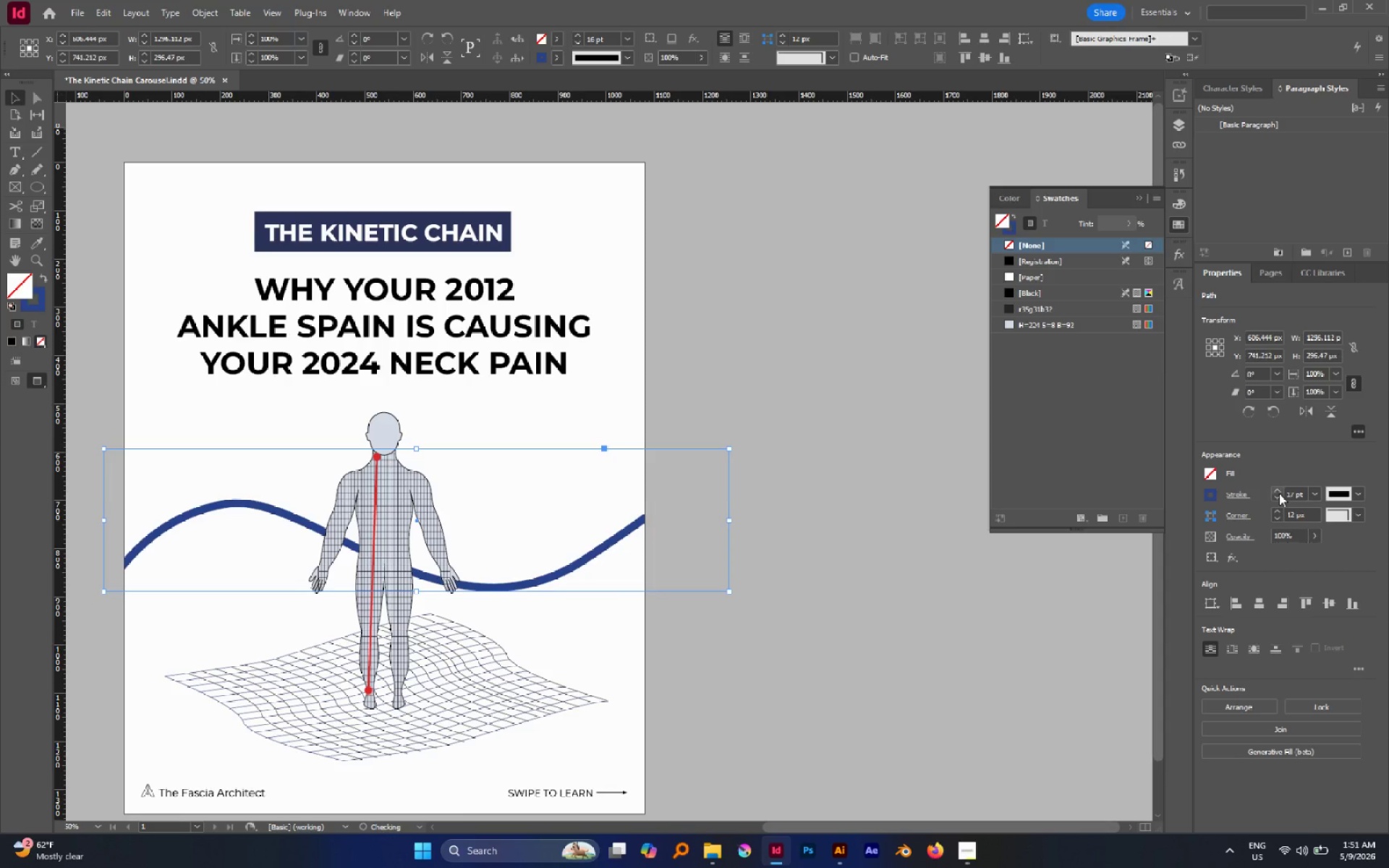 
triple_click([1279, 493])
 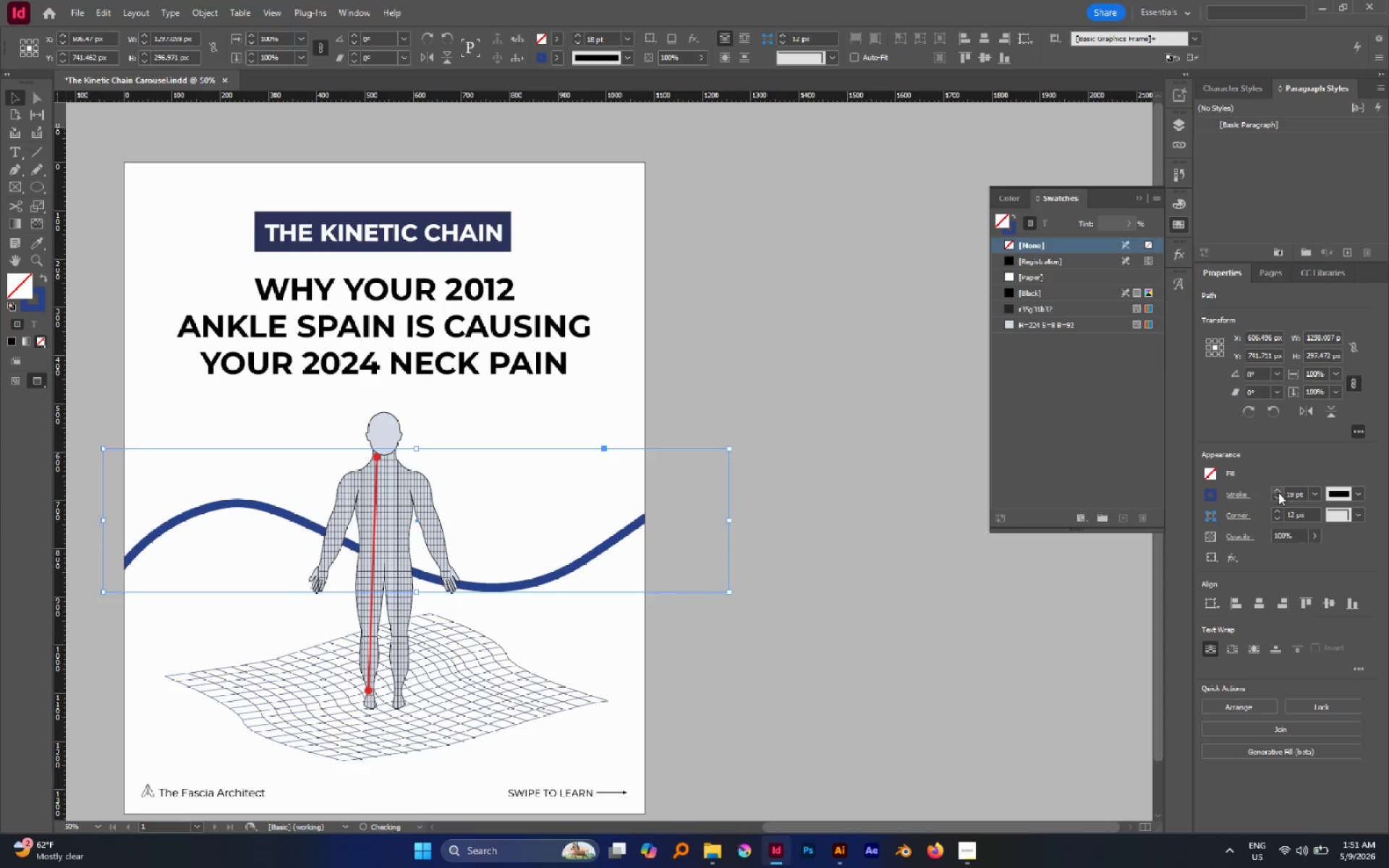 
triple_click([1278, 493])
 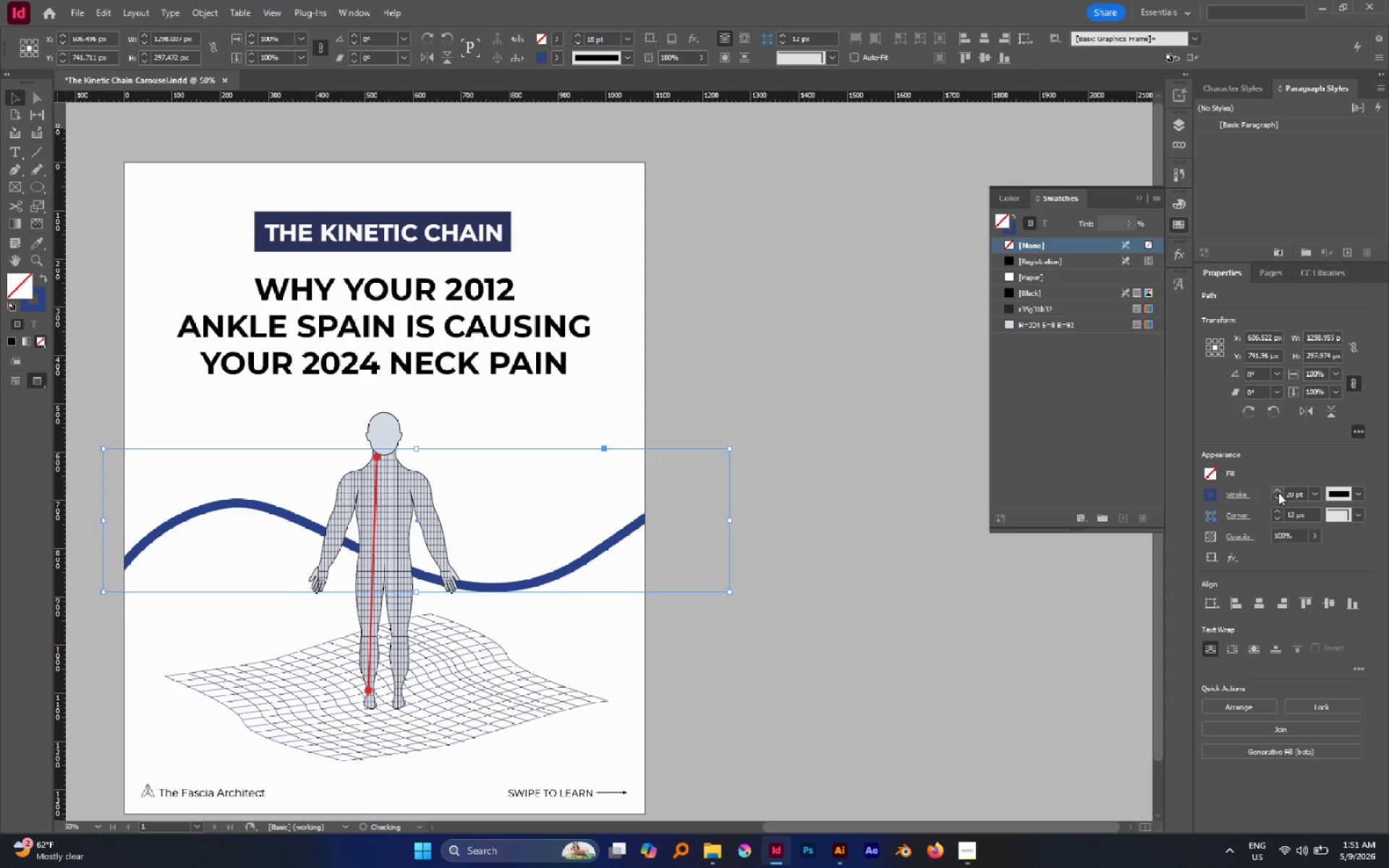 
triple_click([1278, 493])
 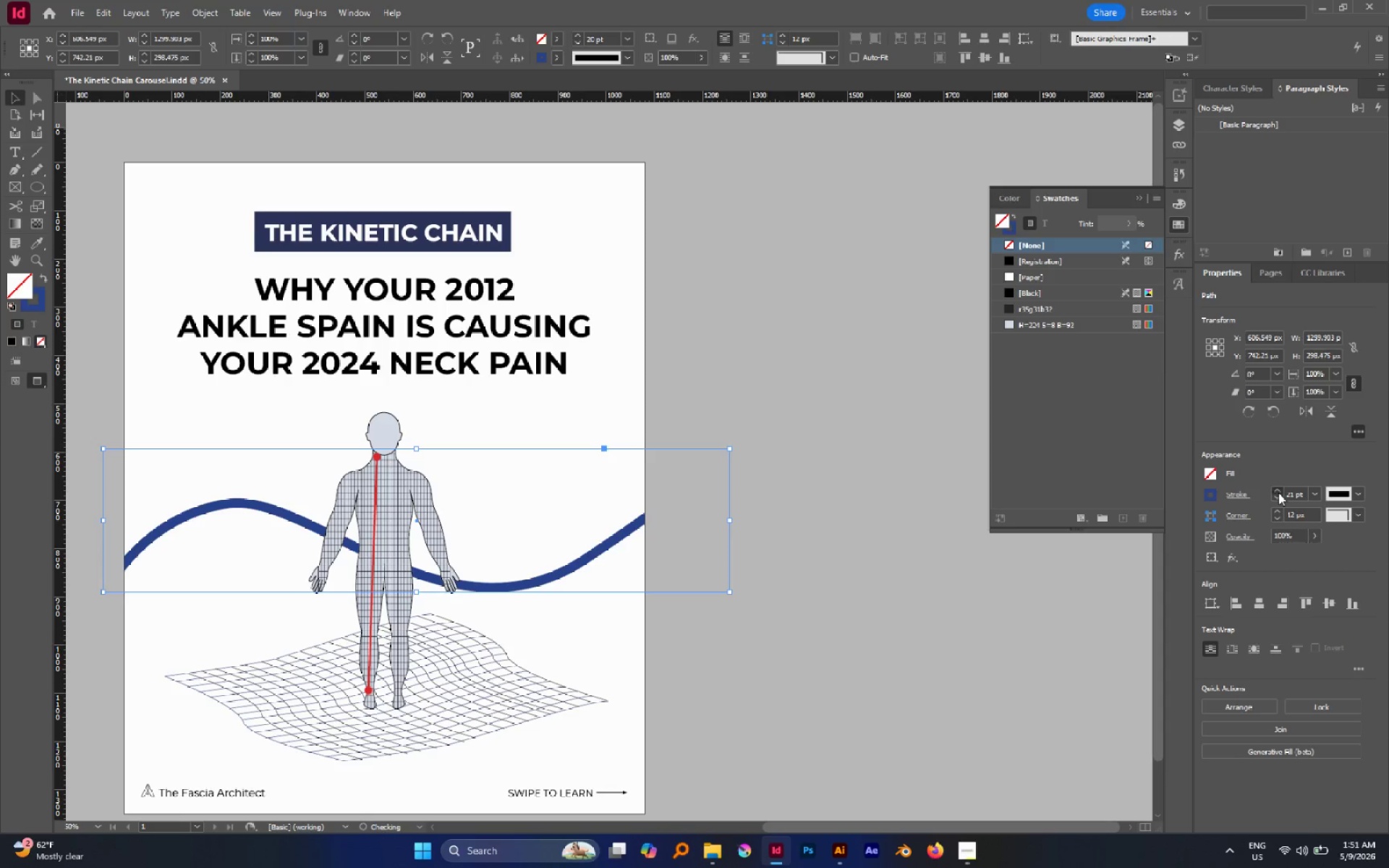 
triple_click([1278, 493])
 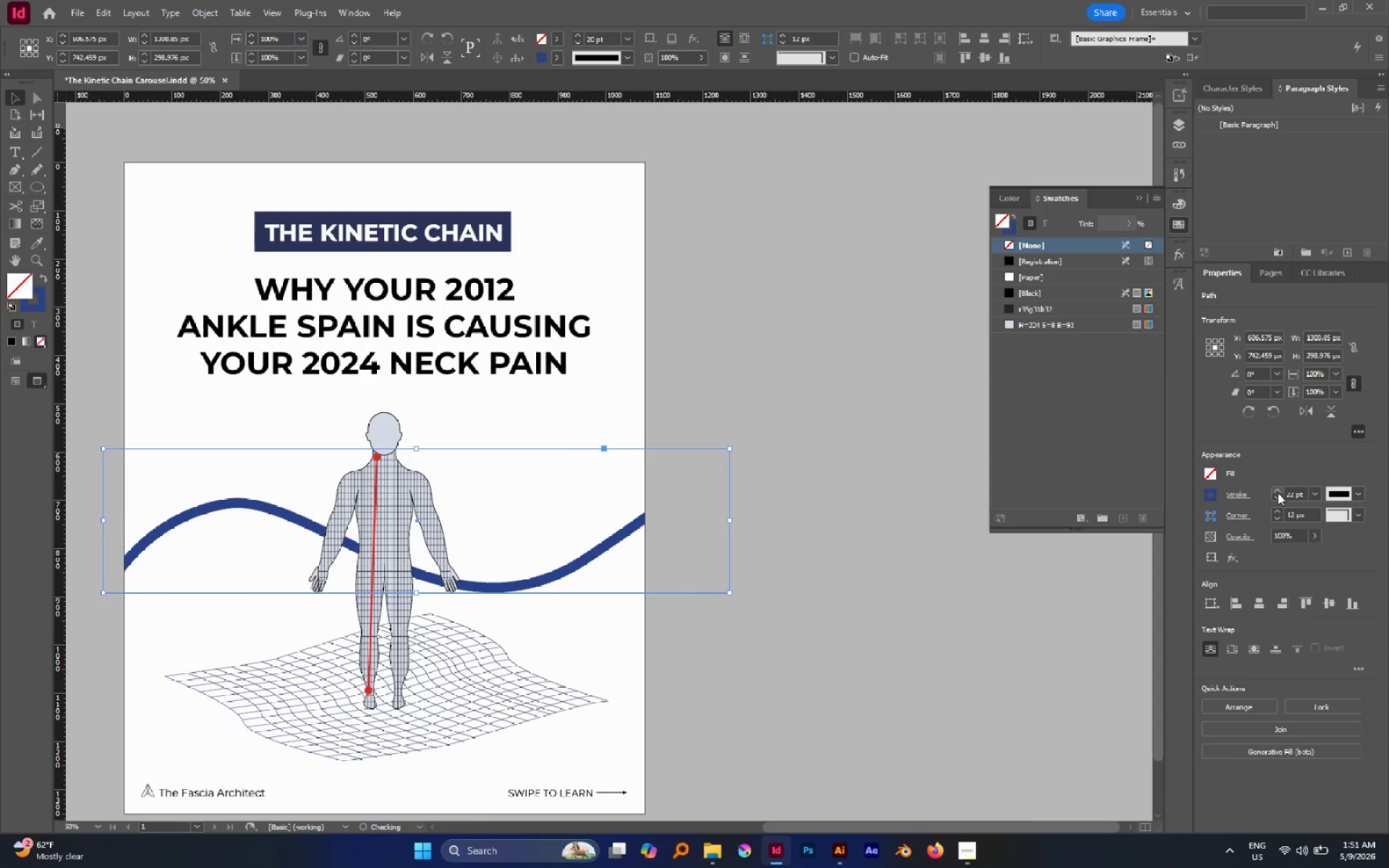 
triple_click([1278, 493])
 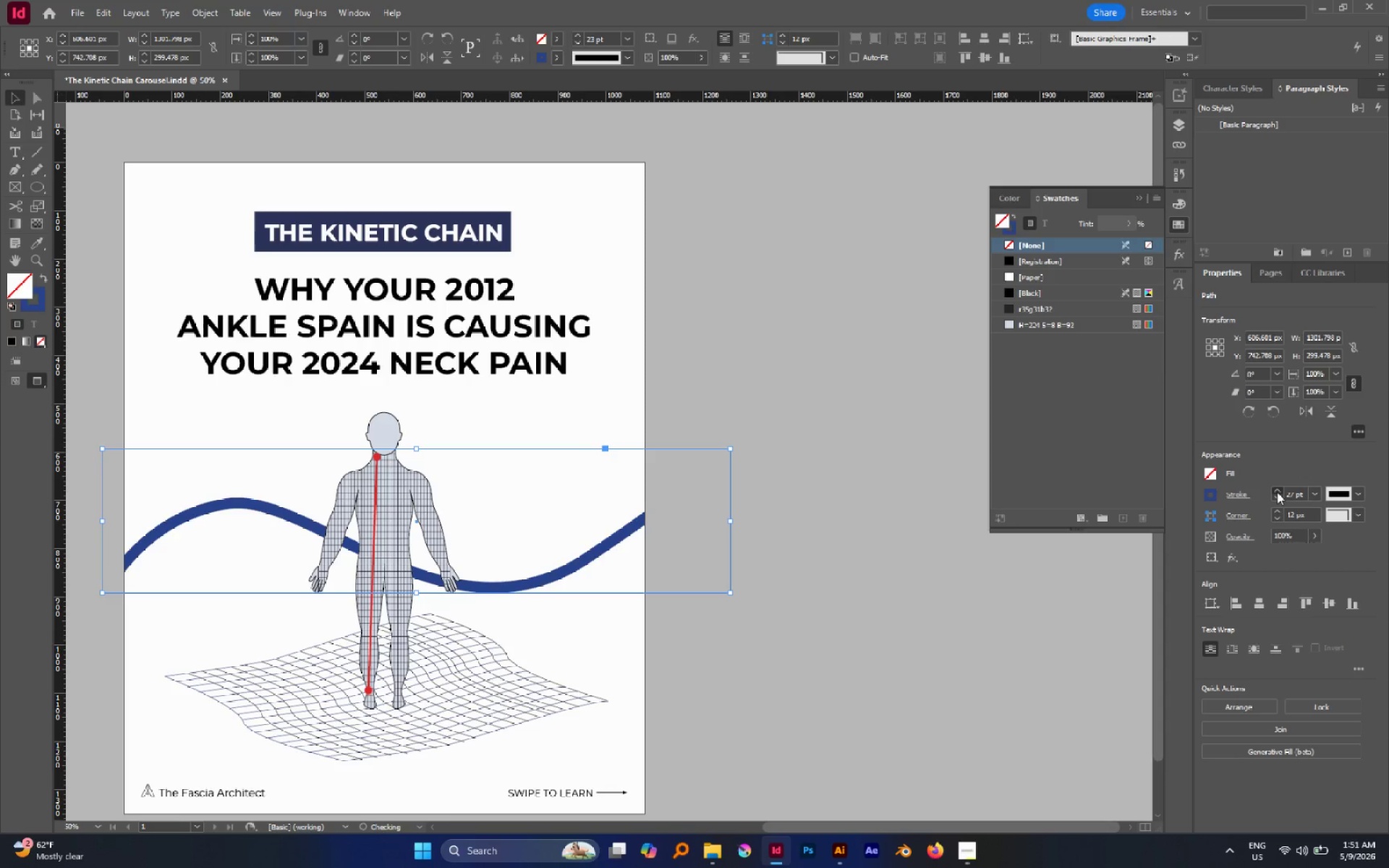 
triple_click([1277, 492])
 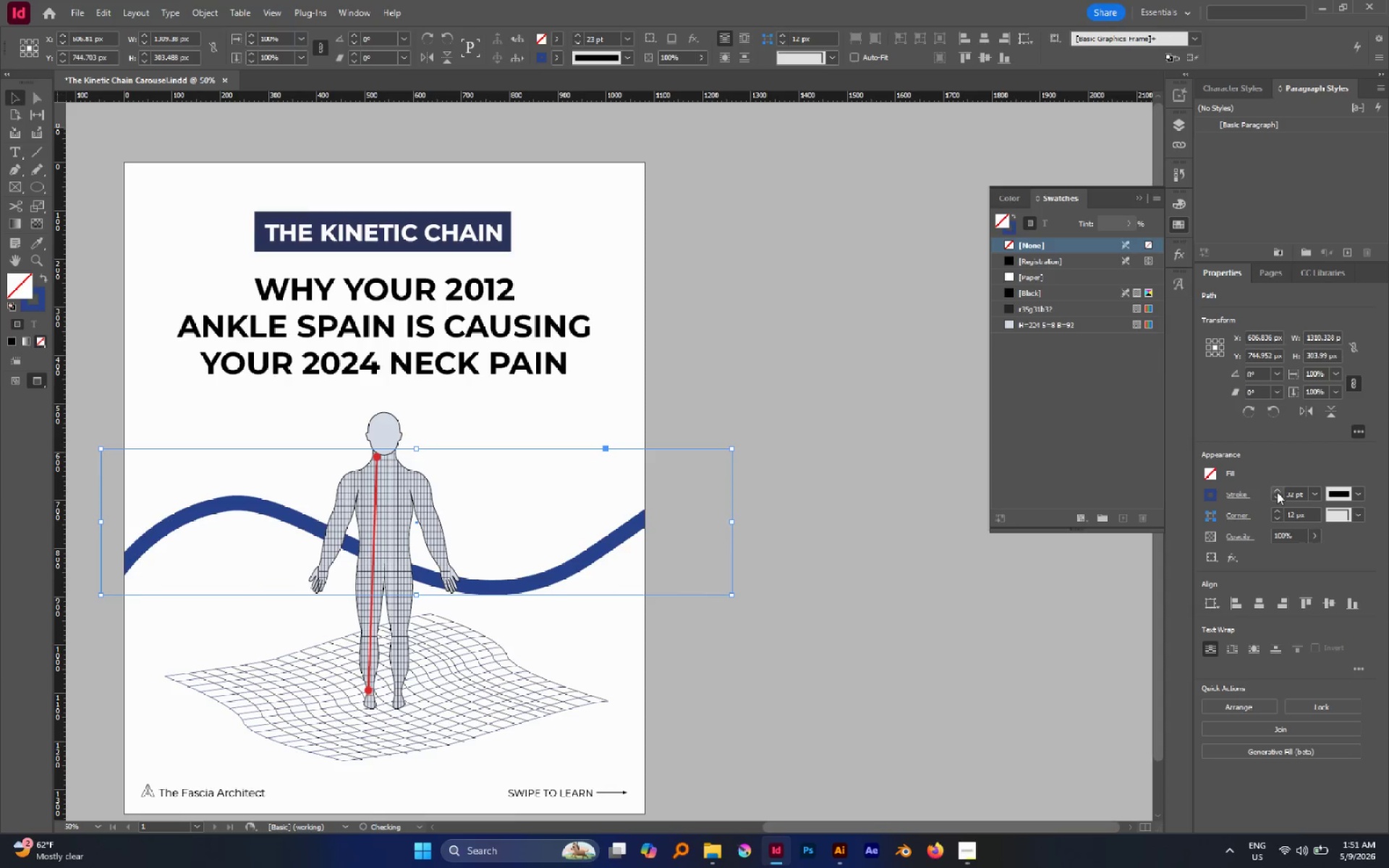 
double_click([1277, 492])
 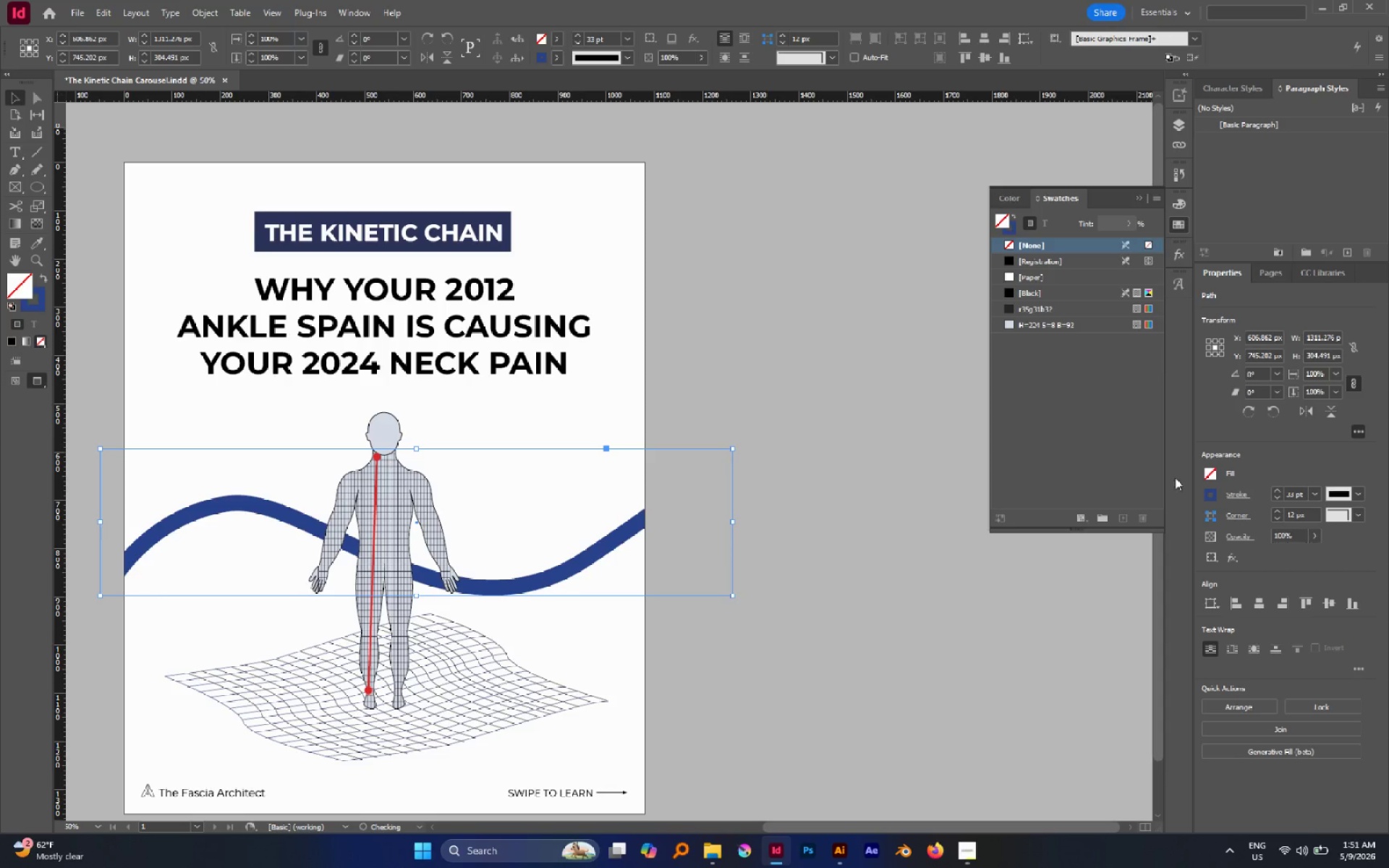 
key(V)
 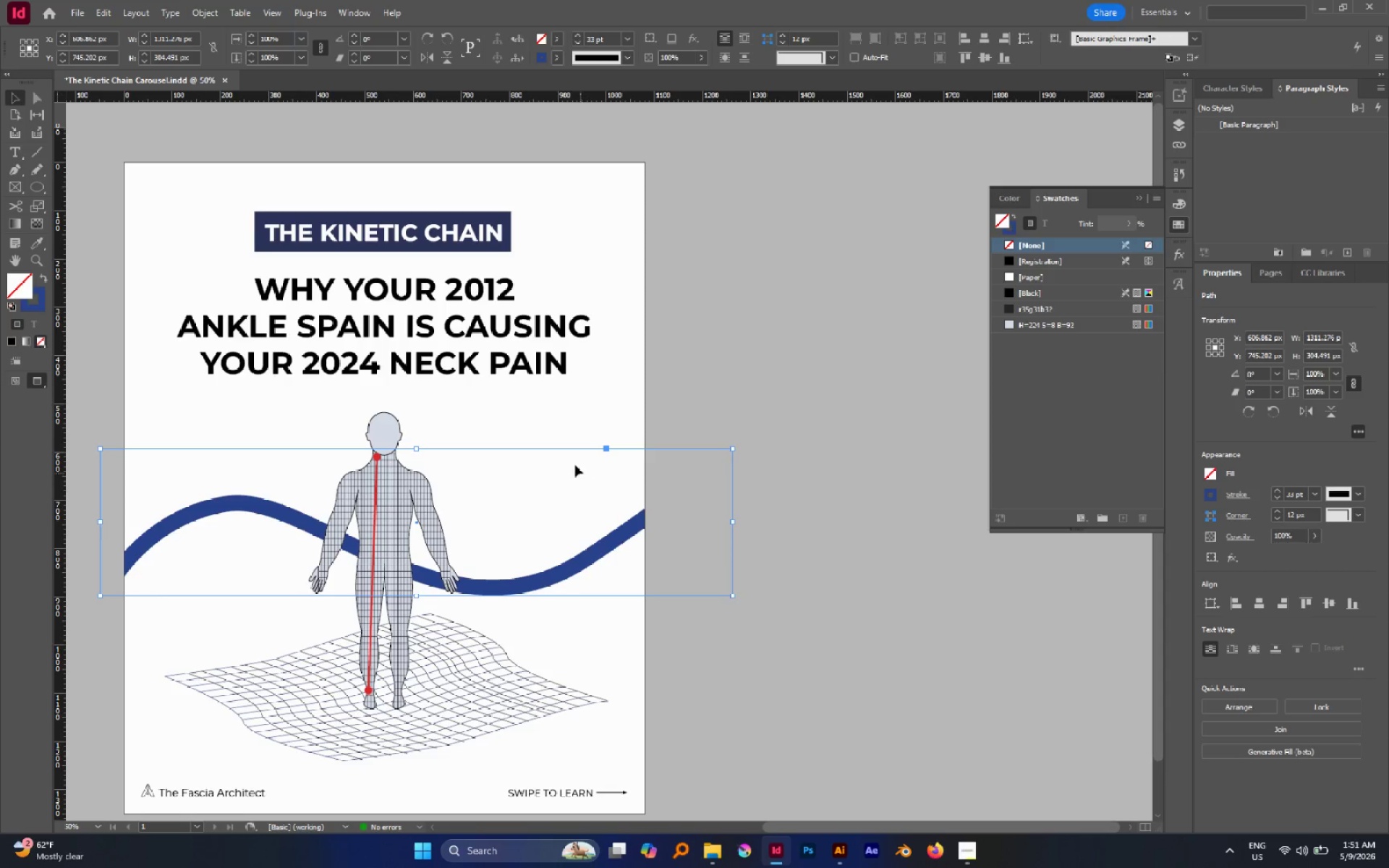 
left_click([555, 418])
 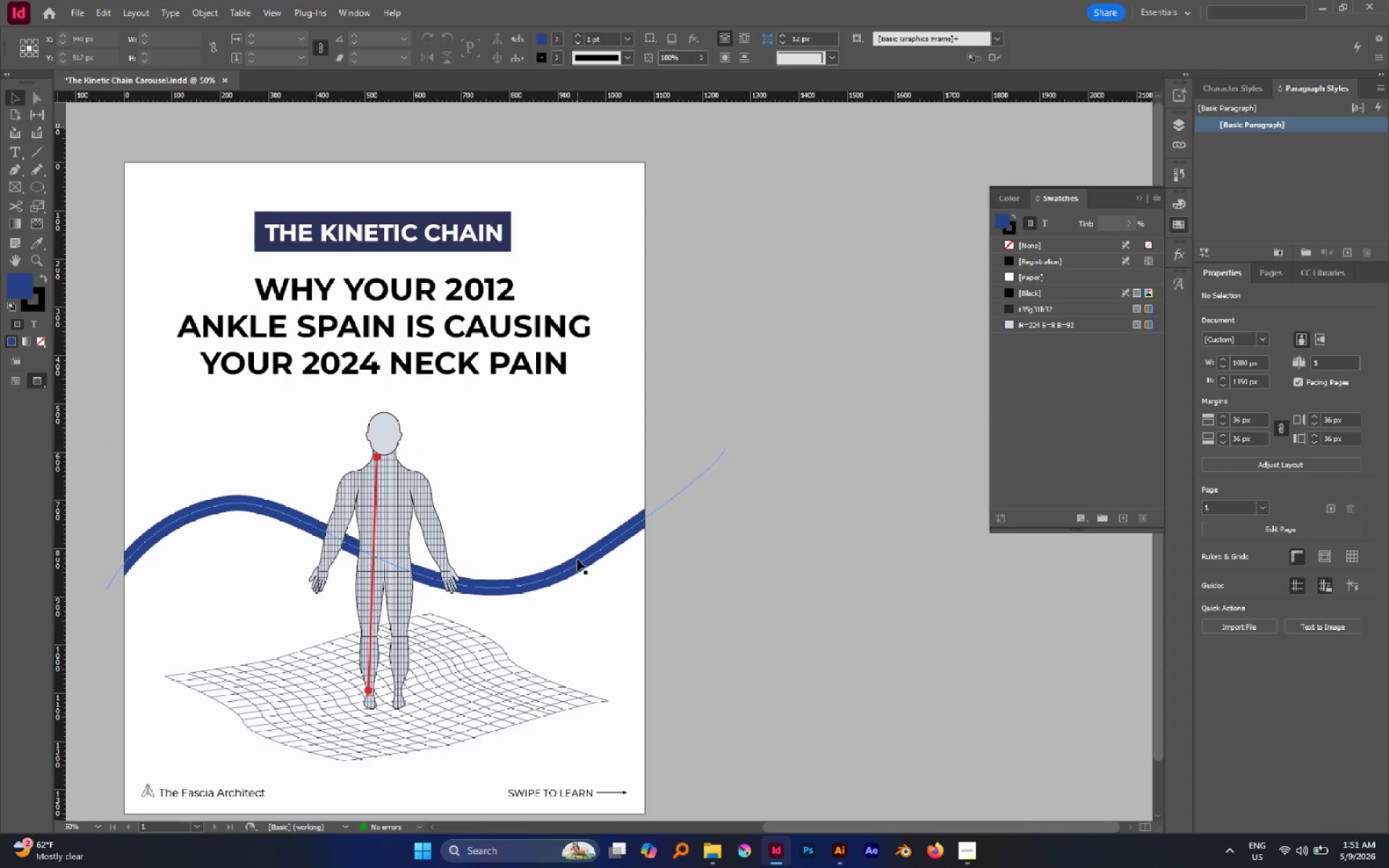 
left_click_drag(start_coordinate=[577, 560], to_coordinate=[580, 533])
 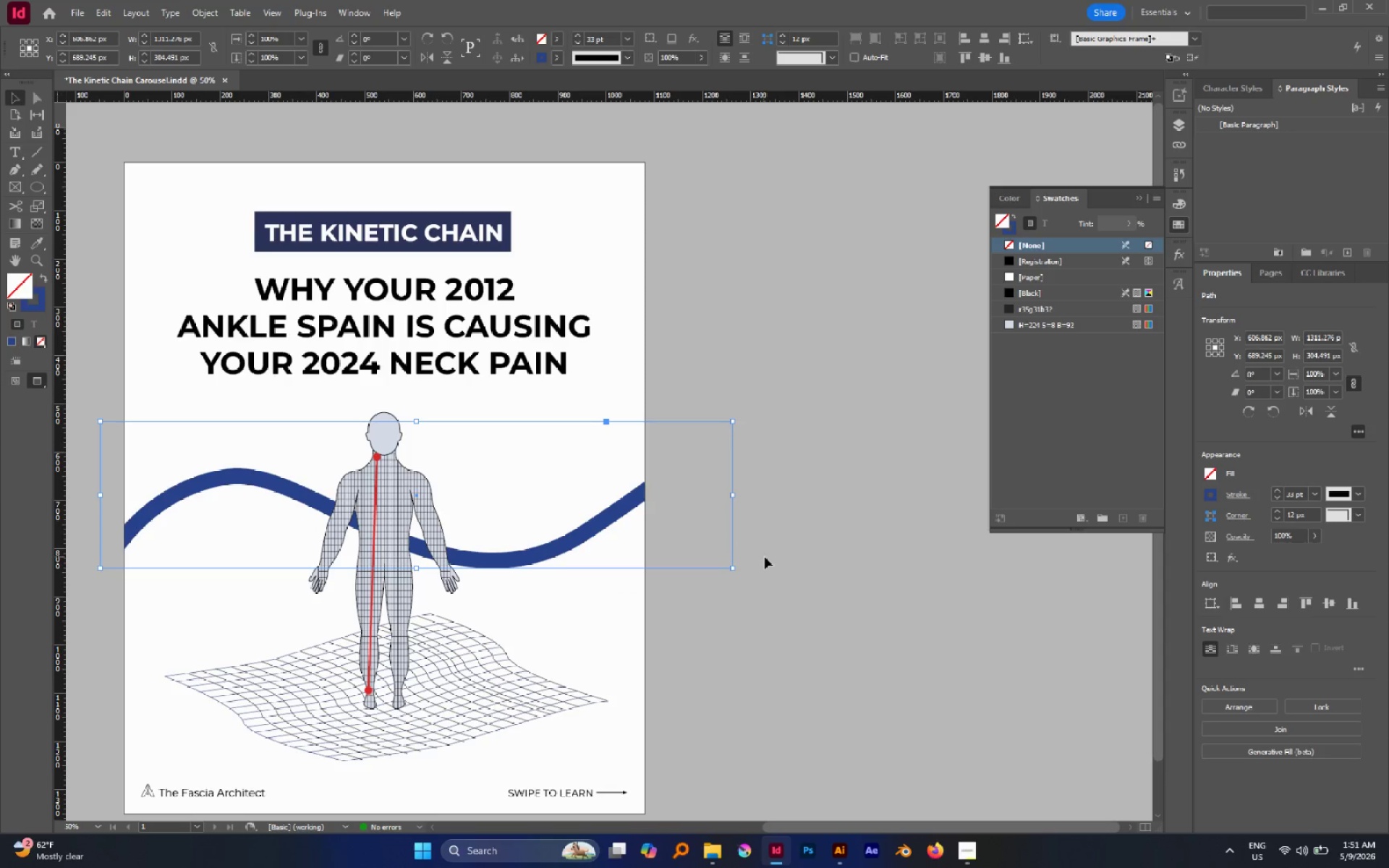 
hold_key(key=ShiftLeft, duration=0.58)
 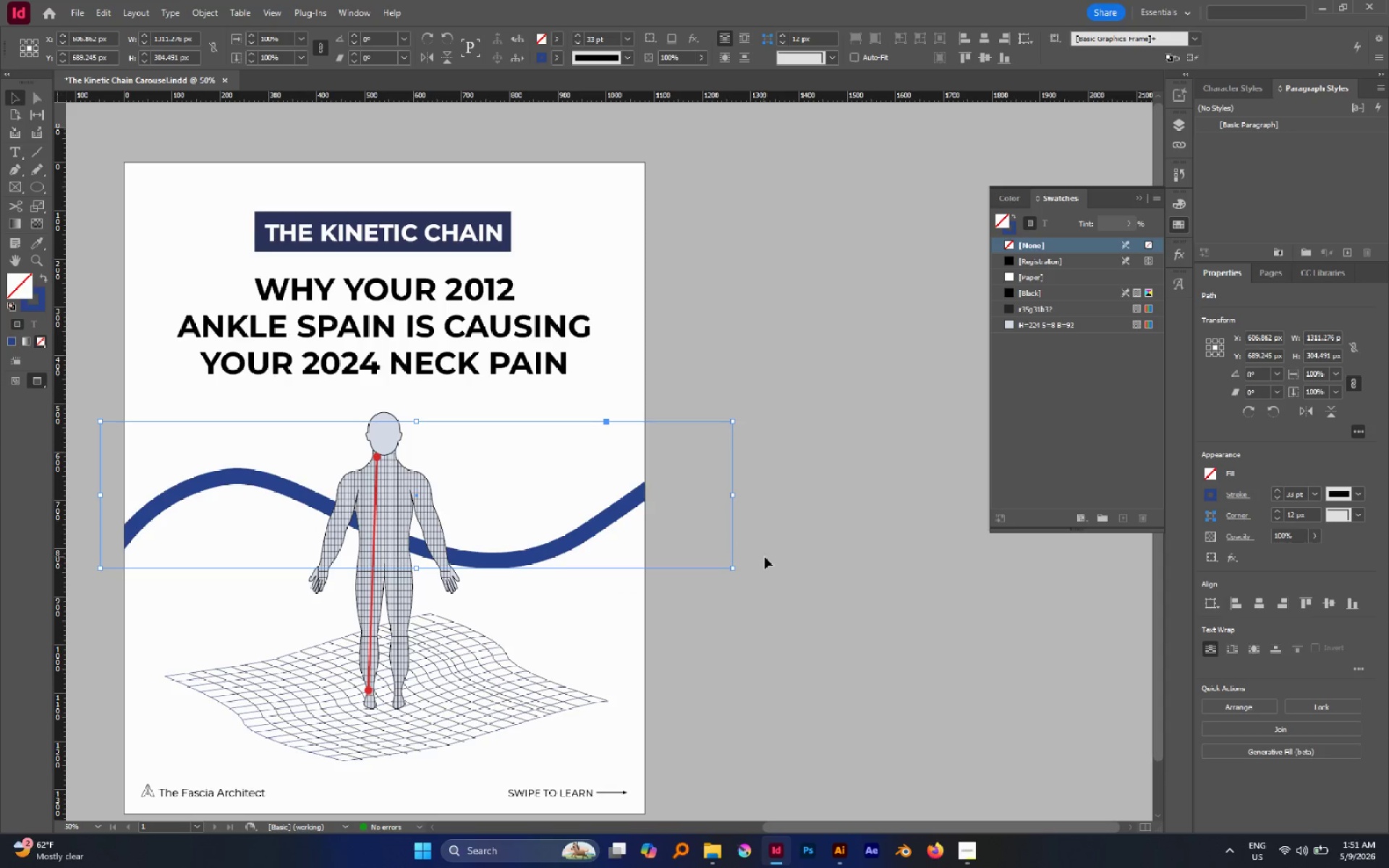 
left_click([765, 557])
 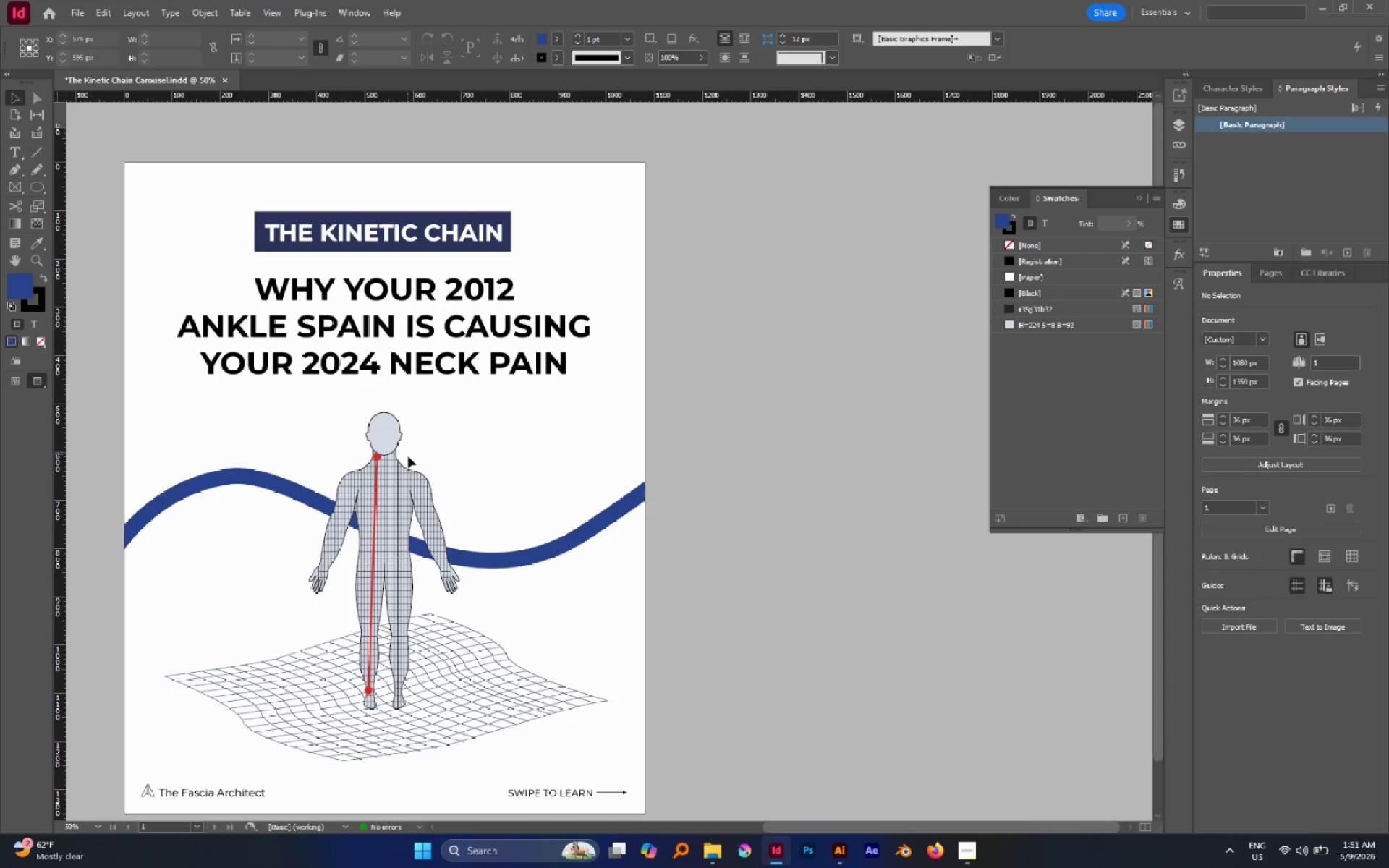 
left_click([402, 473])
 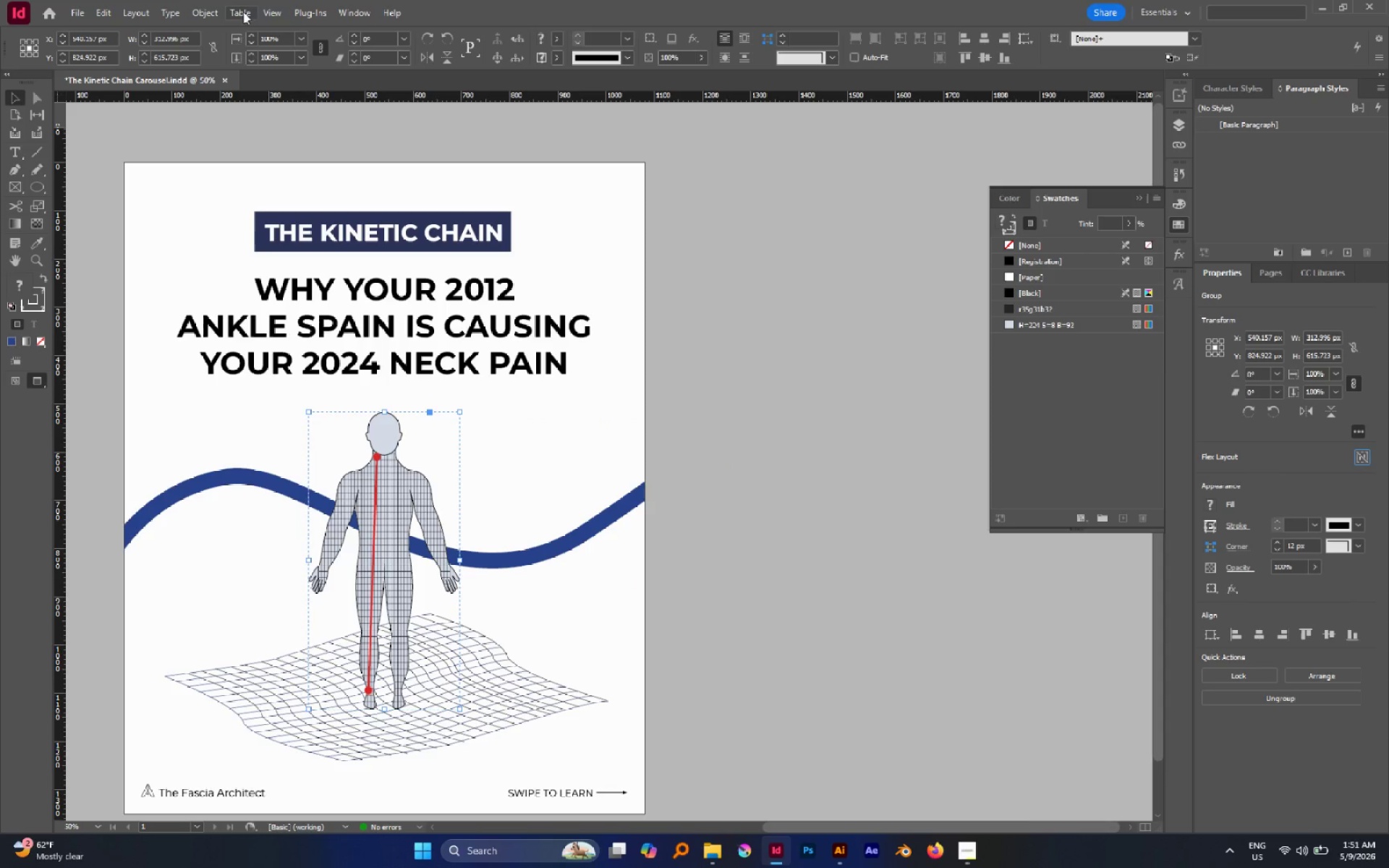 
mouse_move([218, 8])
 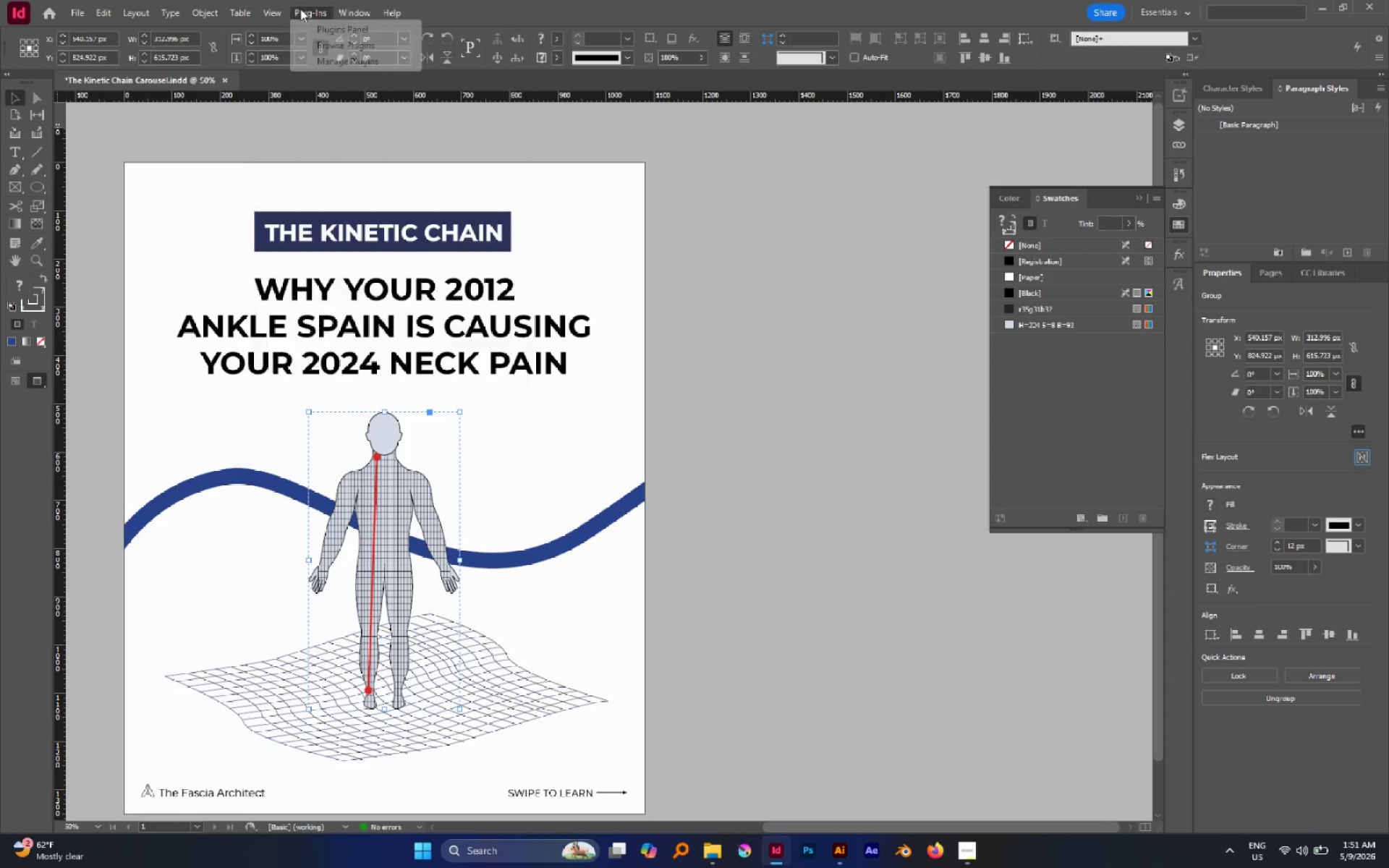 
mouse_move([313, 13])
 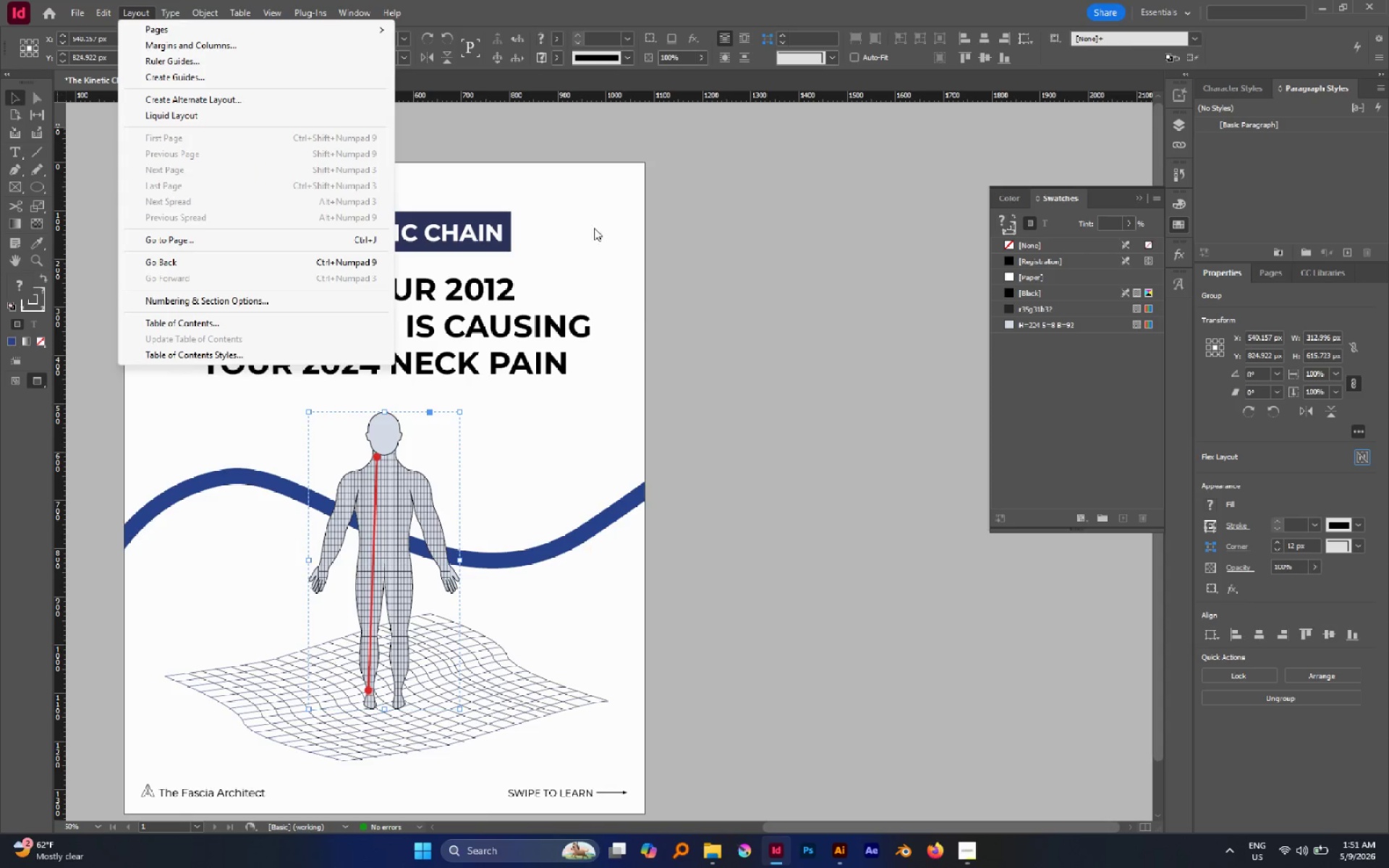 
left_click([700, 397])
 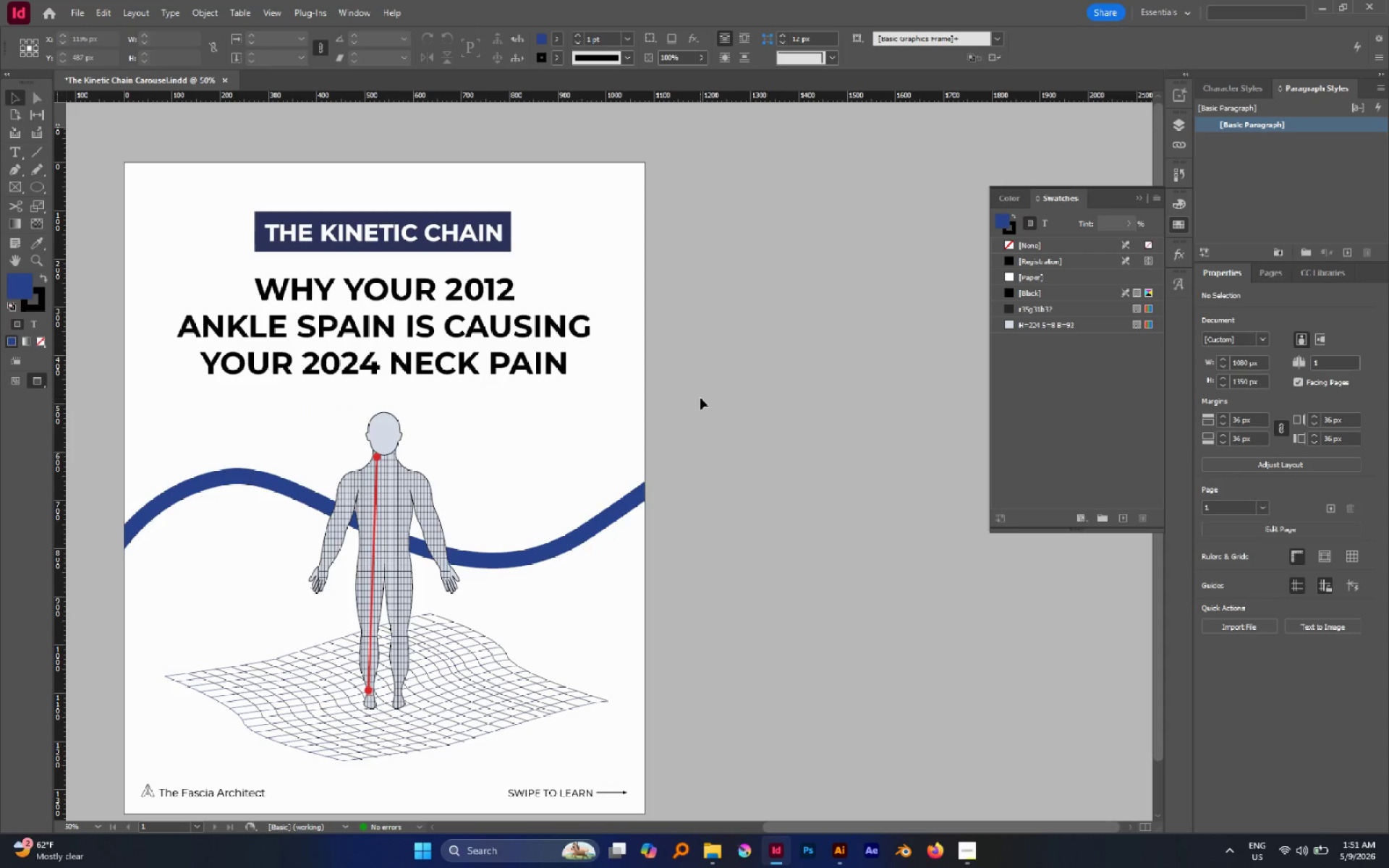 
key(Control+S)
 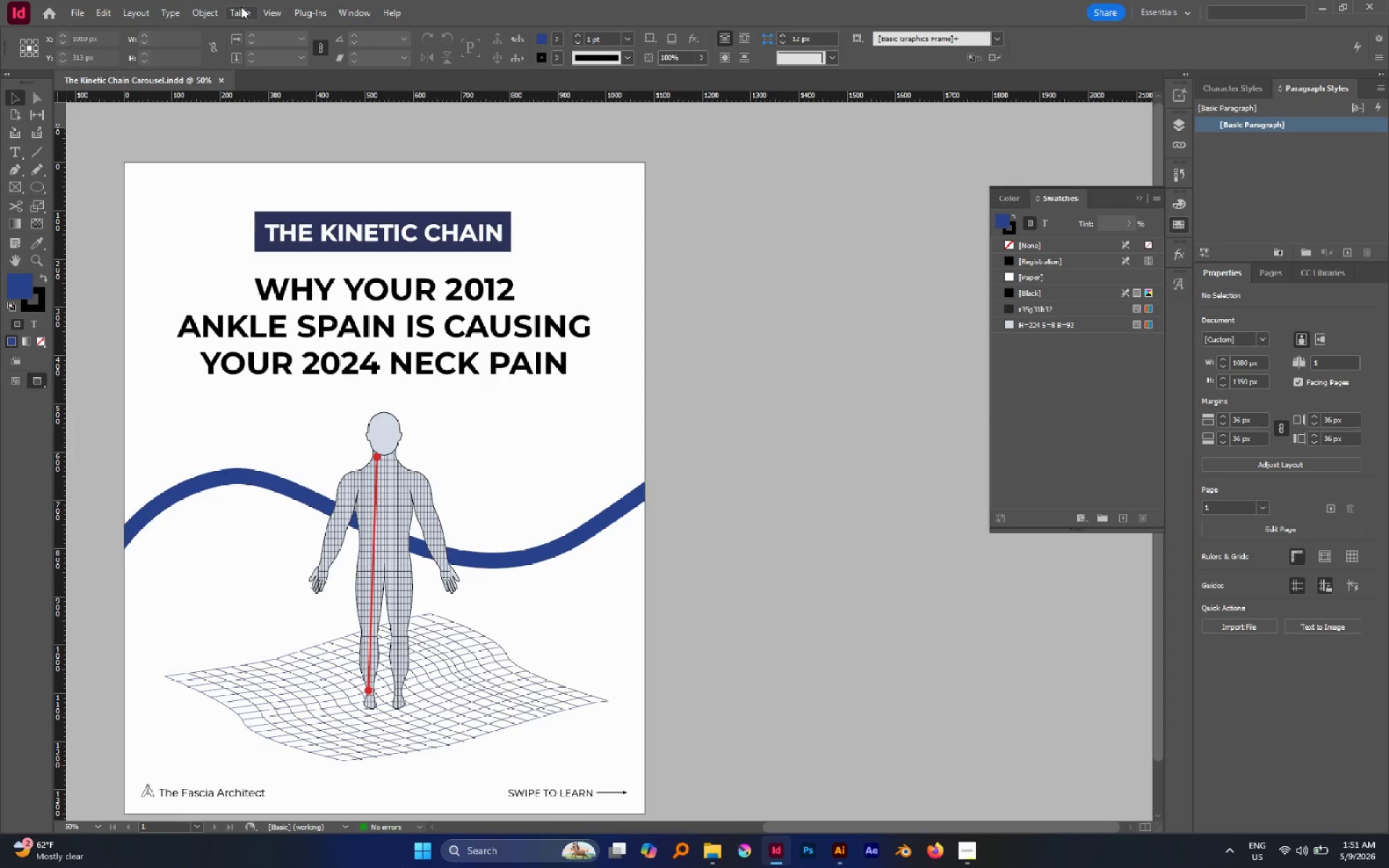 
left_click([205, 7])
 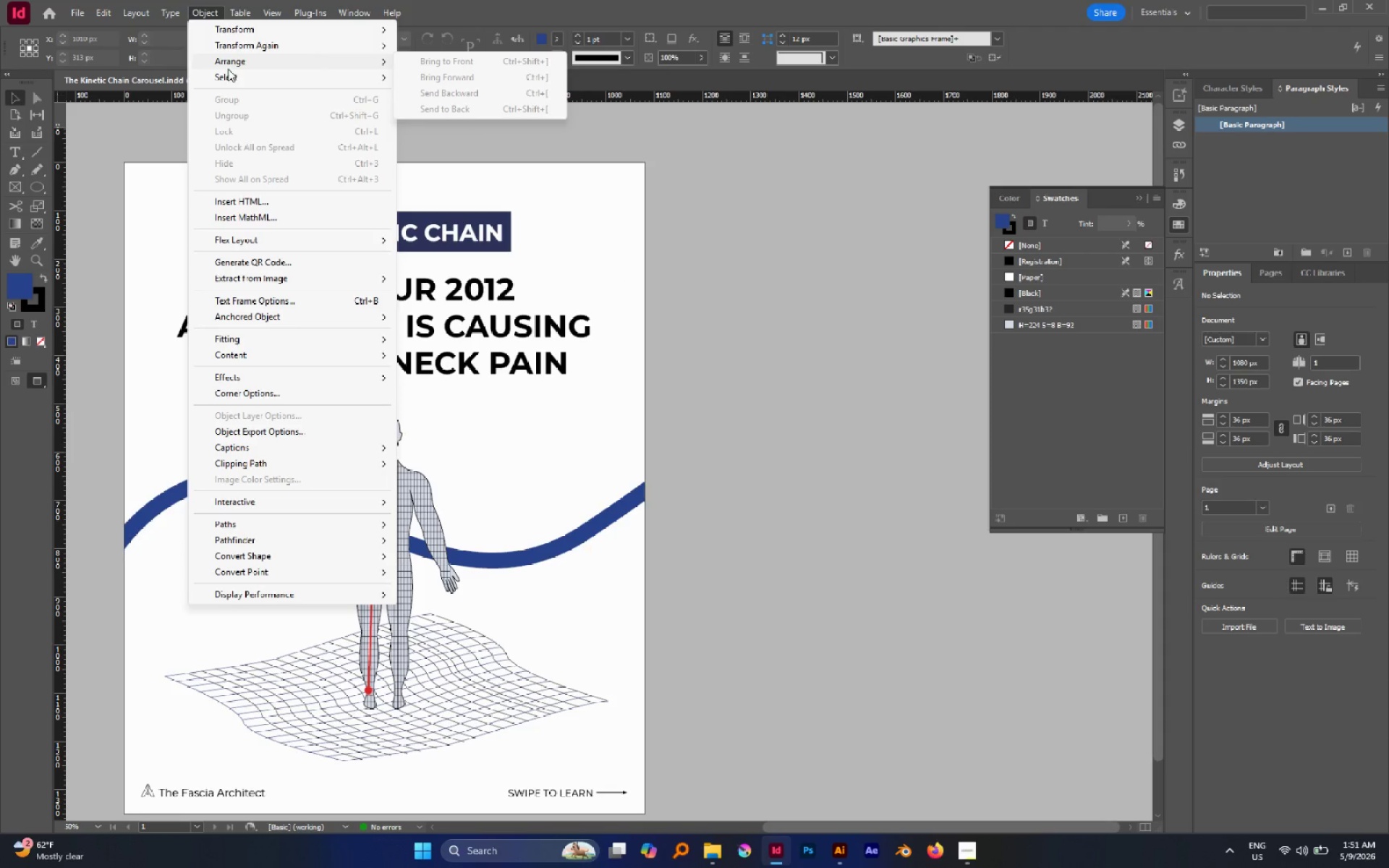 
mouse_move([301, 50])
 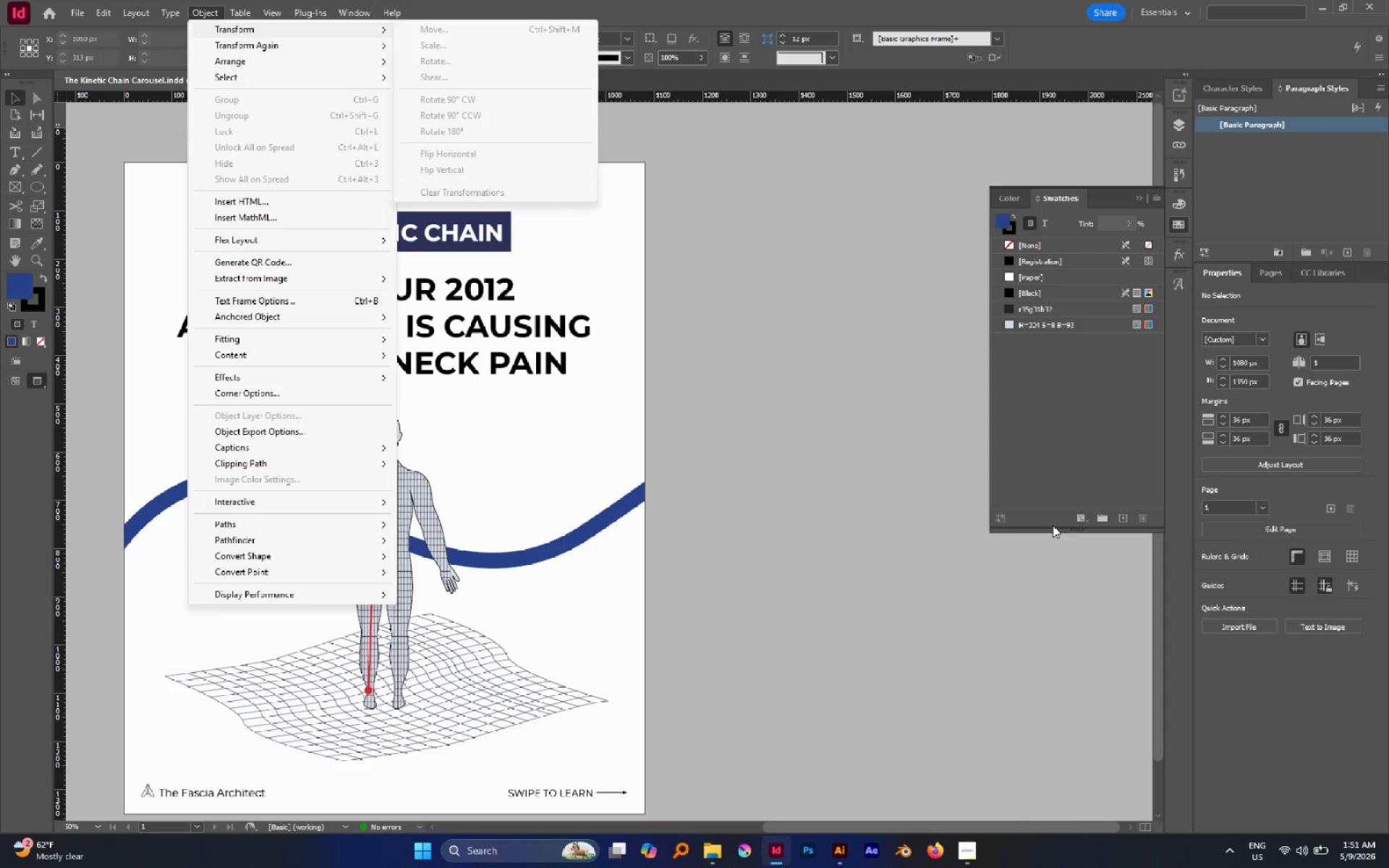 
left_click([1046, 478])
 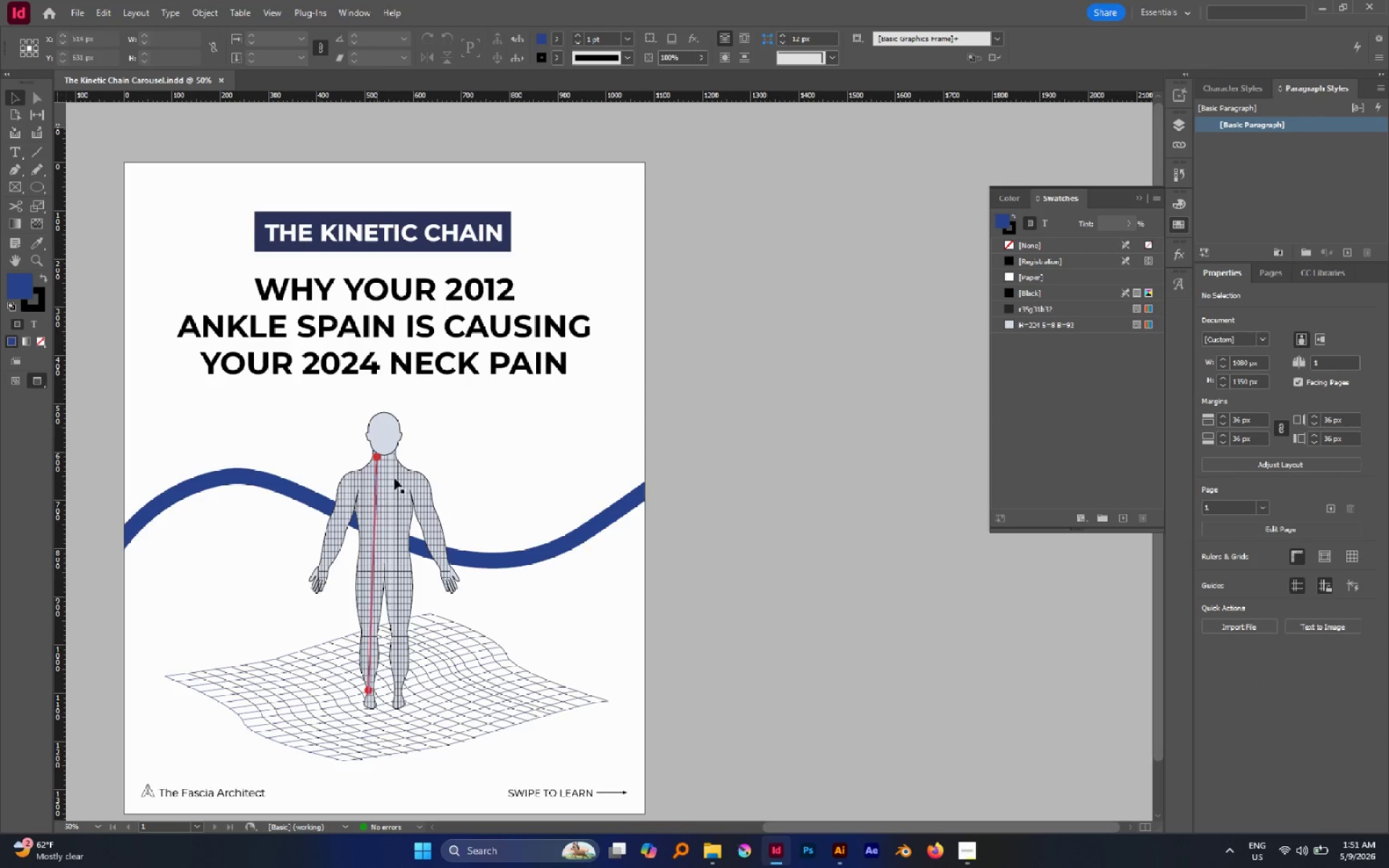 
left_click([413, 485])
 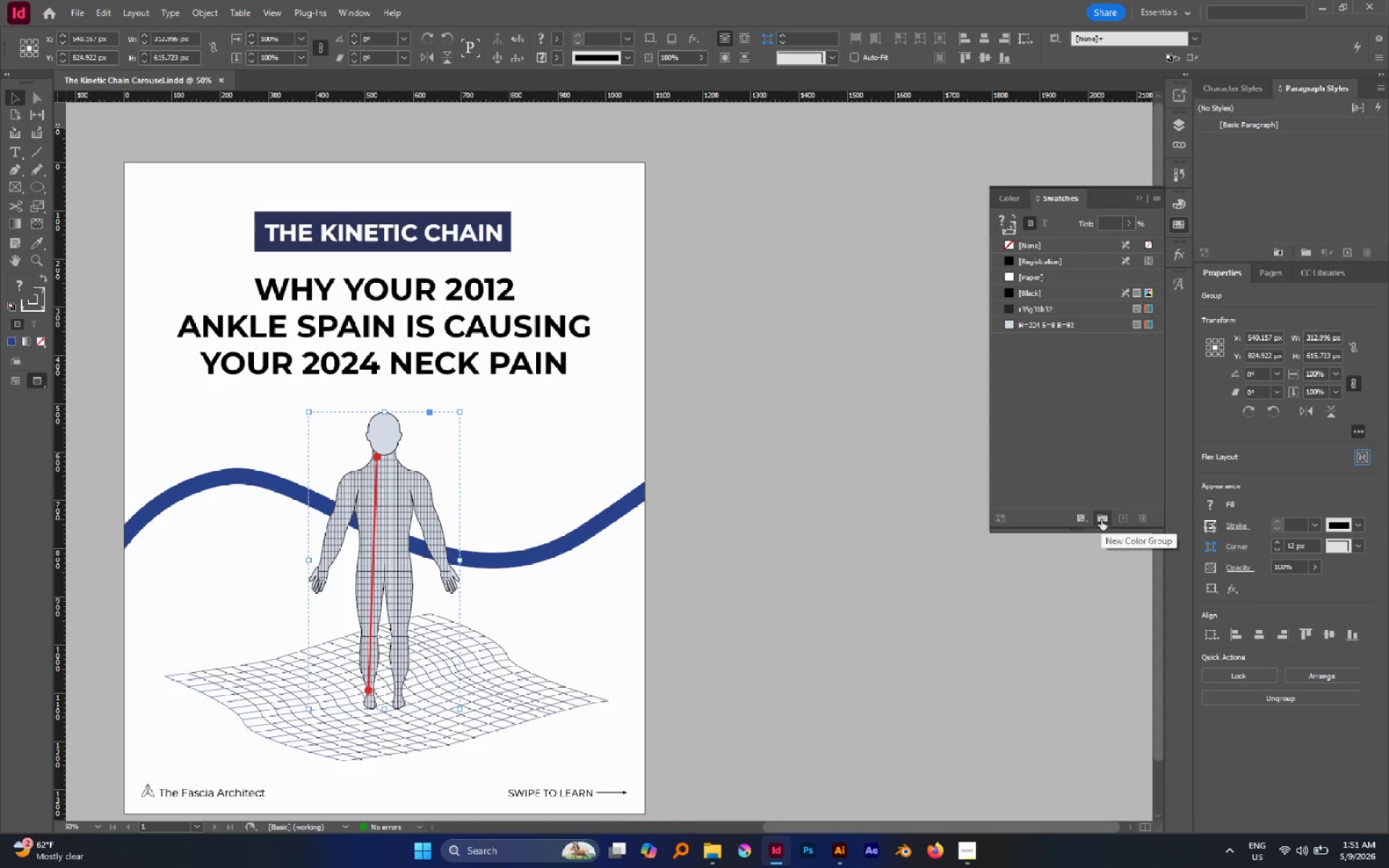 
wait(7.89)
 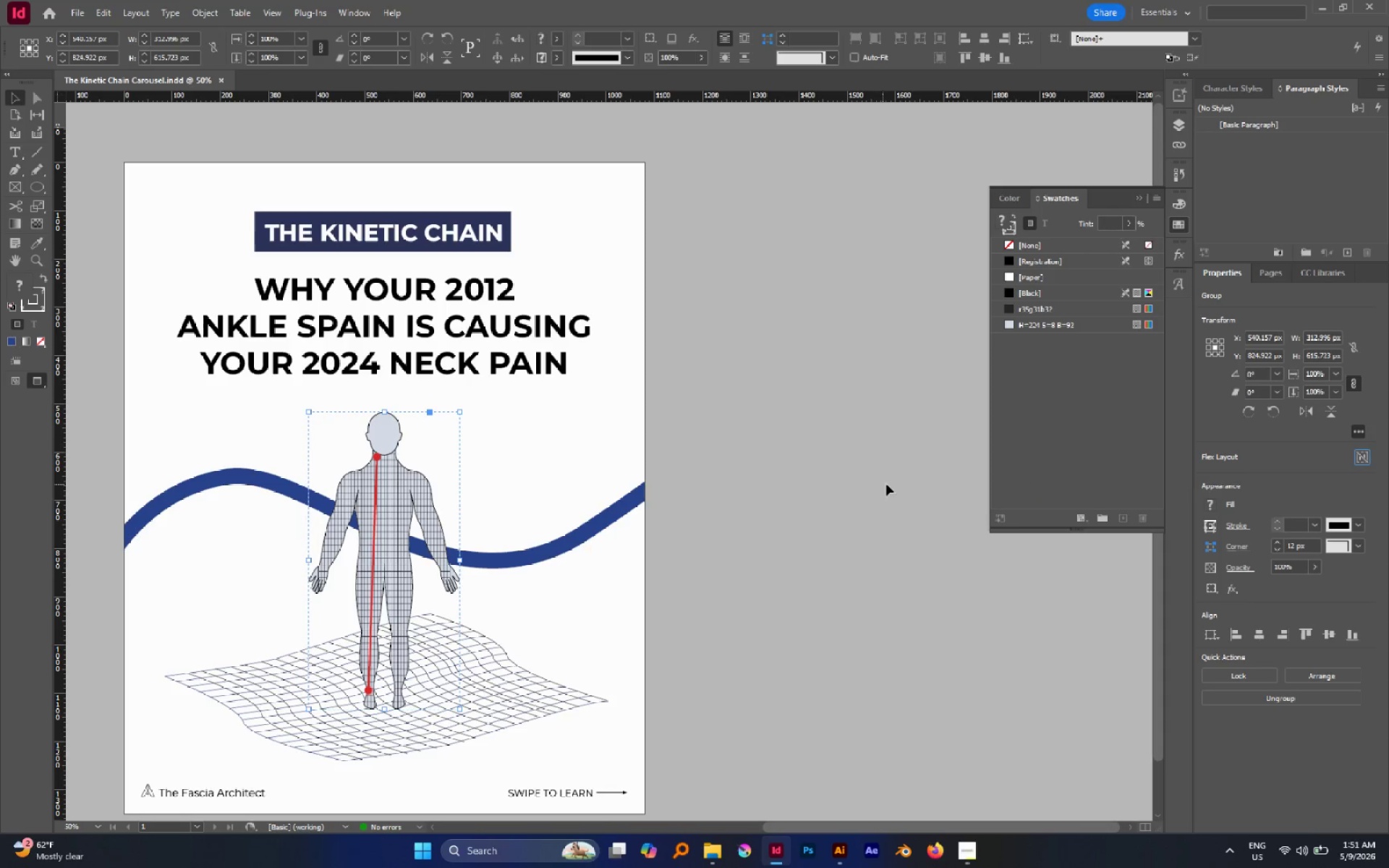 
left_click([1178, 250])
 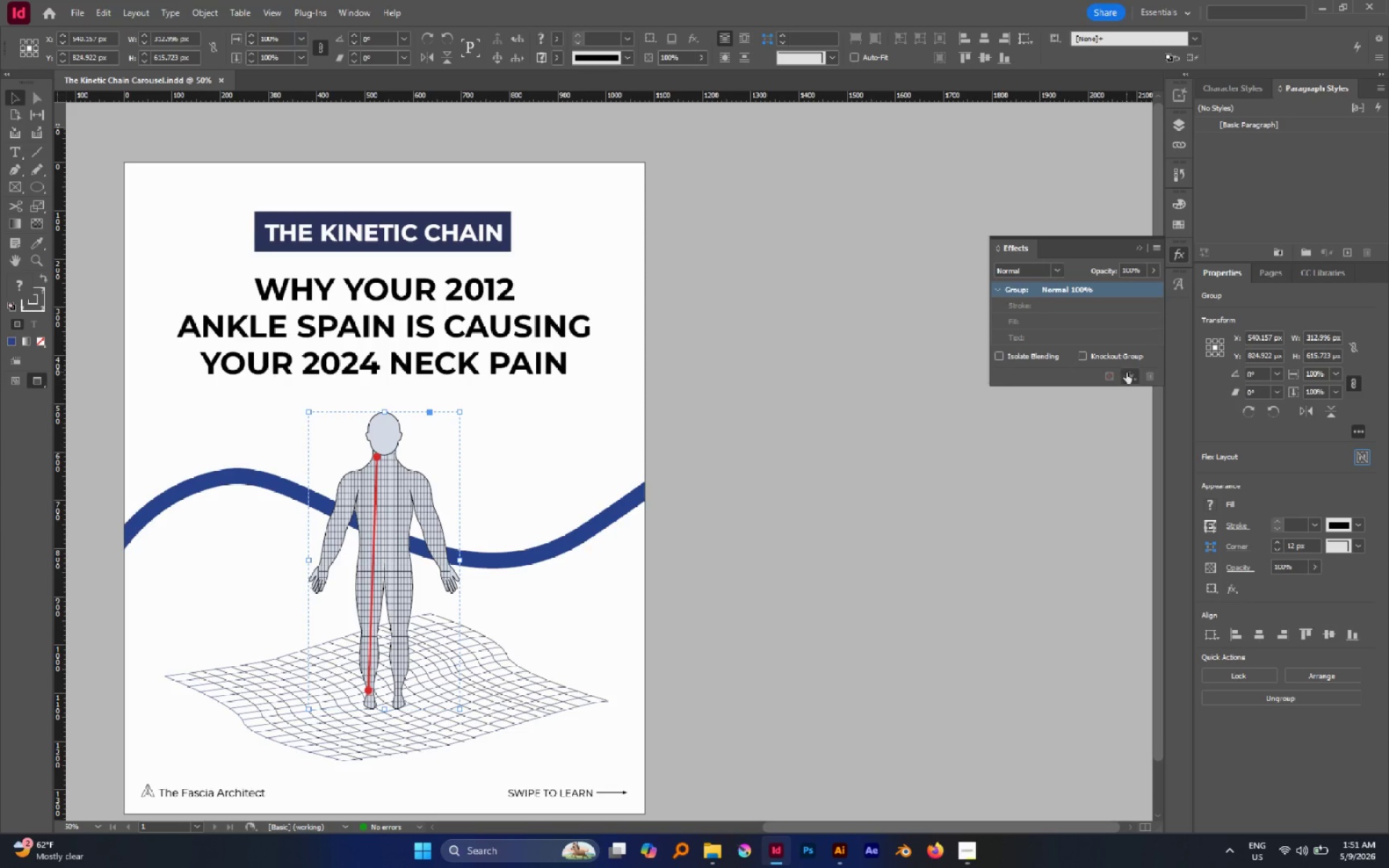 
left_click([1126, 375])
 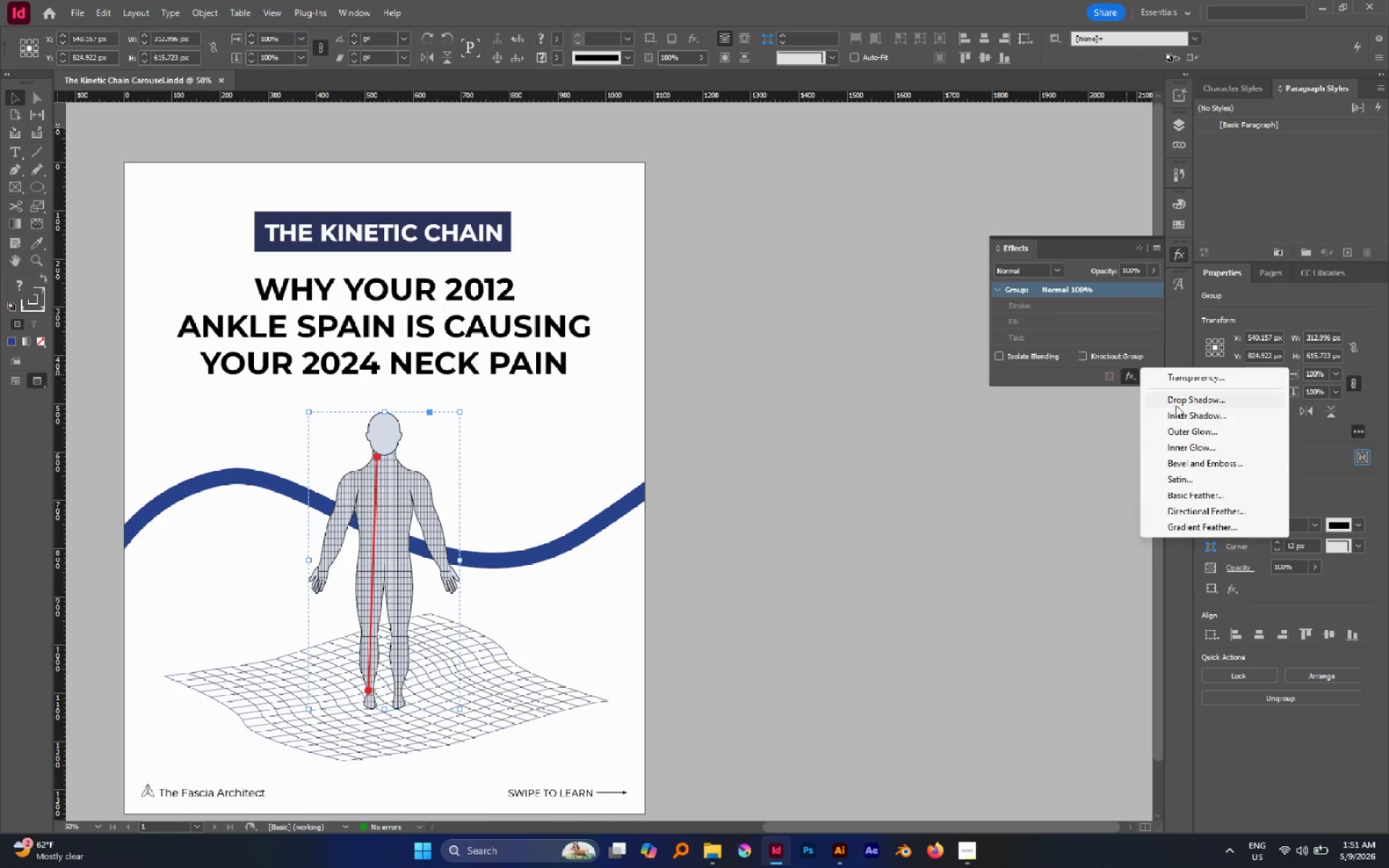 
left_click([1175, 399])
 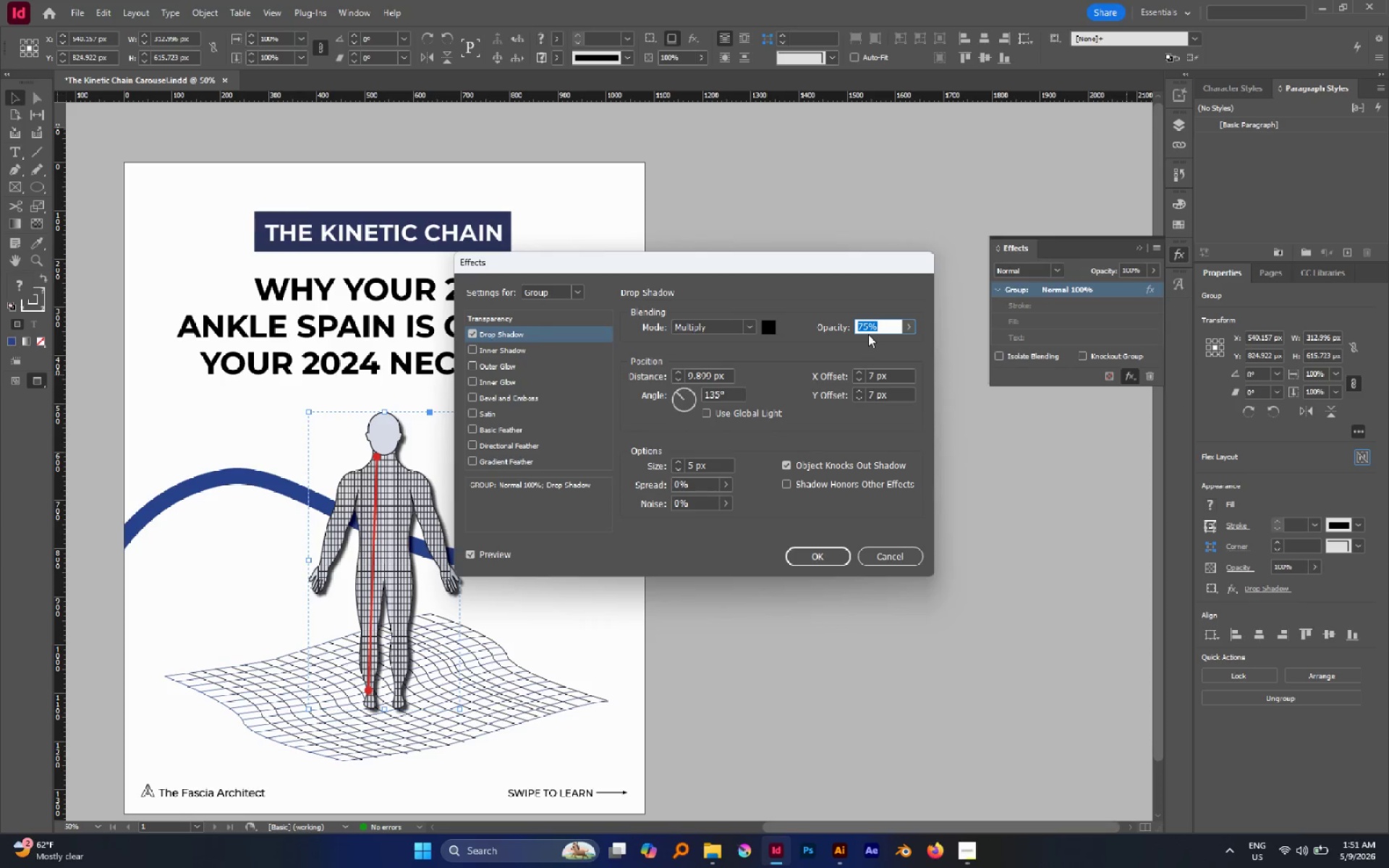 
wait(6.59)
 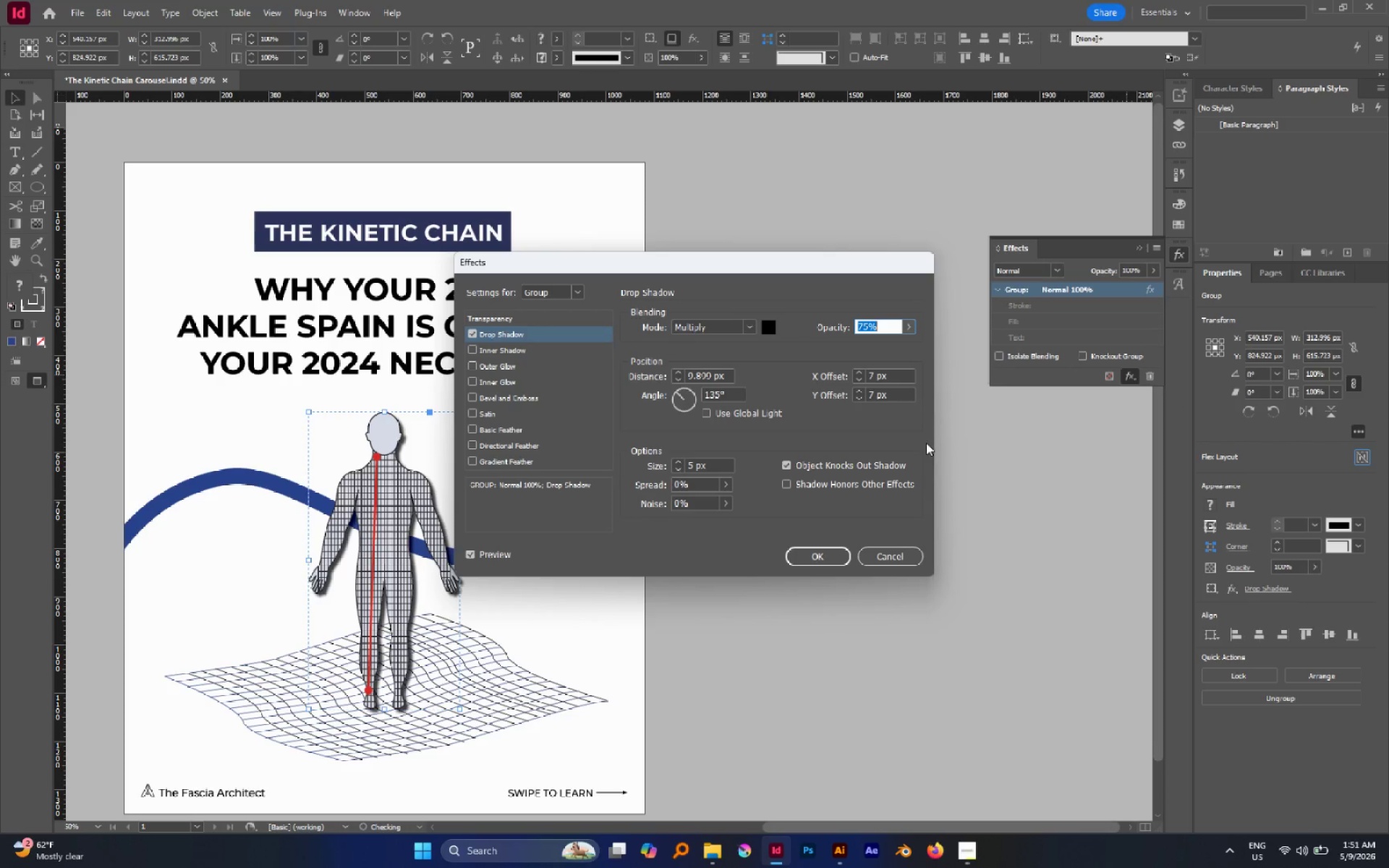 
type(20)
 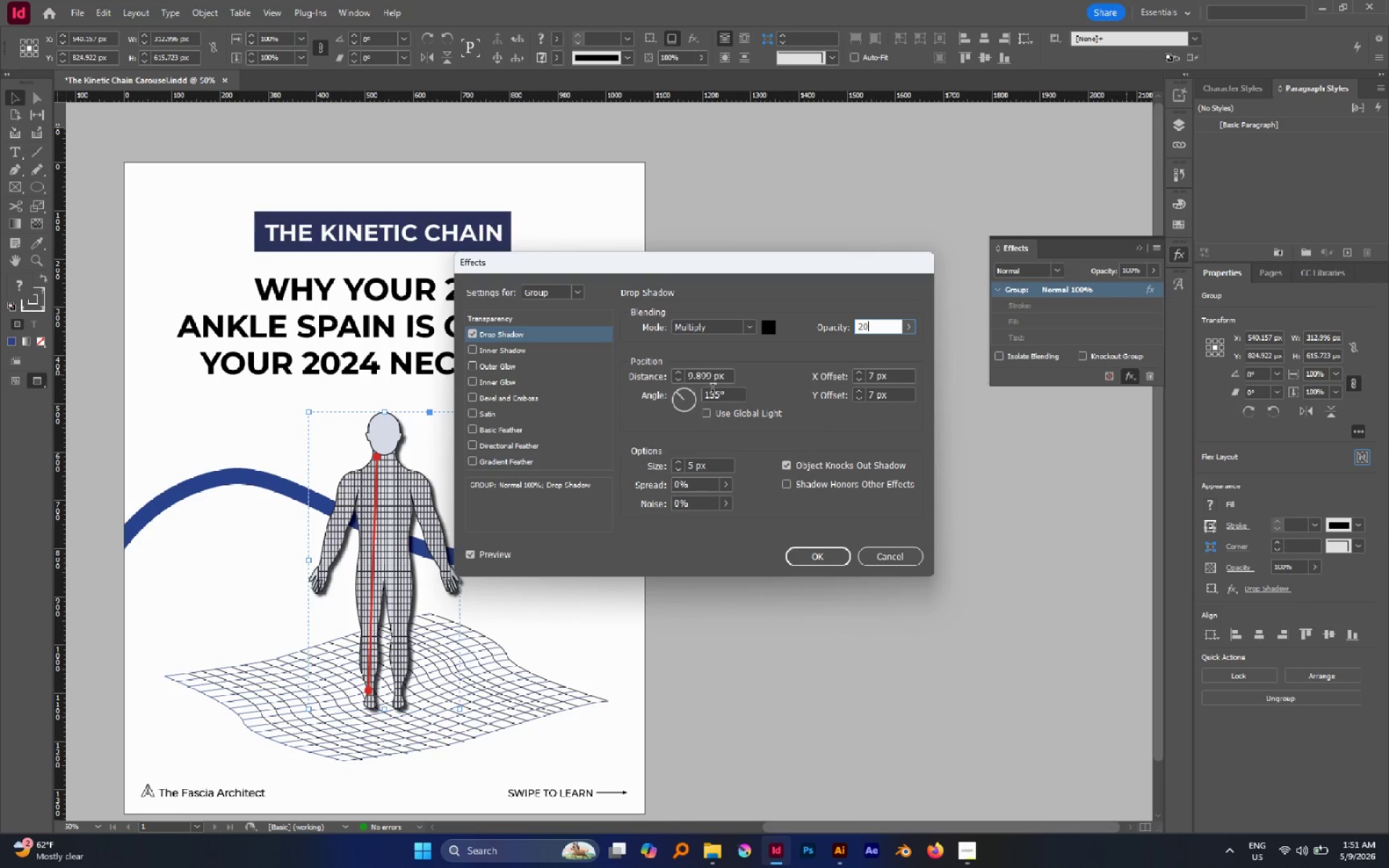 
left_click([710, 379])
 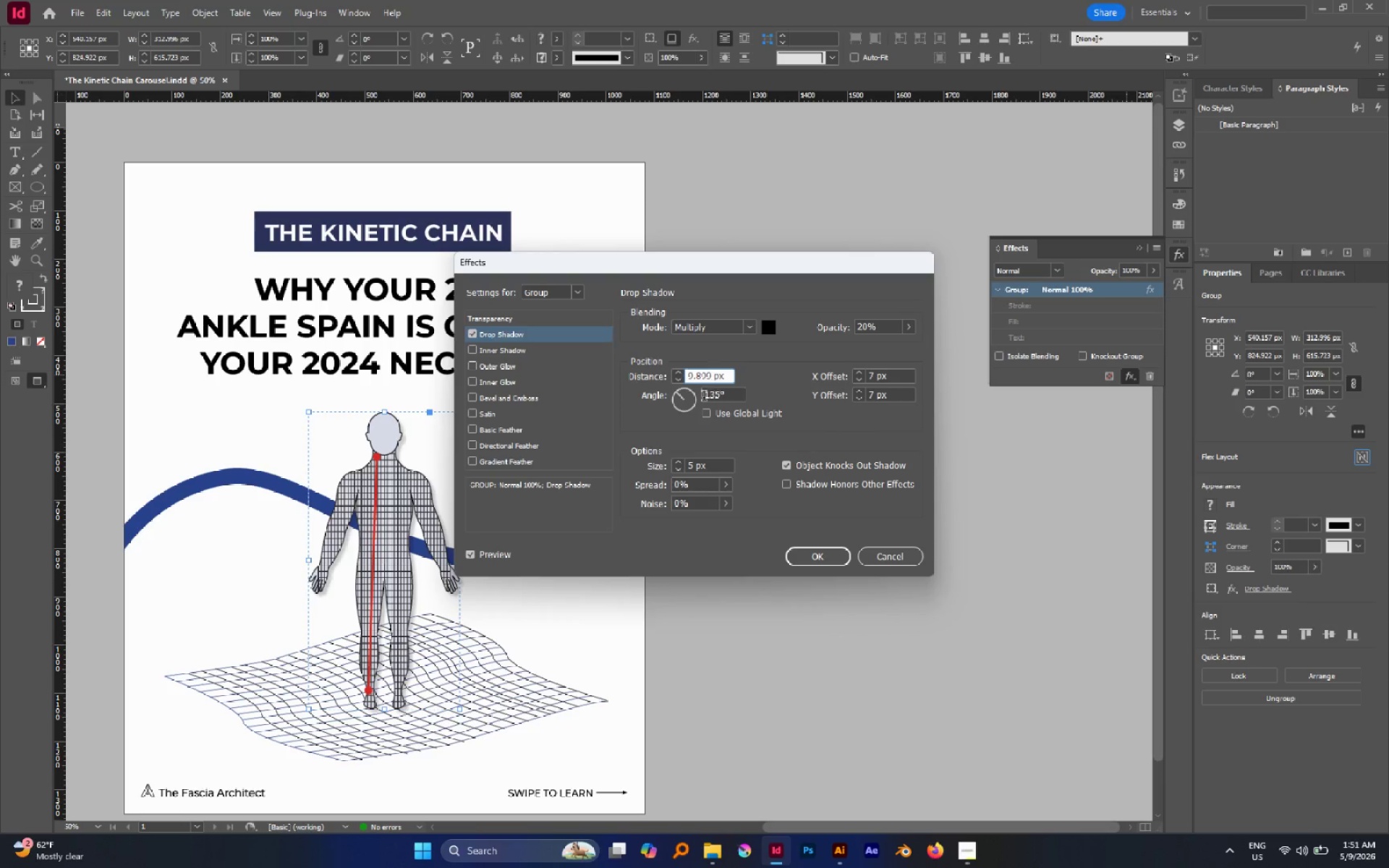 
wait(8.73)
 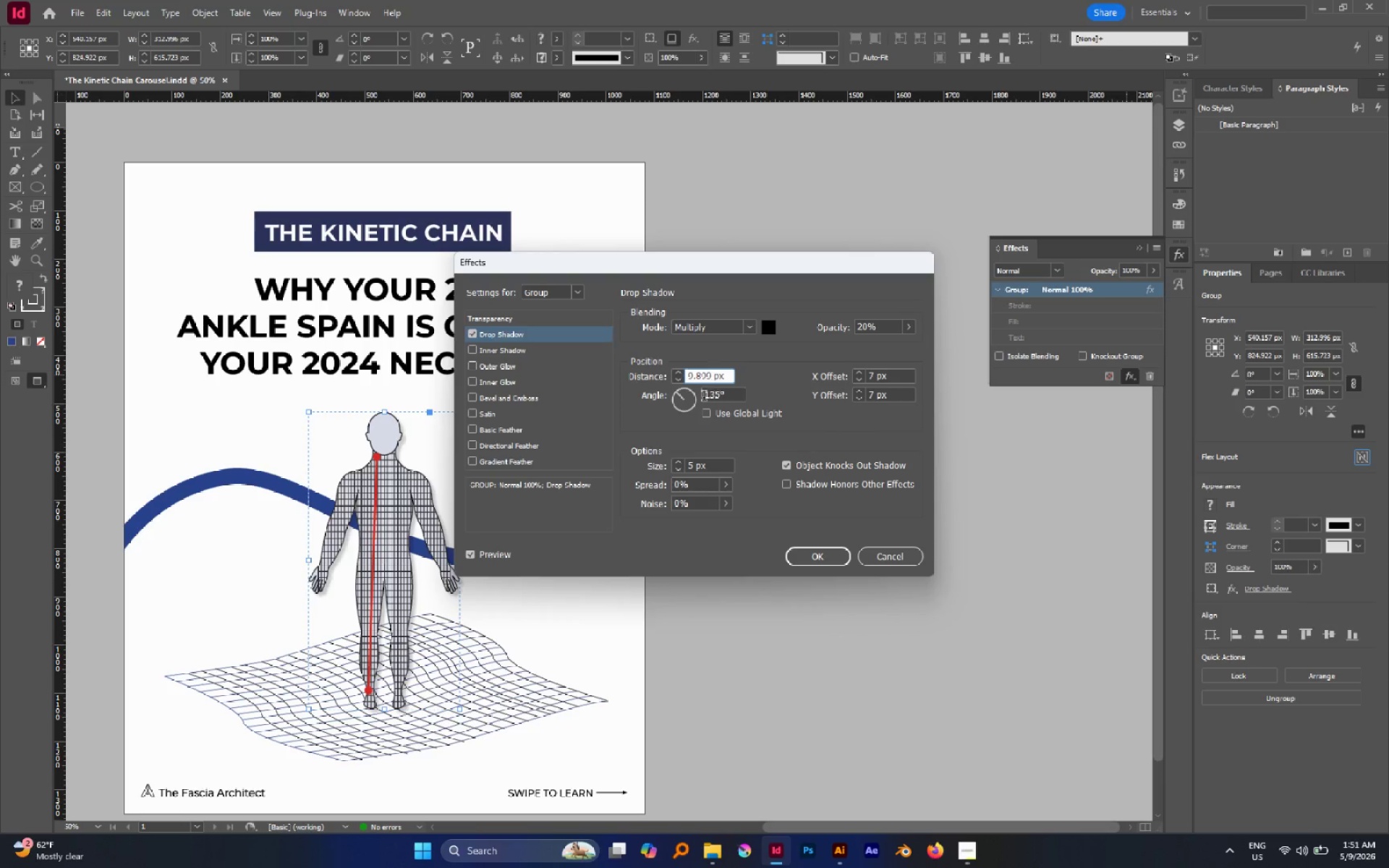 
left_click_drag(start_coordinate=[901, 398], to_coordinate=[836, 396])
 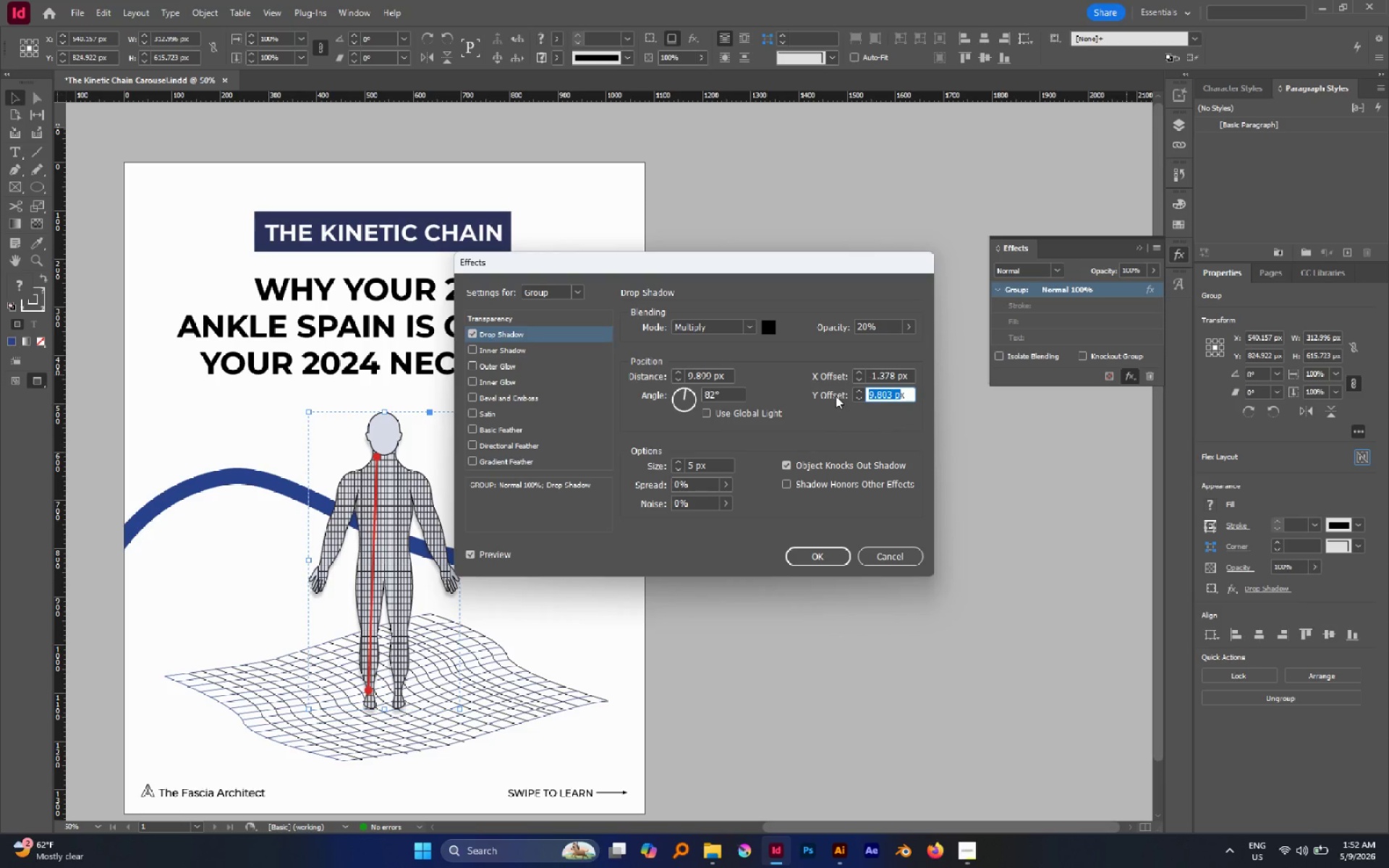 
key(0)
 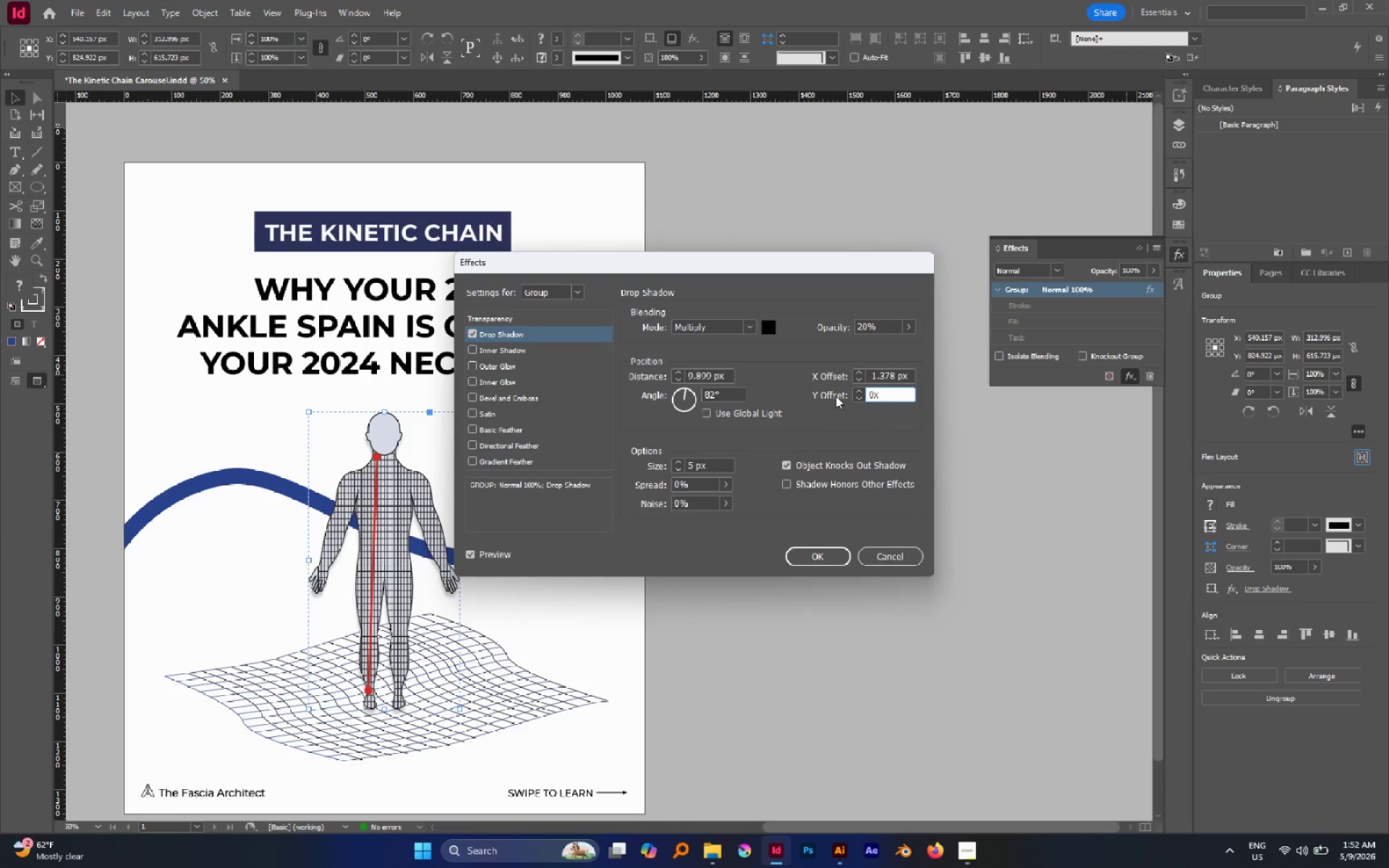 
key(Delete)
 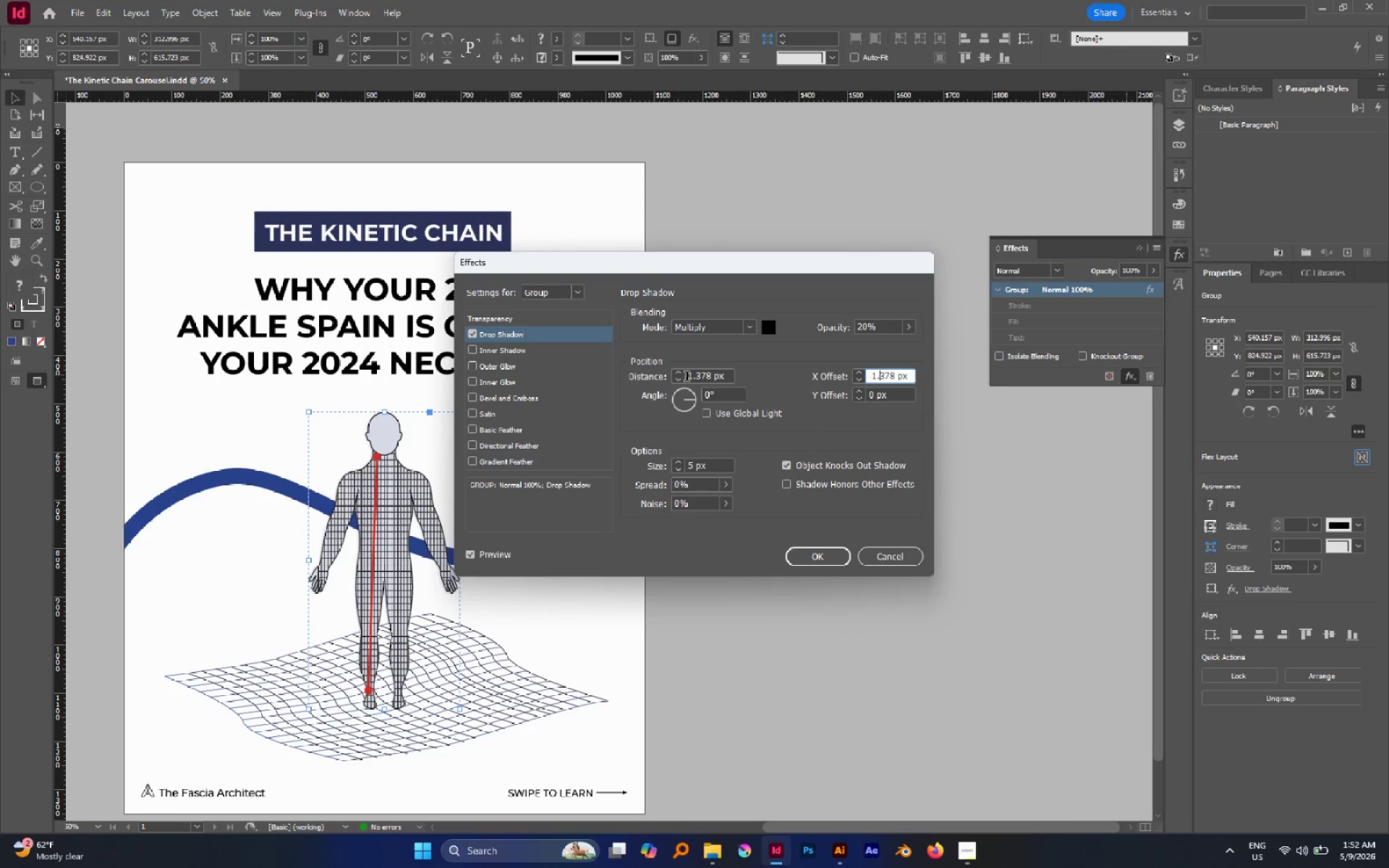 
wait(10.67)
 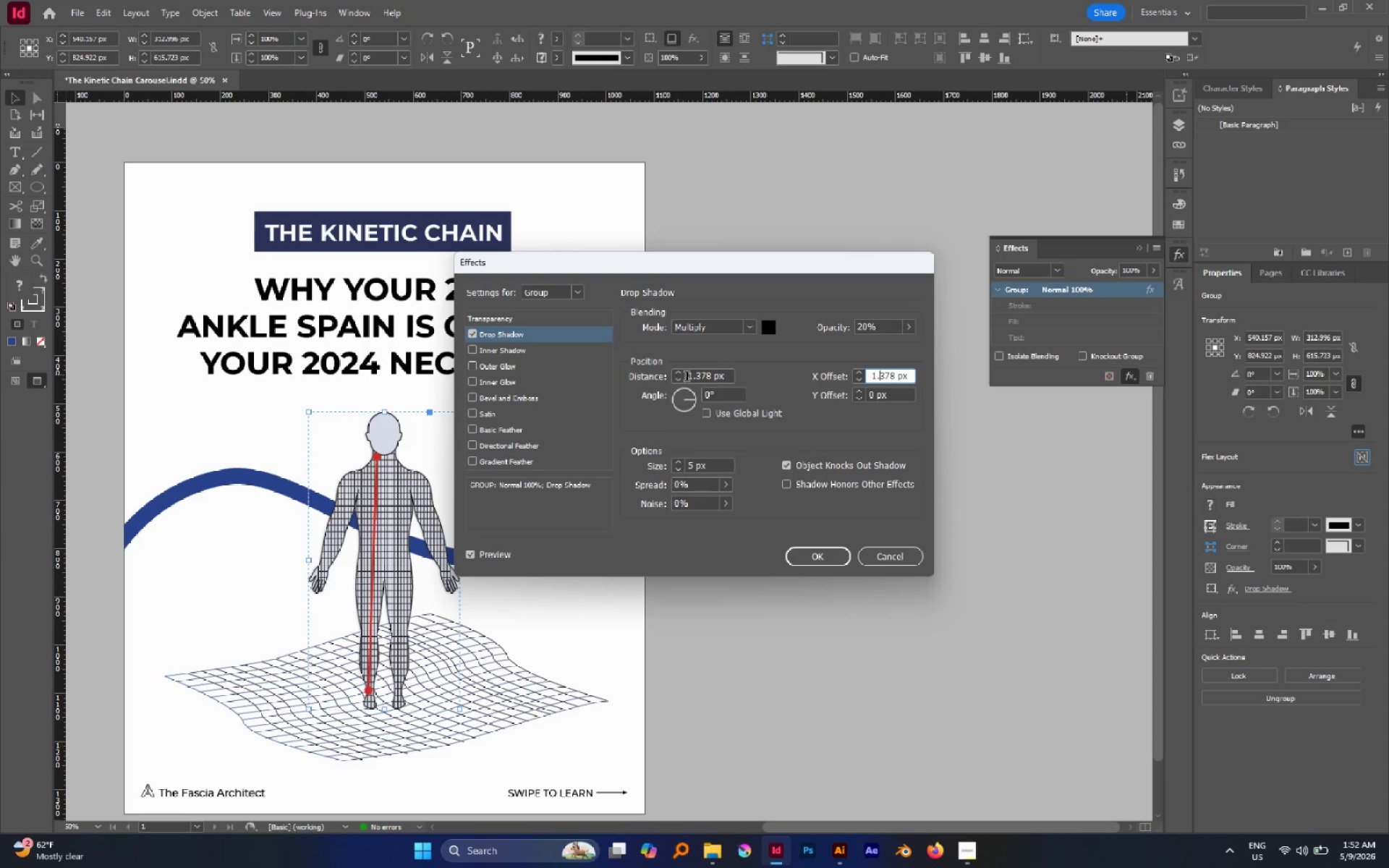 
double_click([680, 464])
 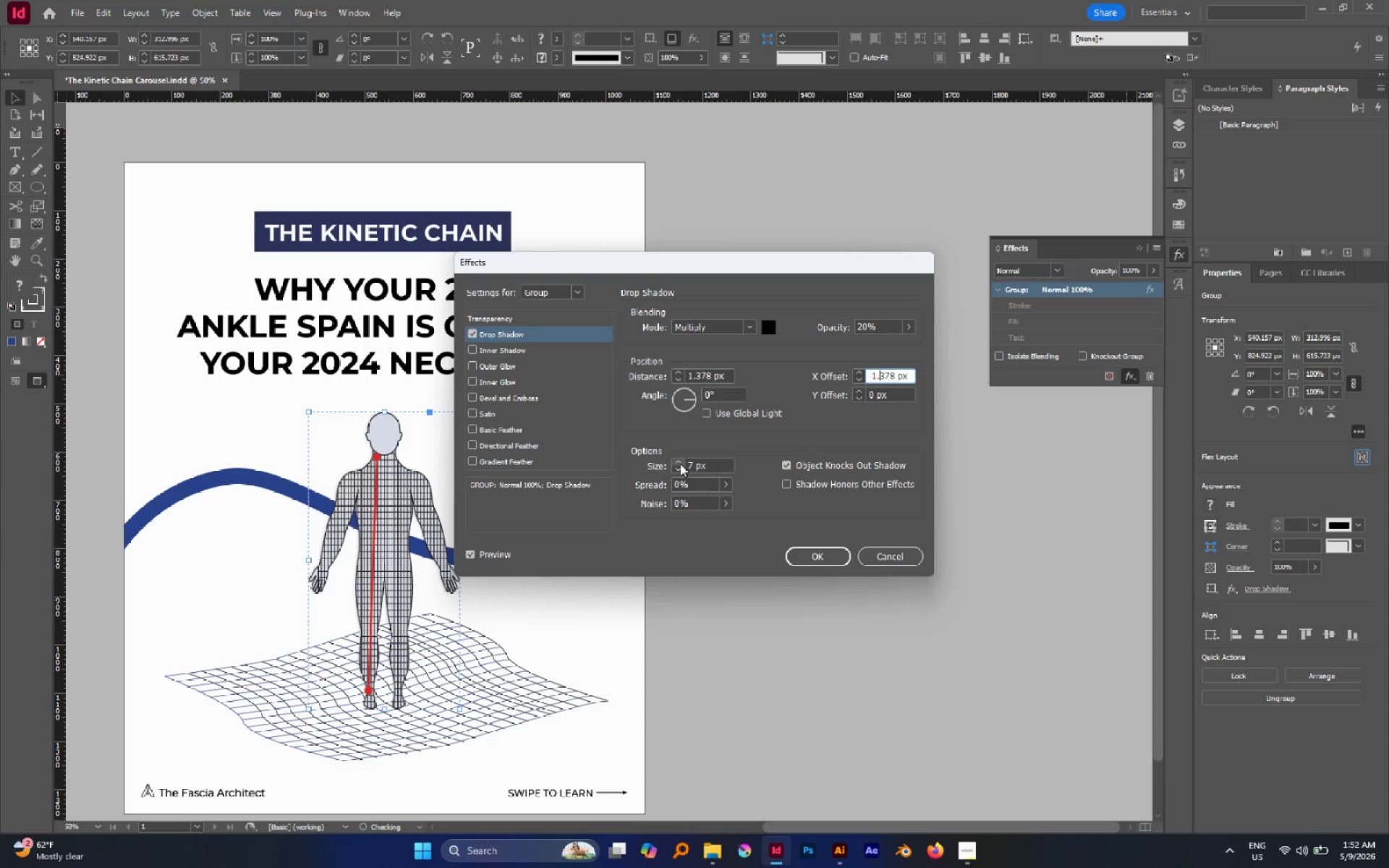 
triple_click([680, 464])
 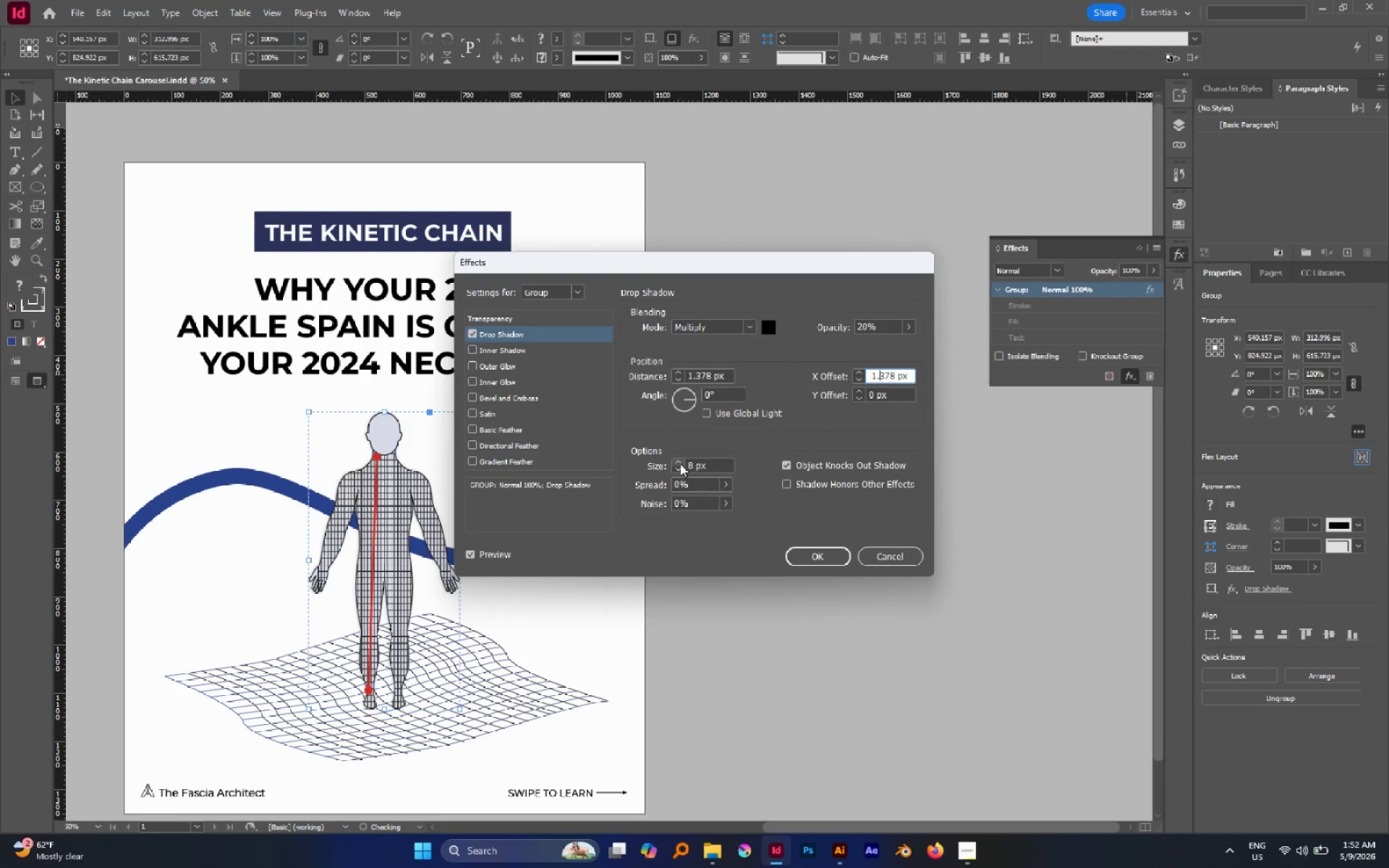 
triple_click([680, 464])
 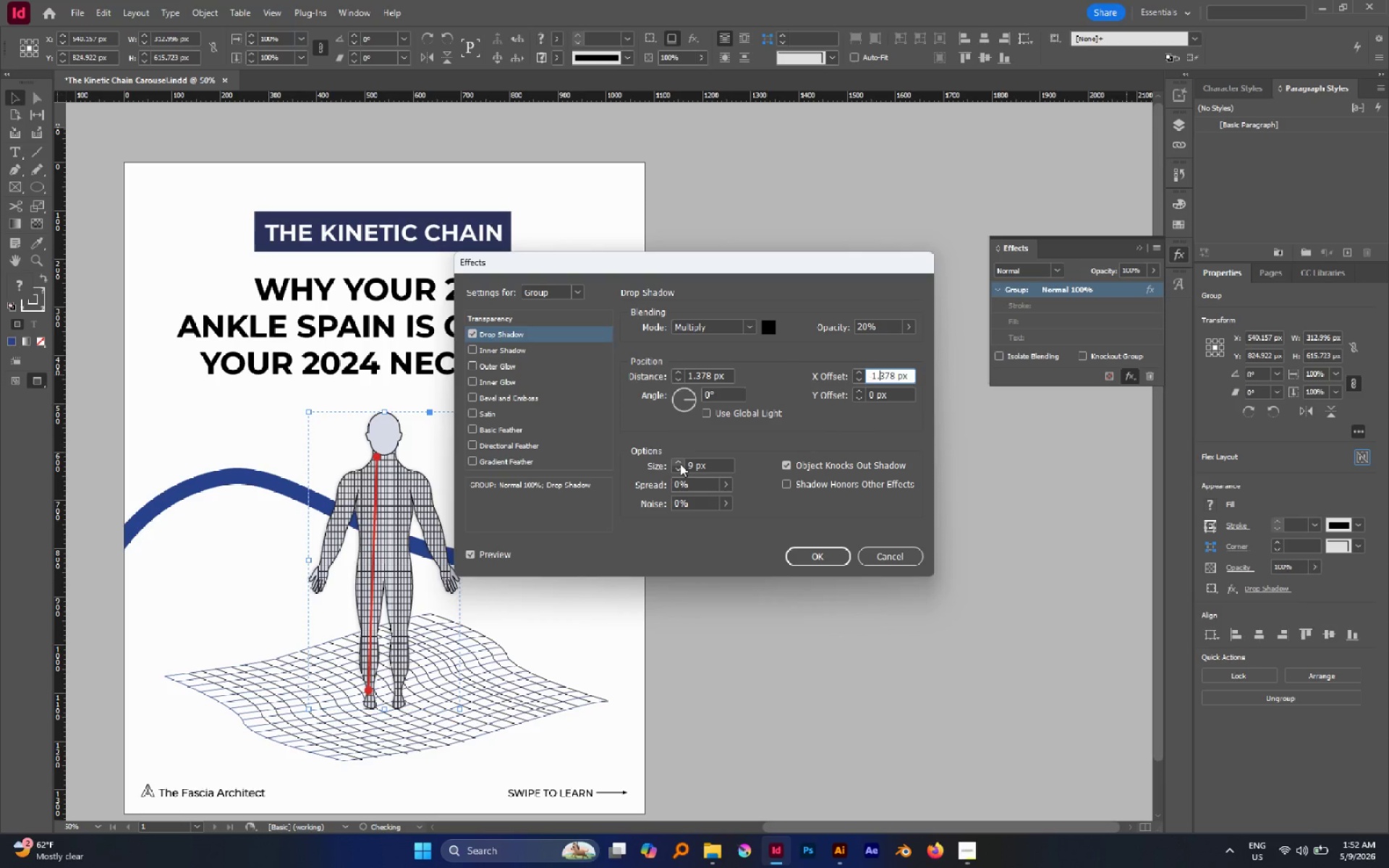 
triple_click([680, 464])
 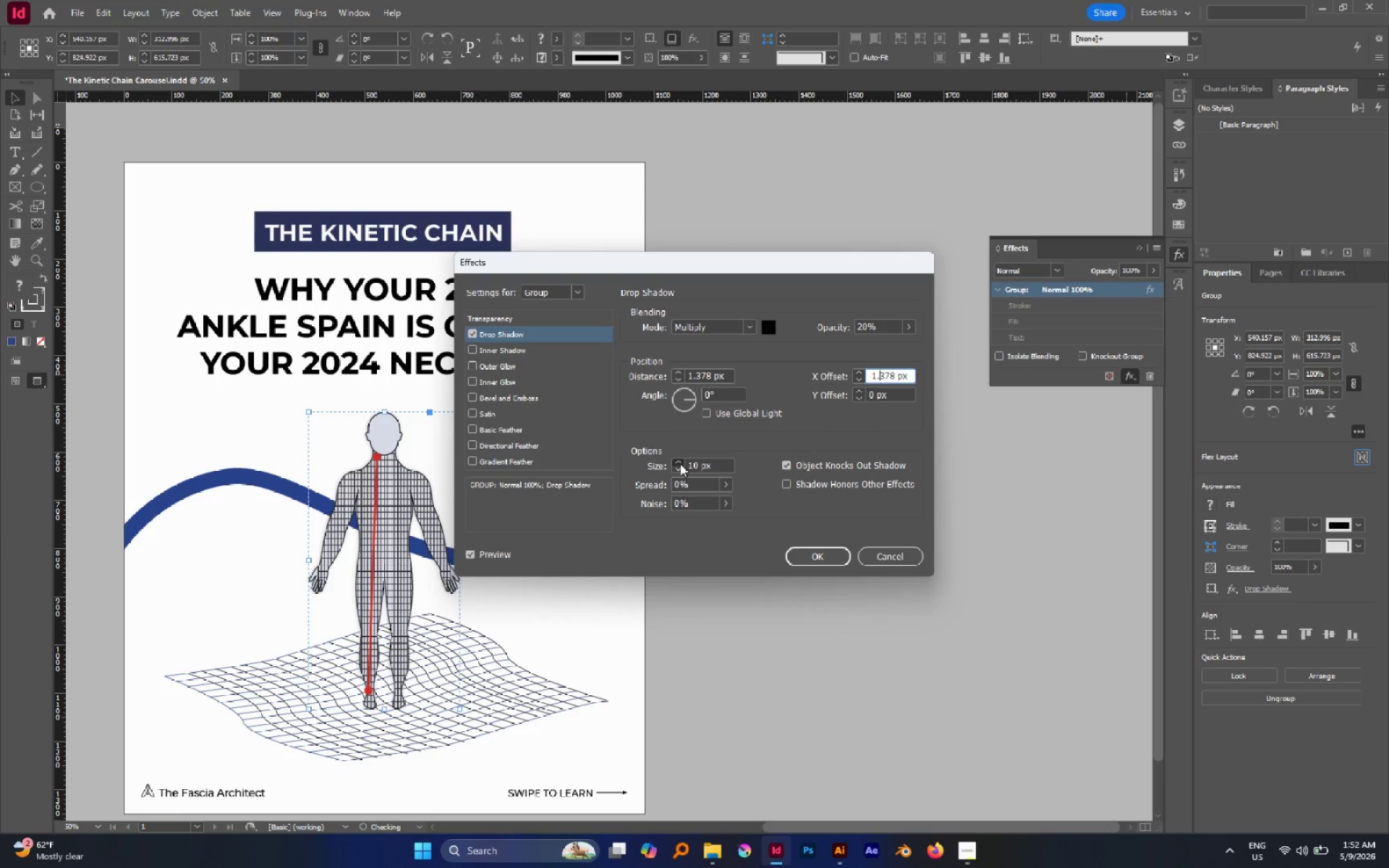 
triple_click([680, 464])
 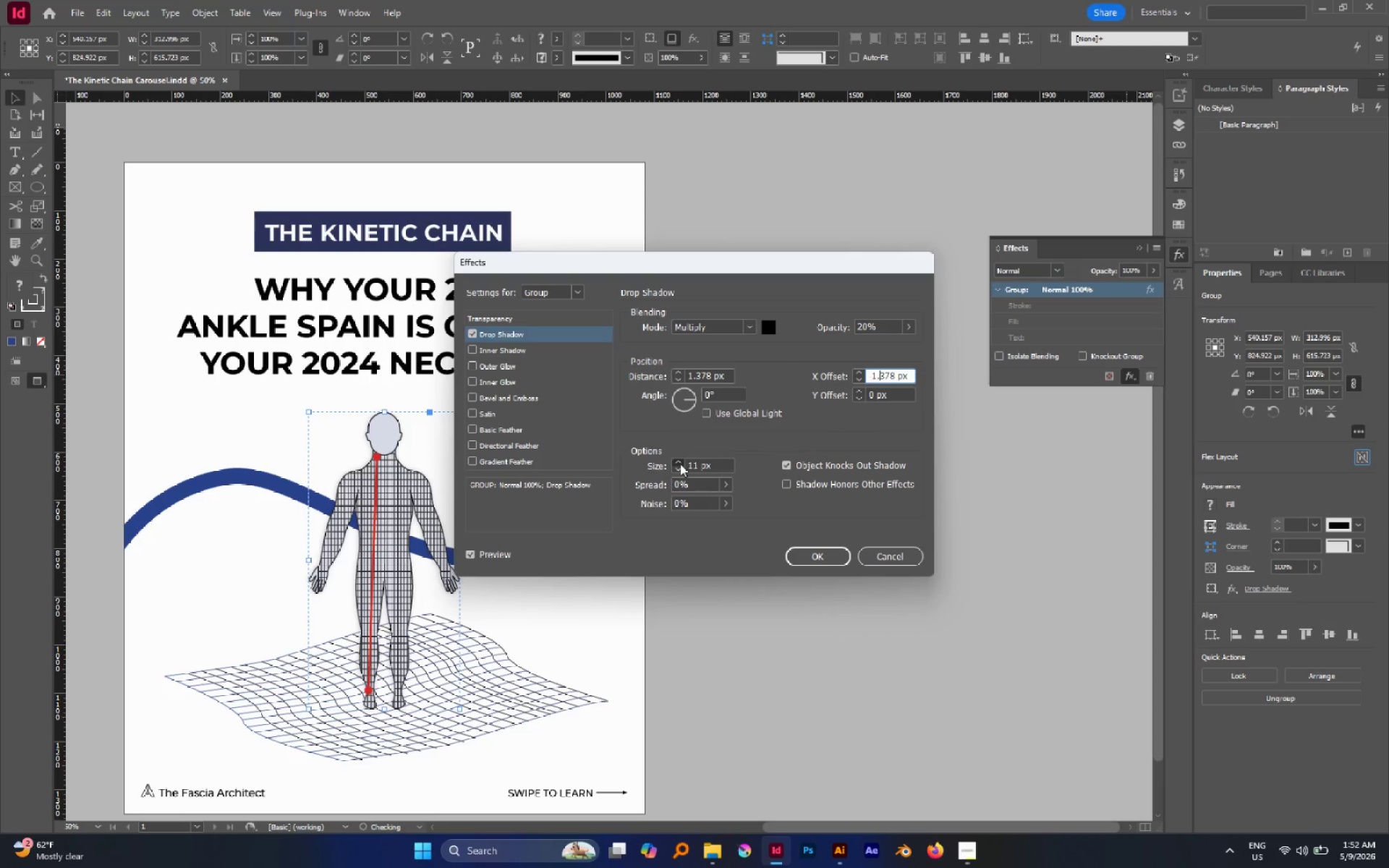 
triple_click([680, 464])
 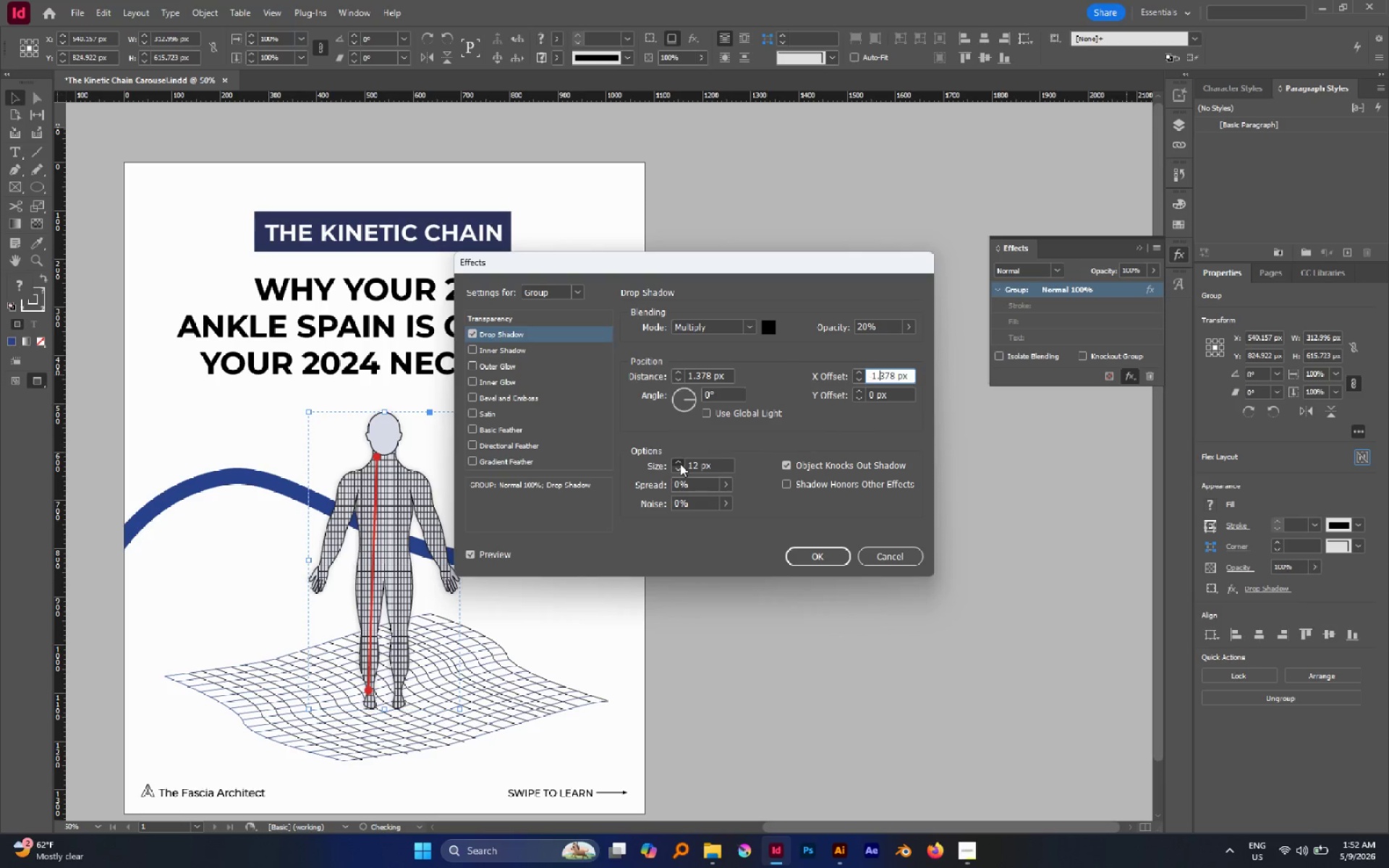 
triple_click([680, 464])
 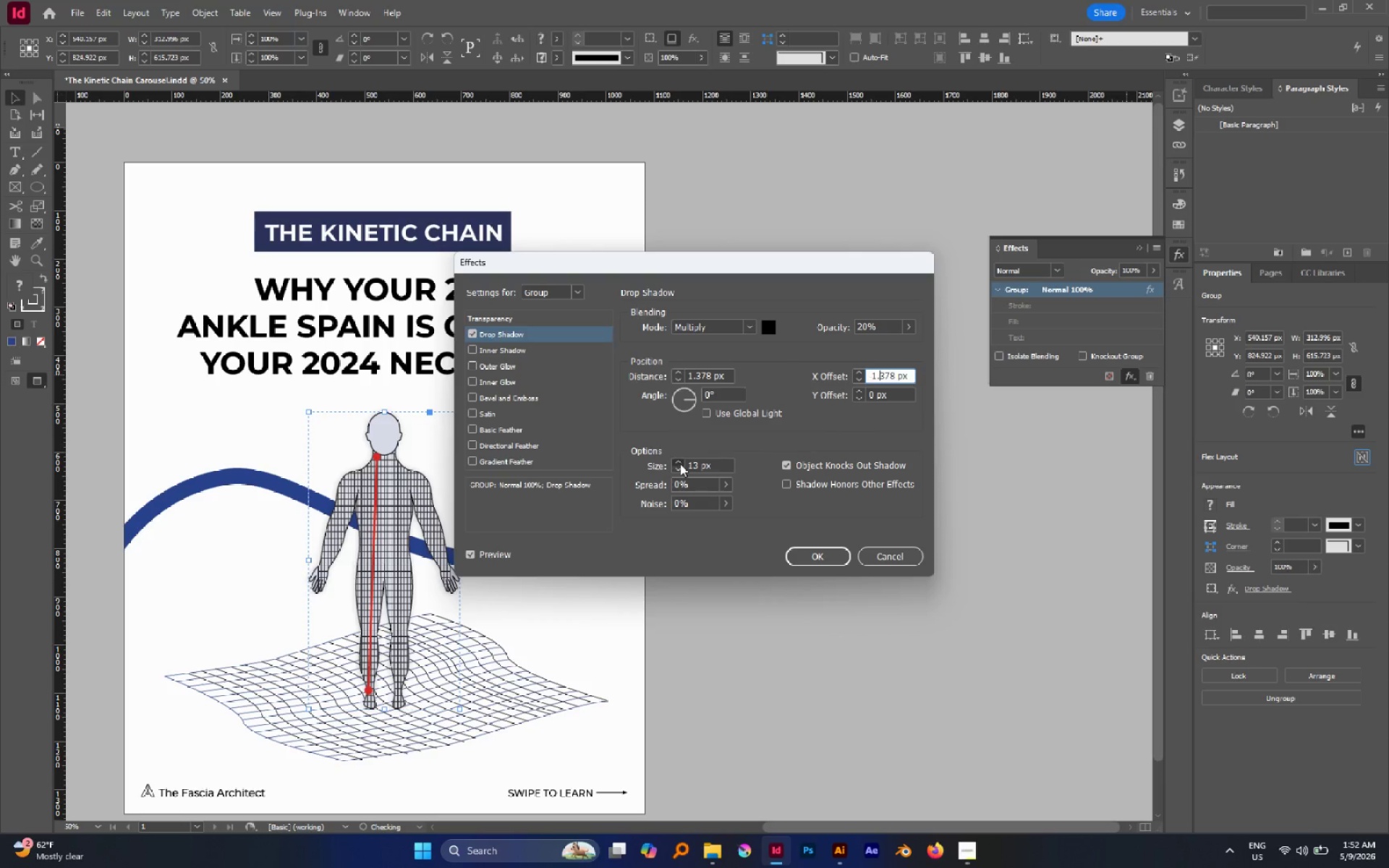 
triple_click([680, 464])
 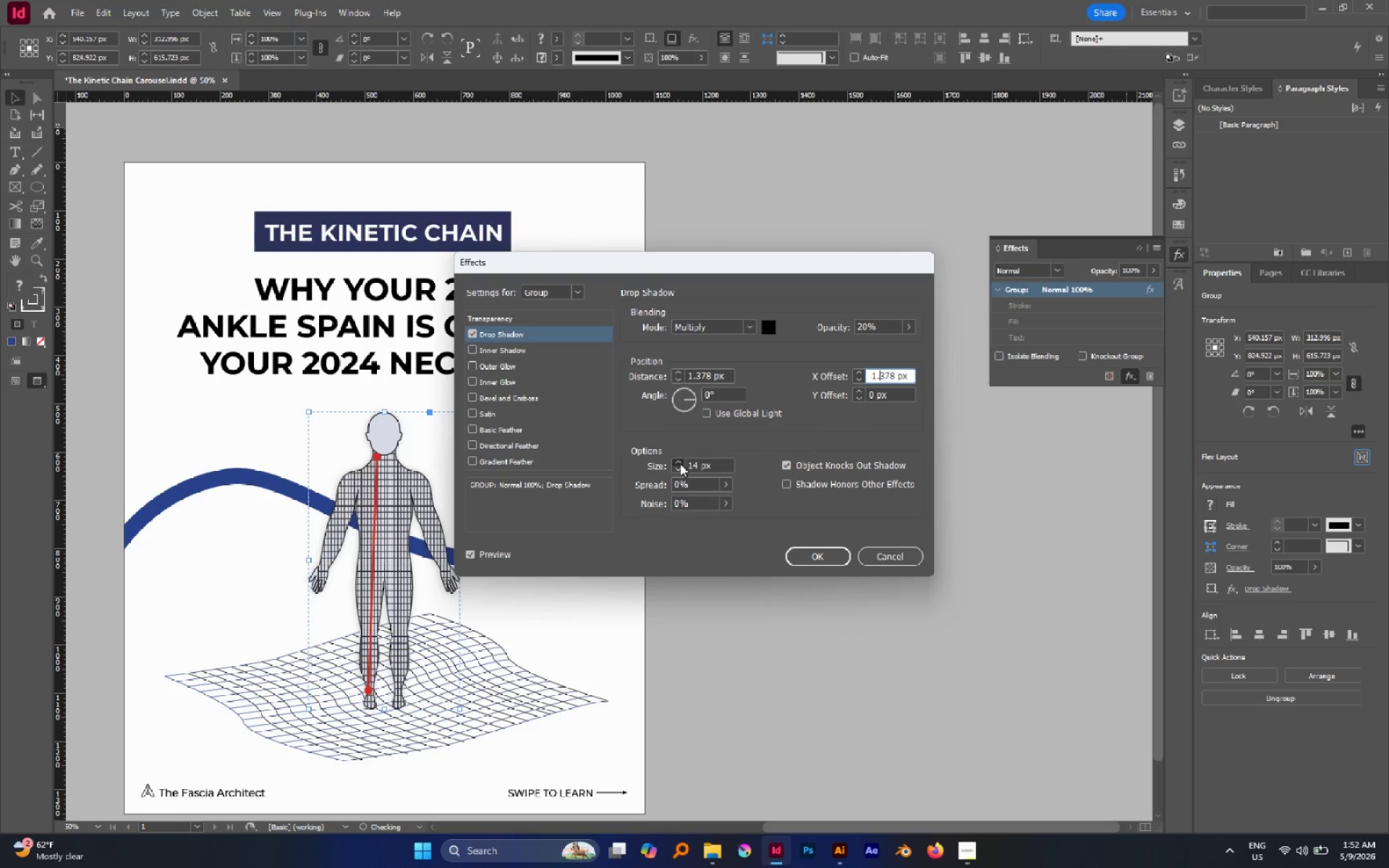 
triple_click([680, 464])
 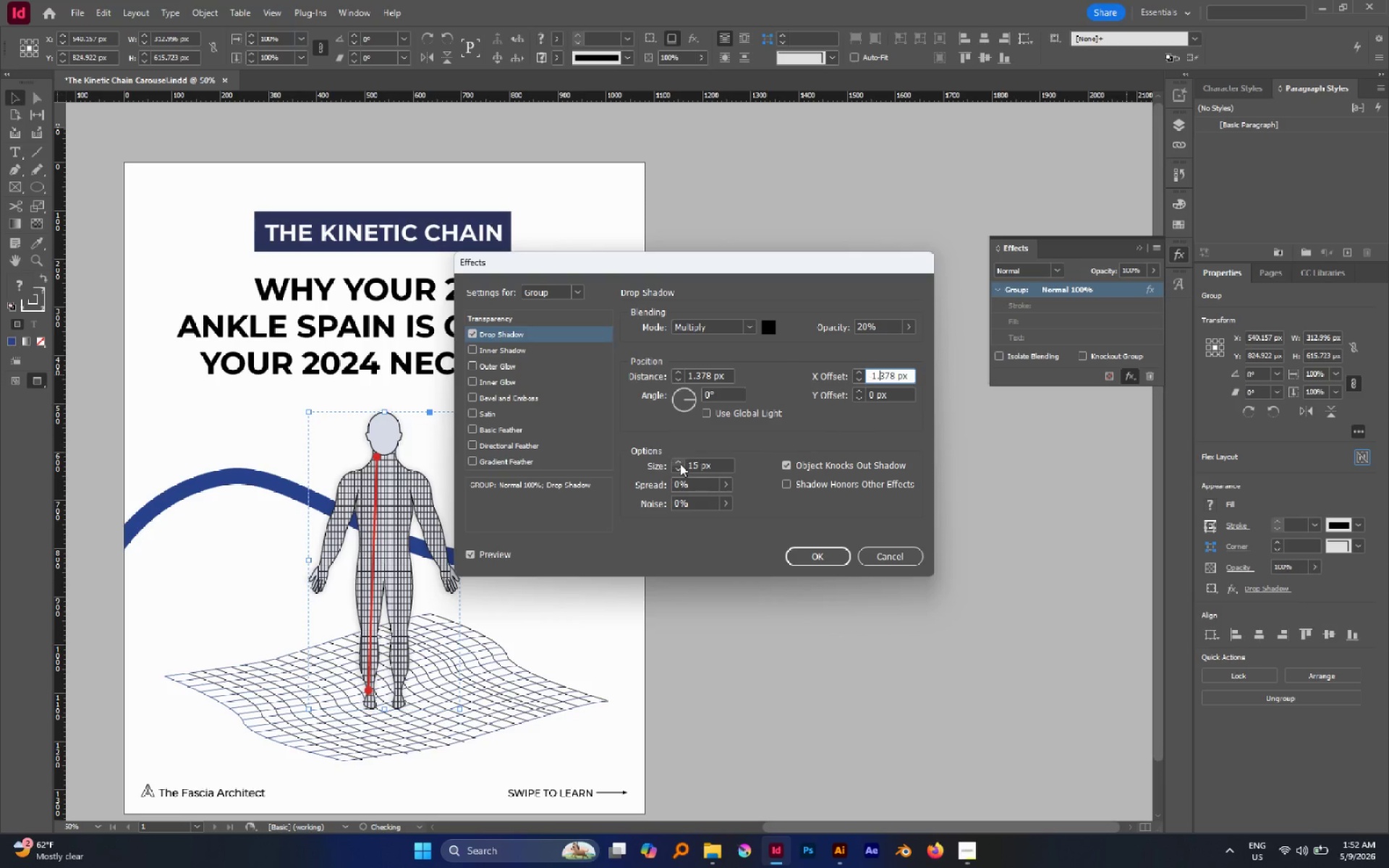 
triple_click([680, 464])
 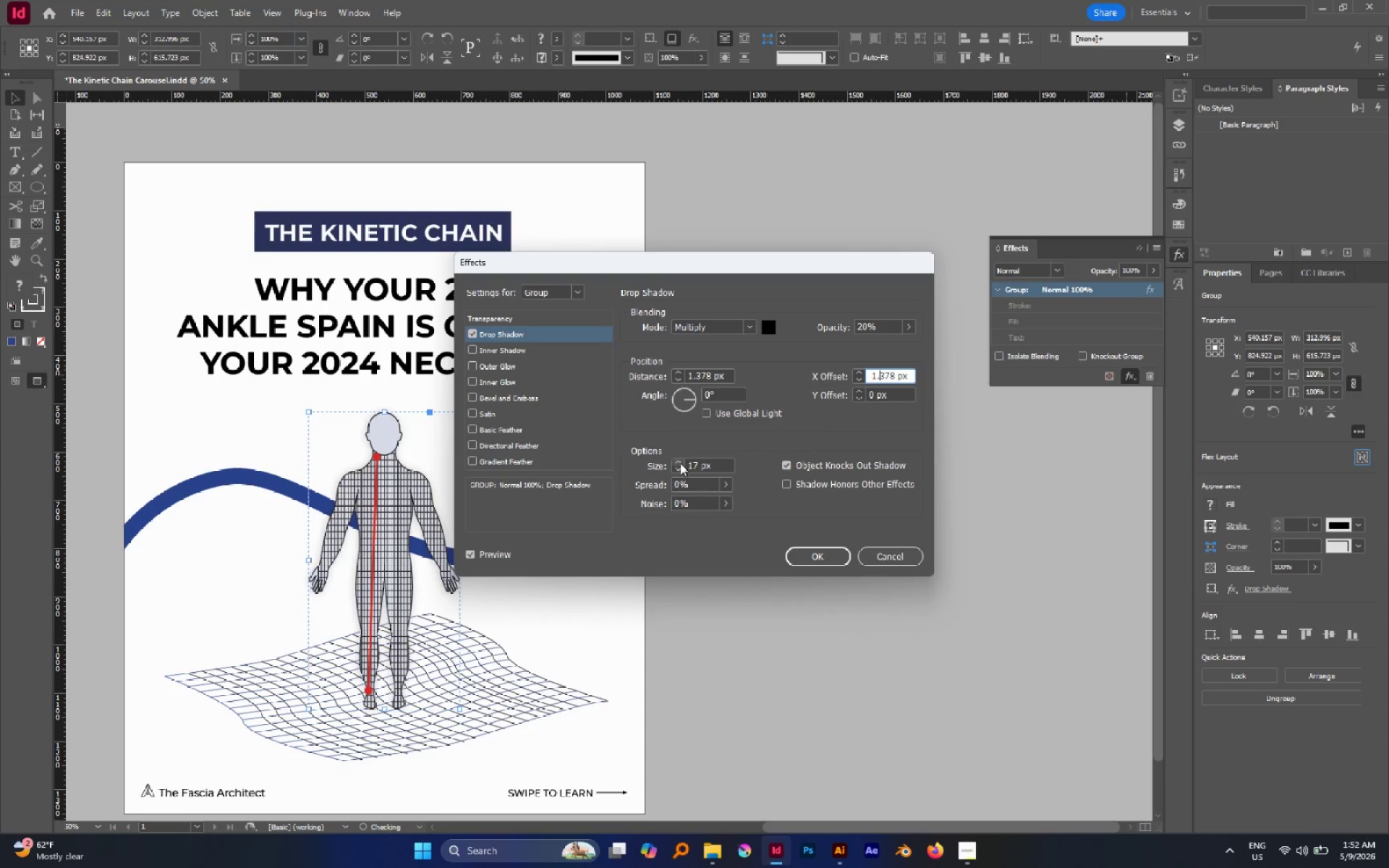 
double_click([680, 463])
 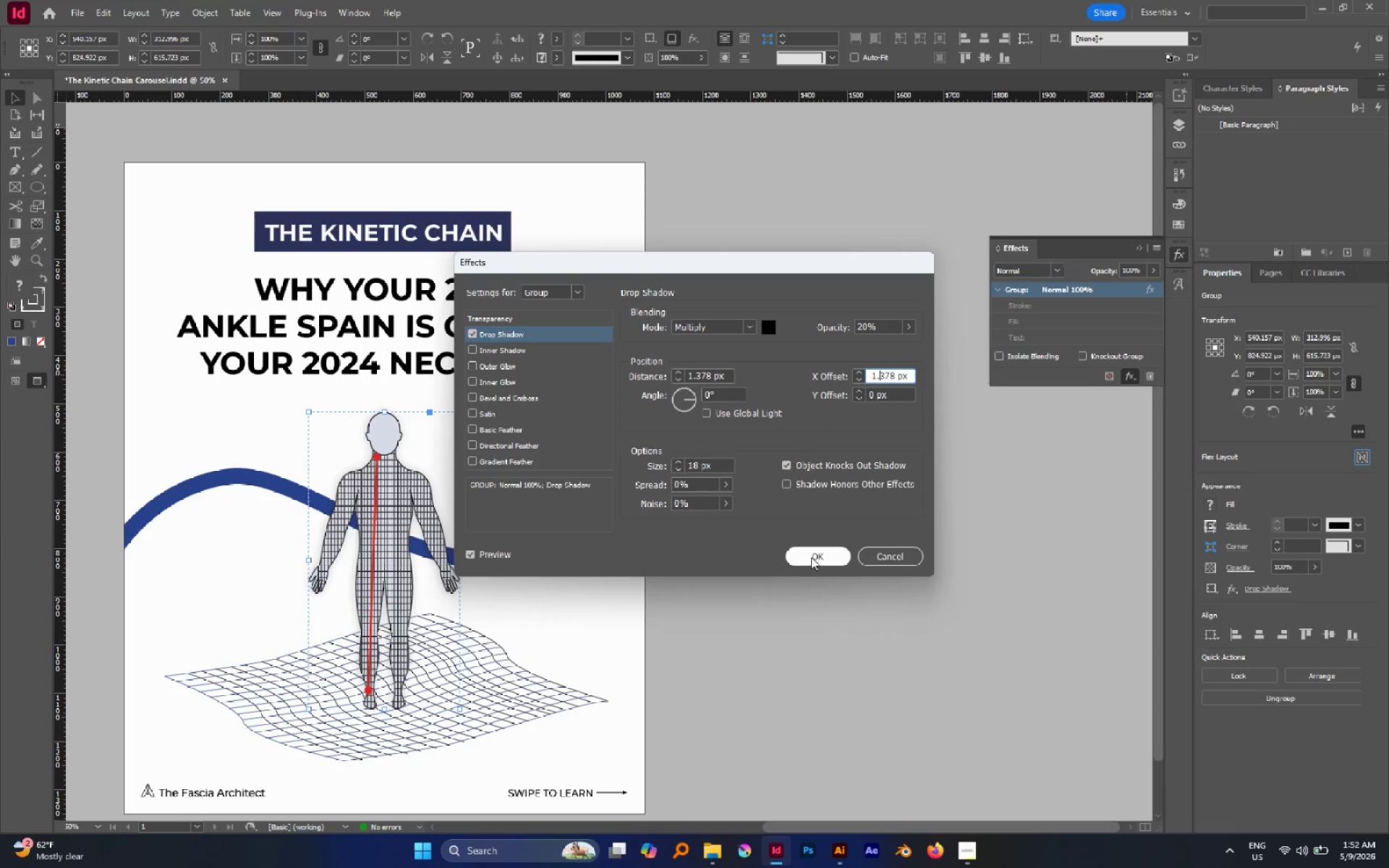 
left_click([811, 557])
 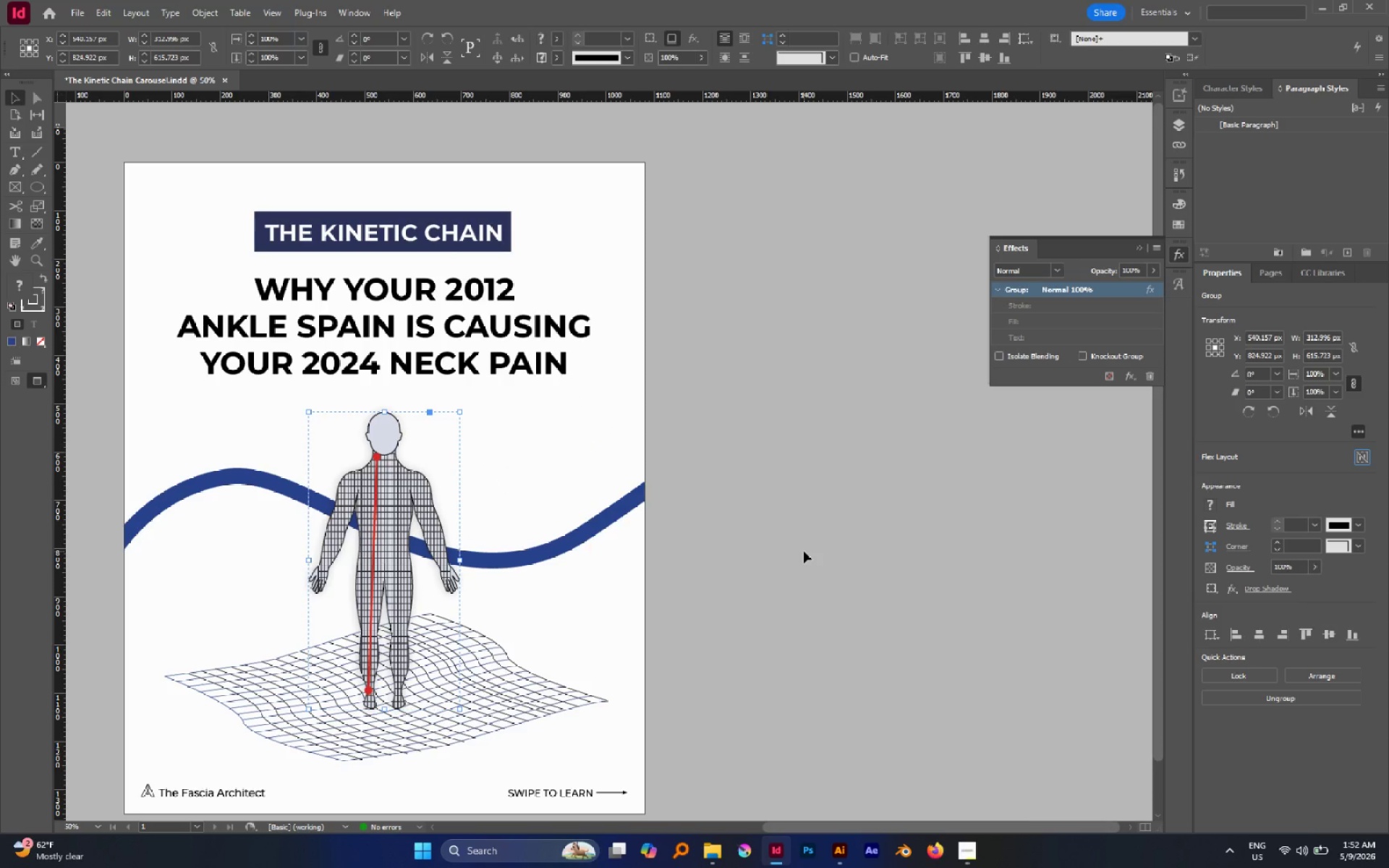 
left_click([804, 551])
 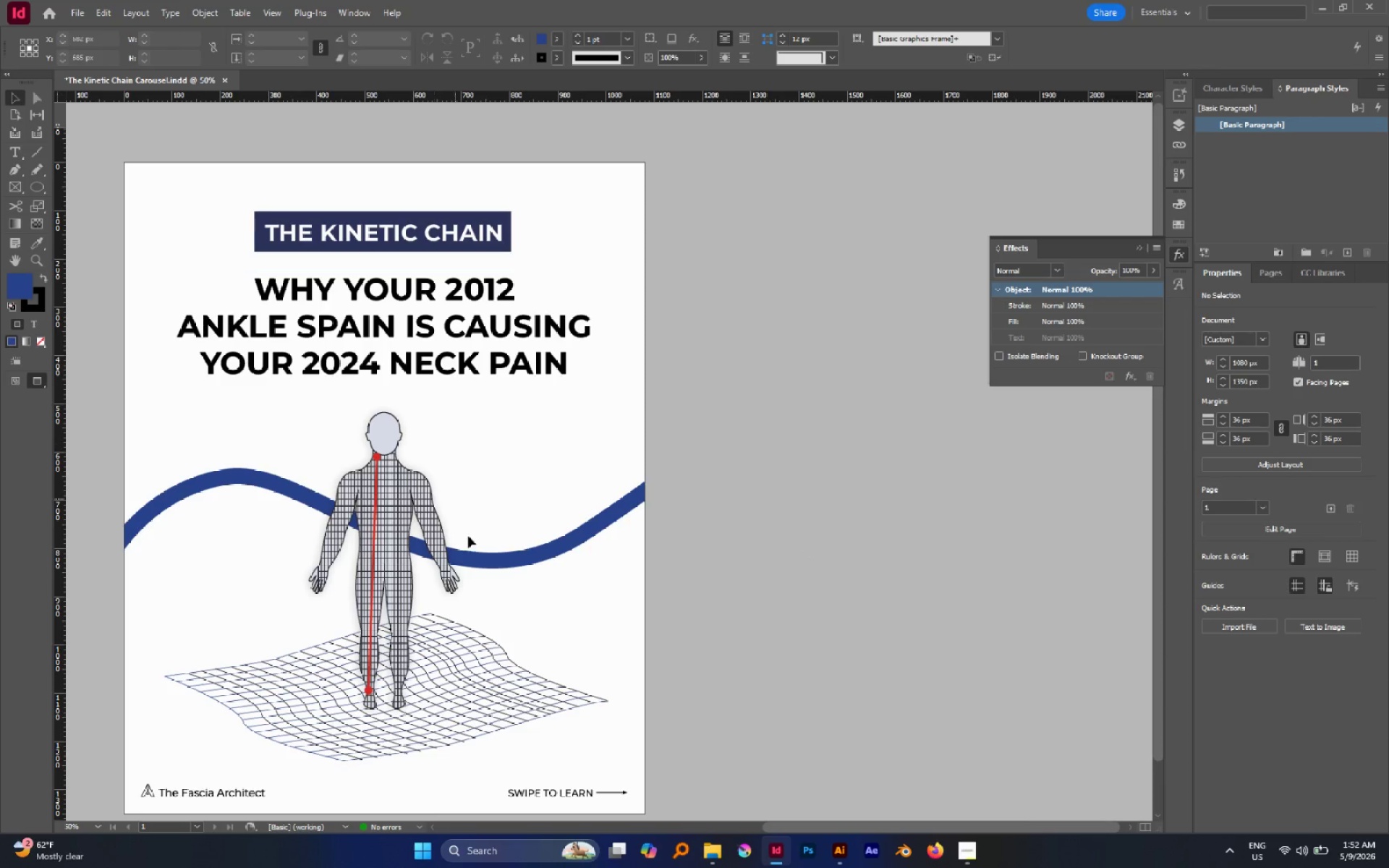 
hold_key(key=AltLeft, duration=0.48)
 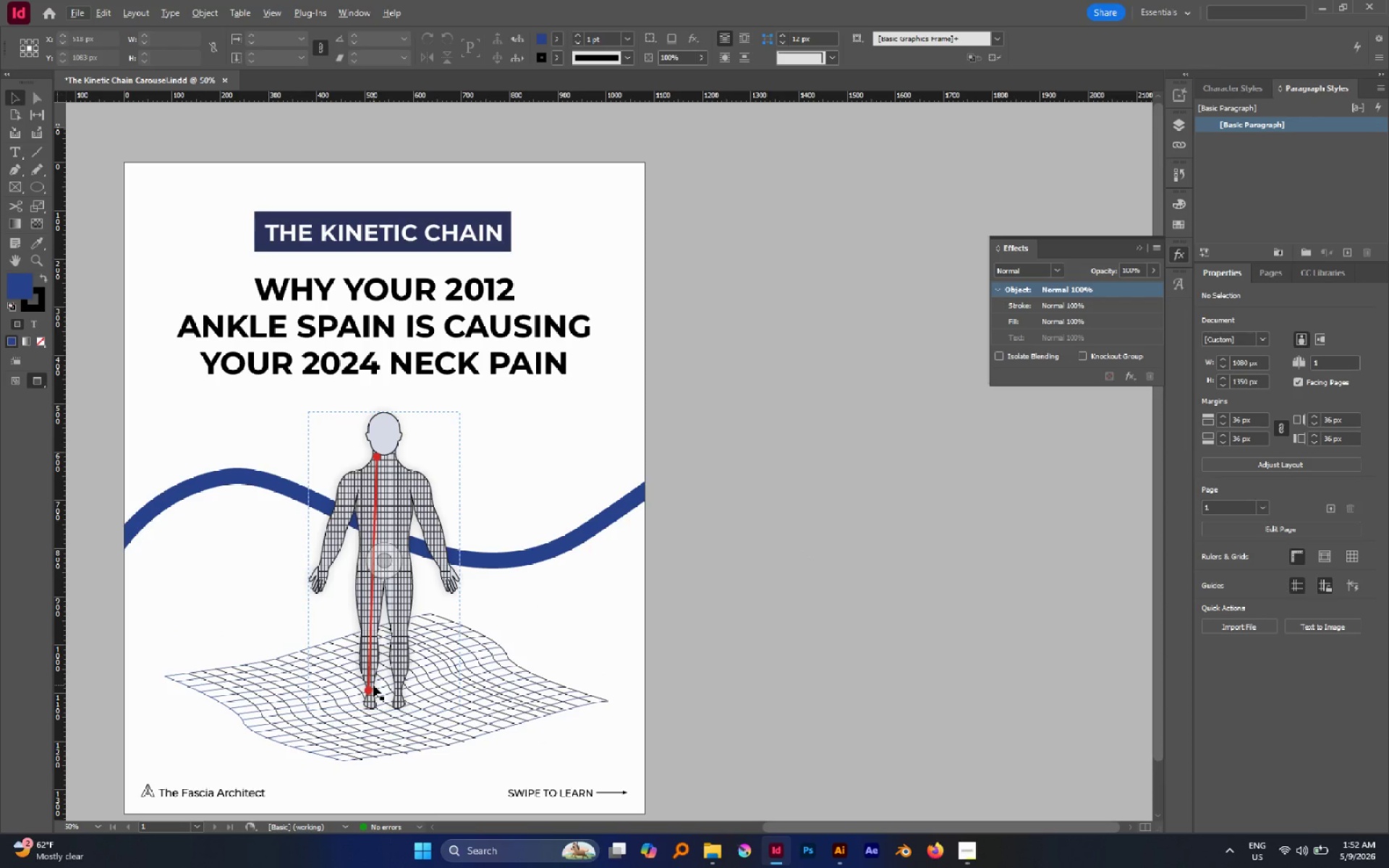 
key(A)
 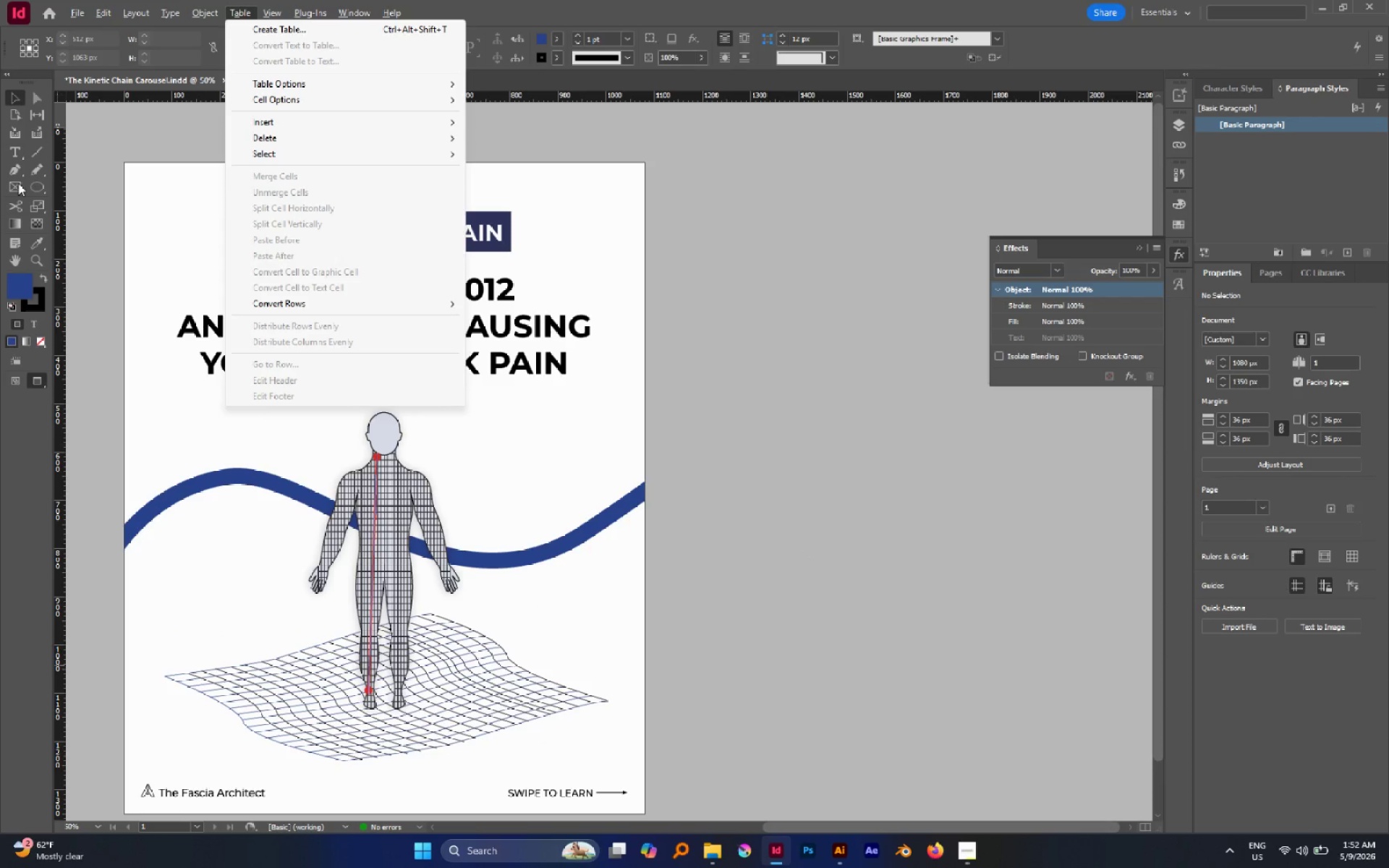 
left_click([19, 170])
 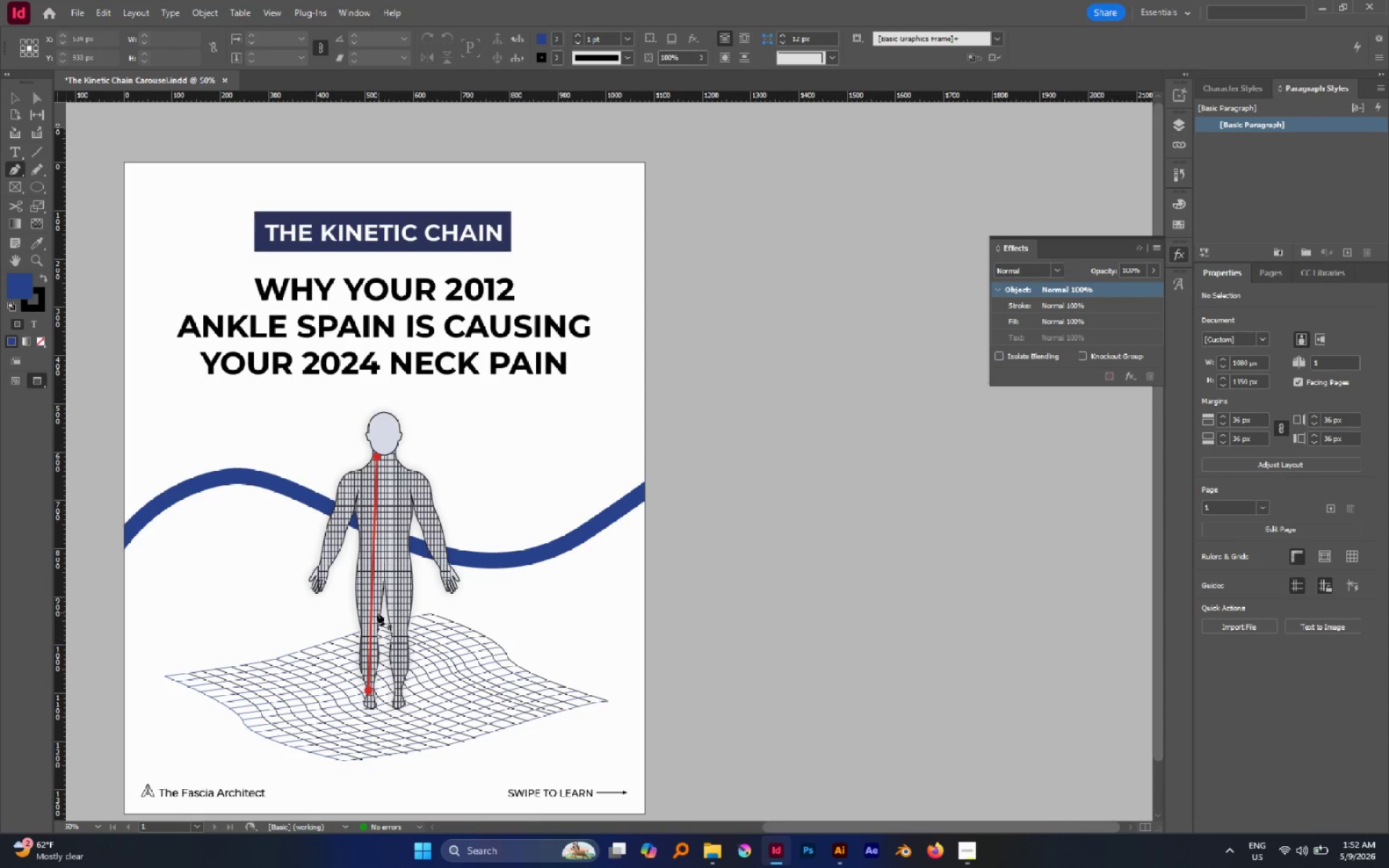 
key(V)
 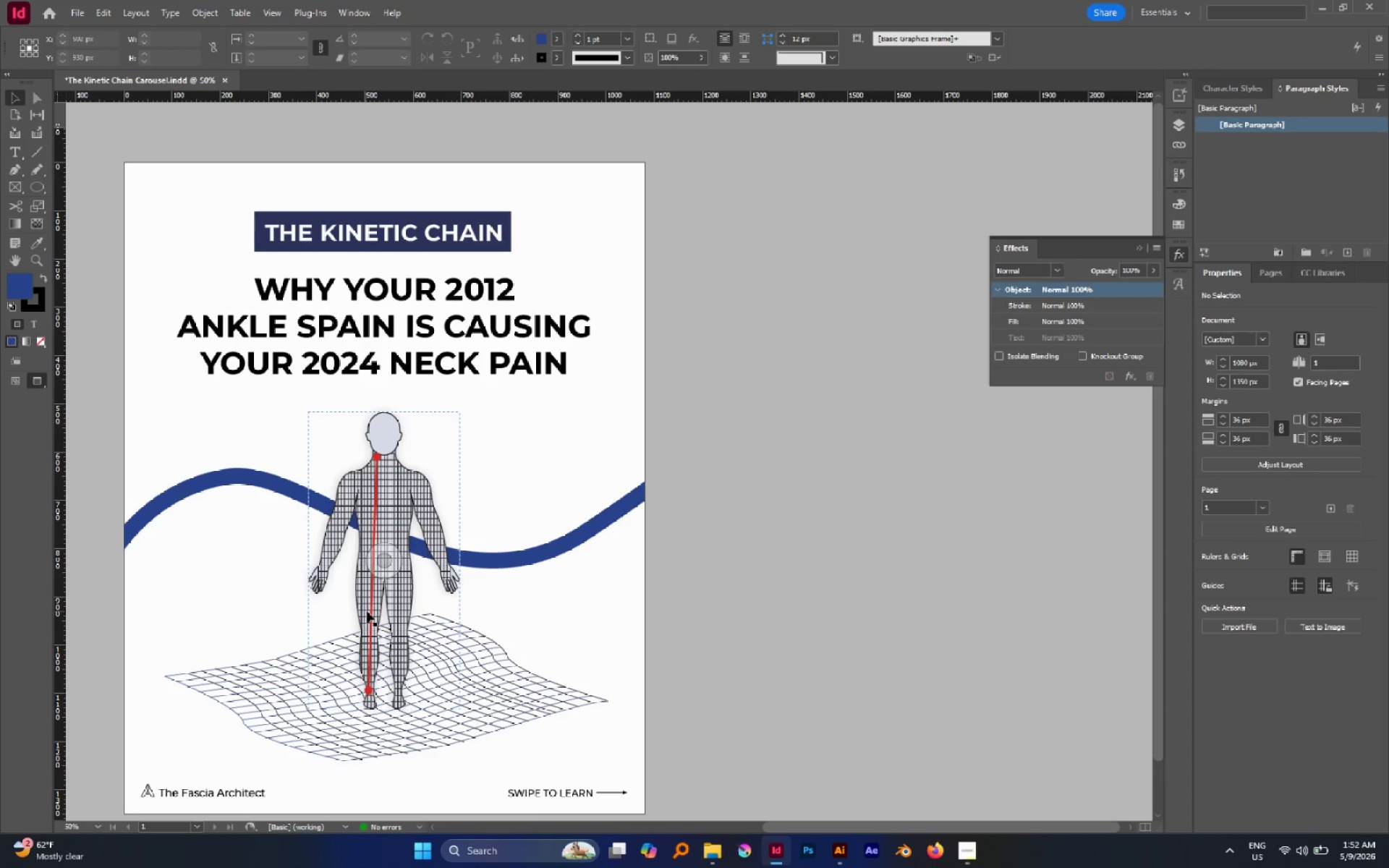 
left_click([368, 610])
 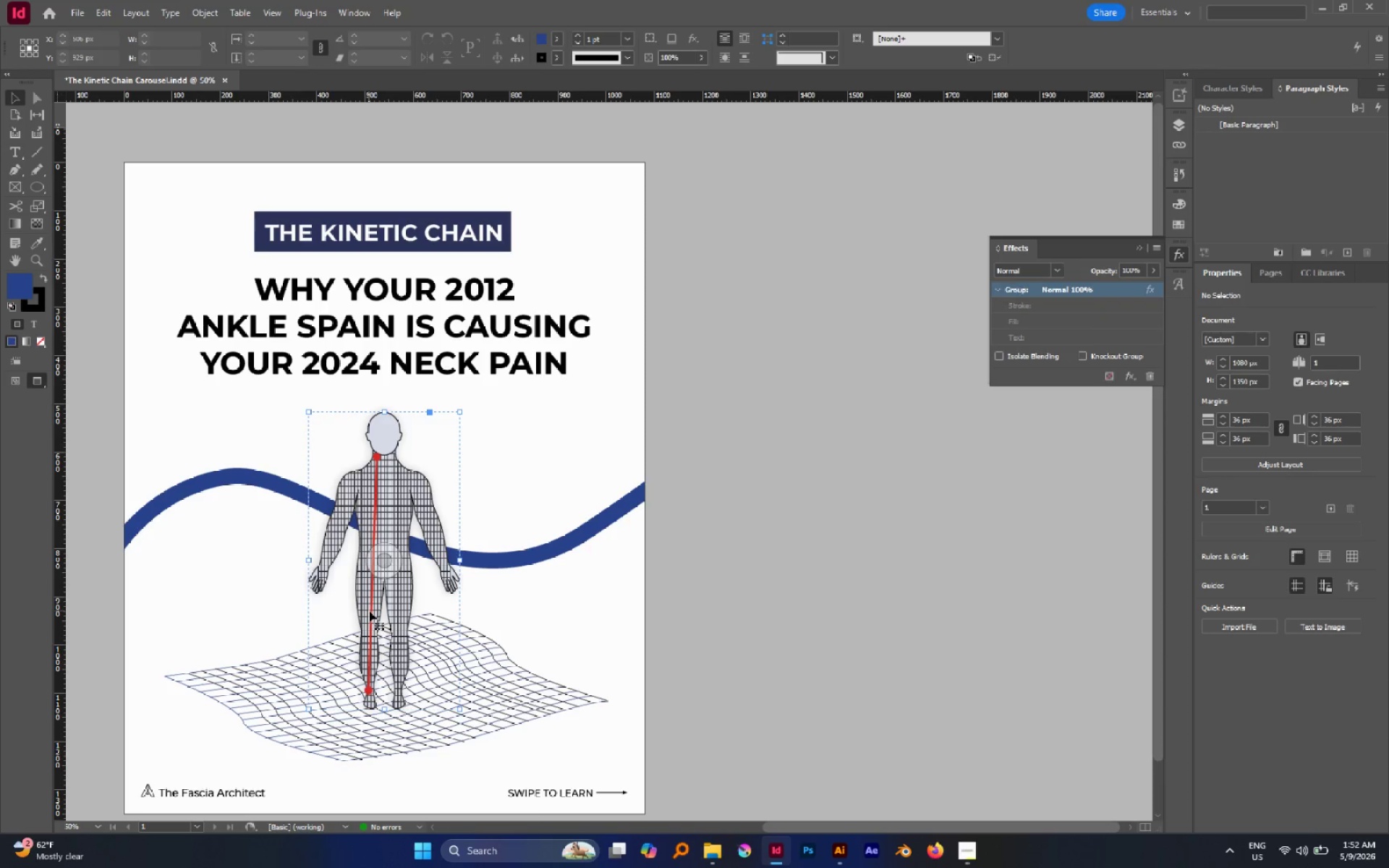 
left_click([369, 610])
 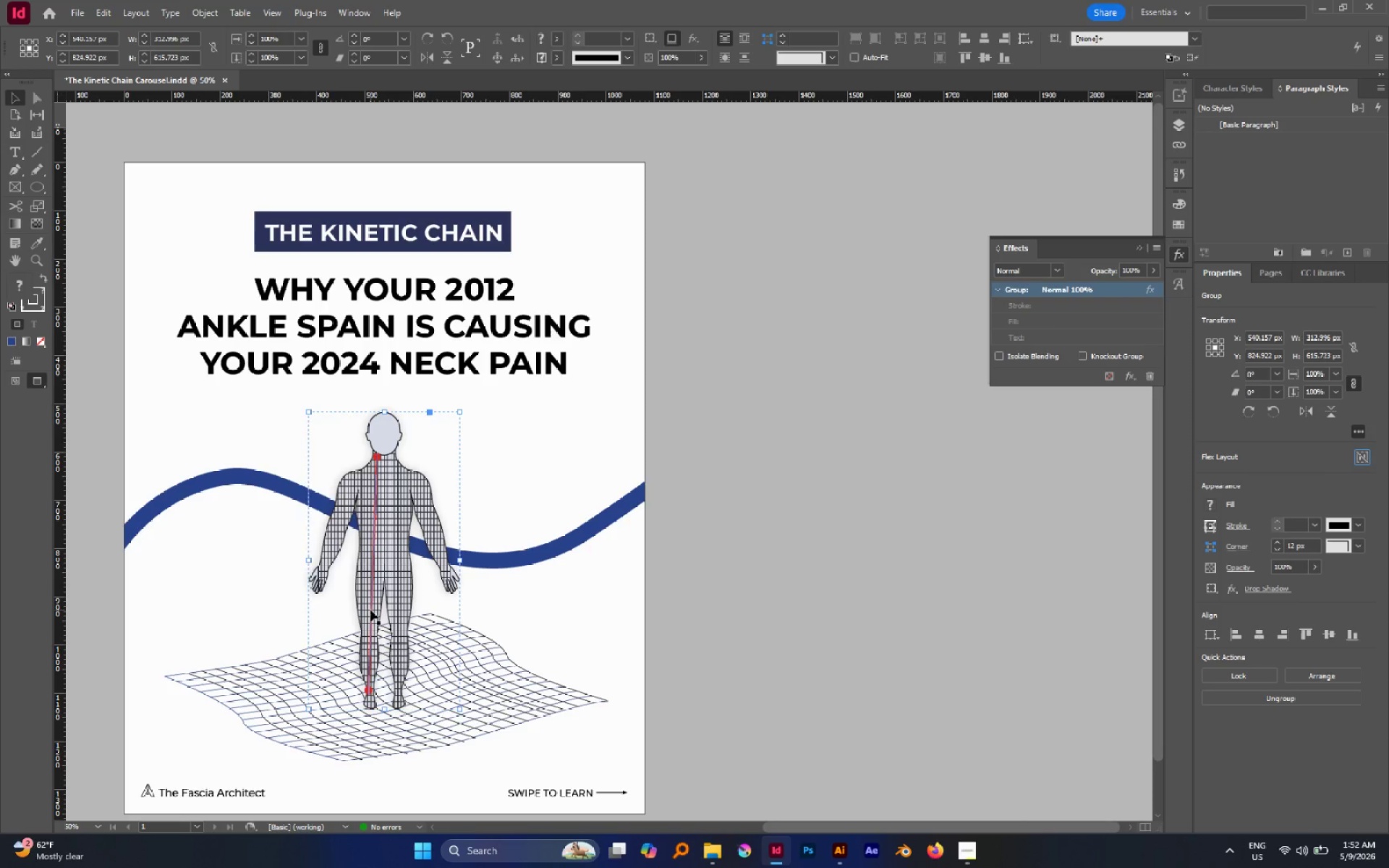 
left_click([370, 610])
 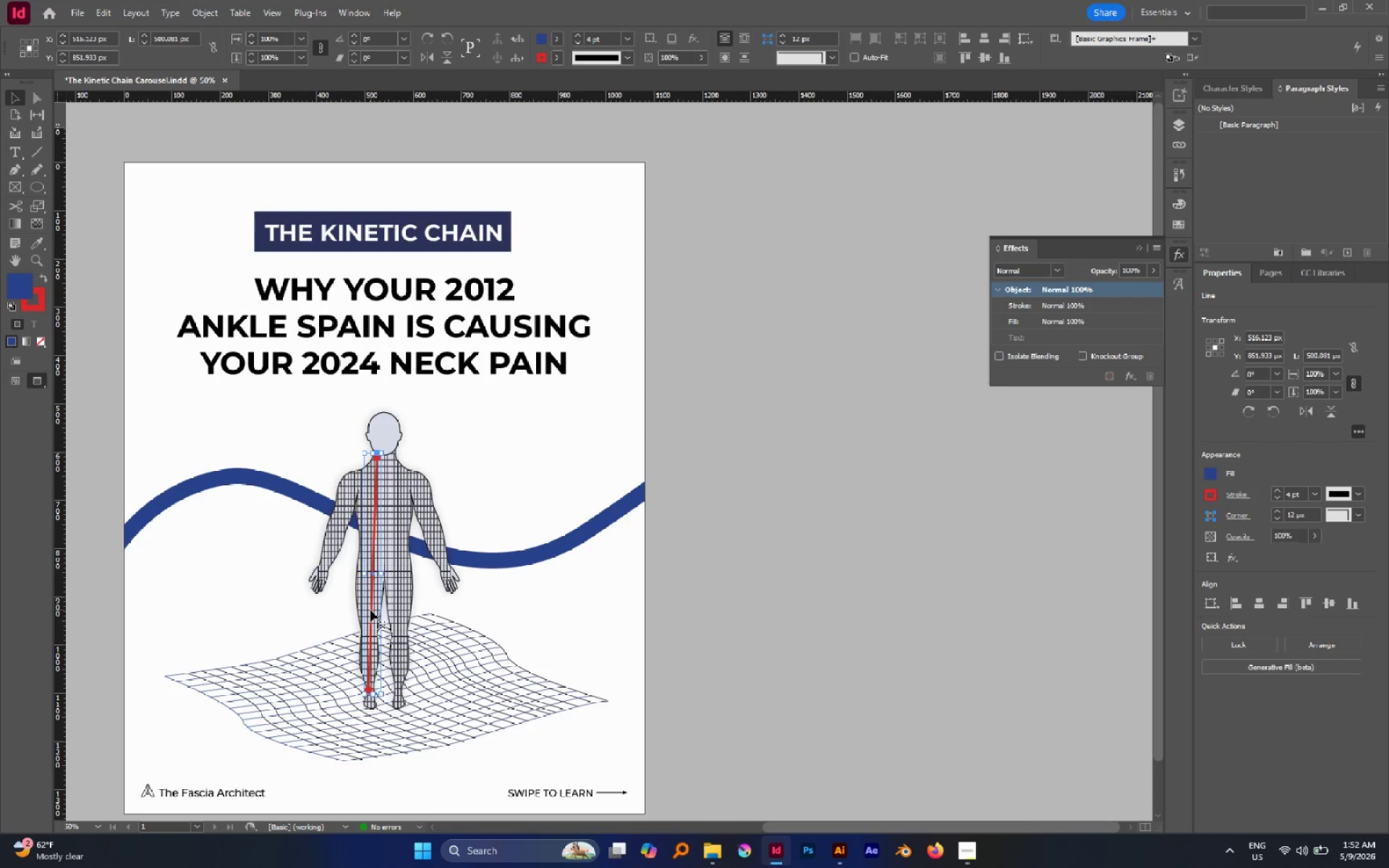 
key(P)
 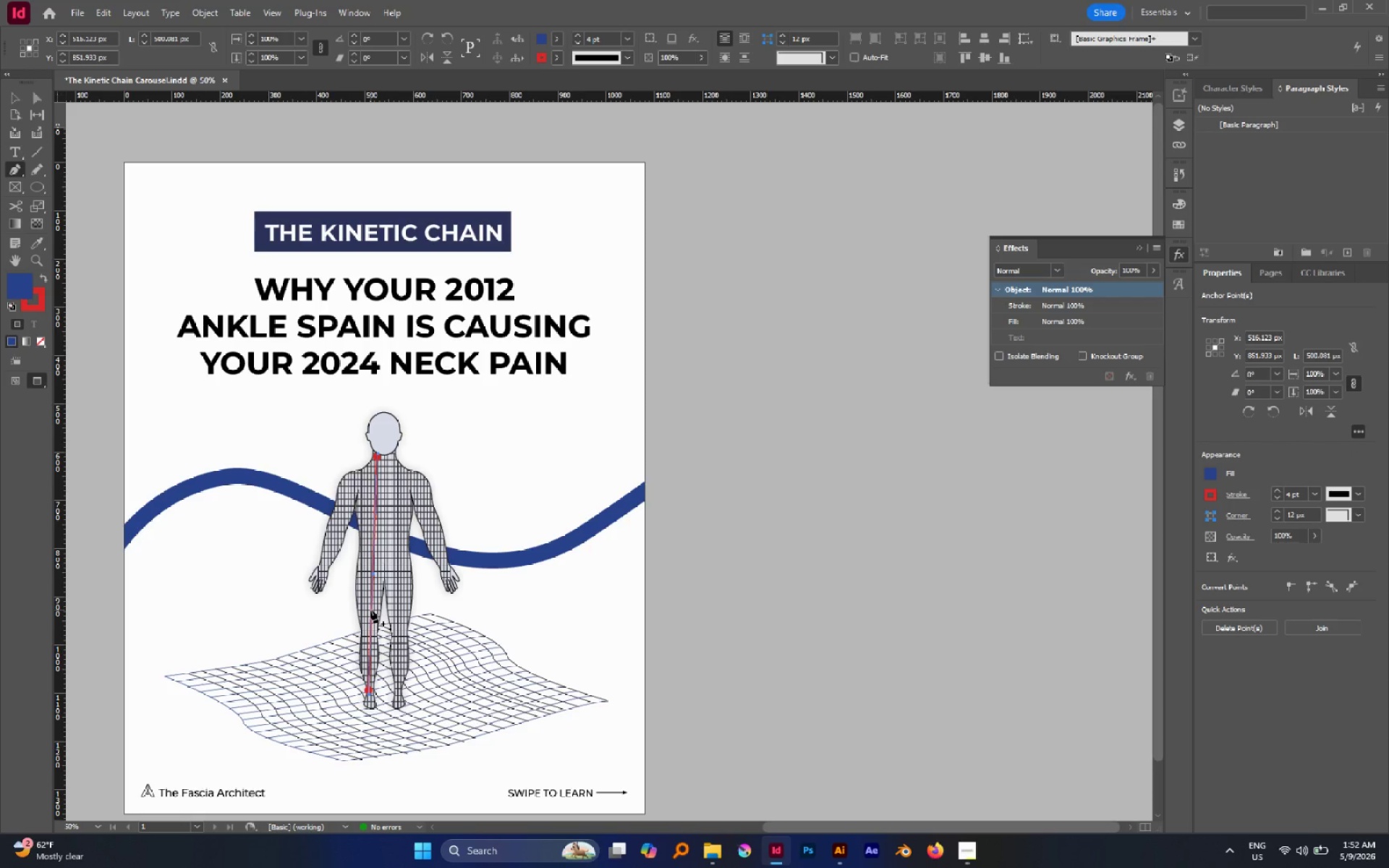 
left_click([370, 610])
 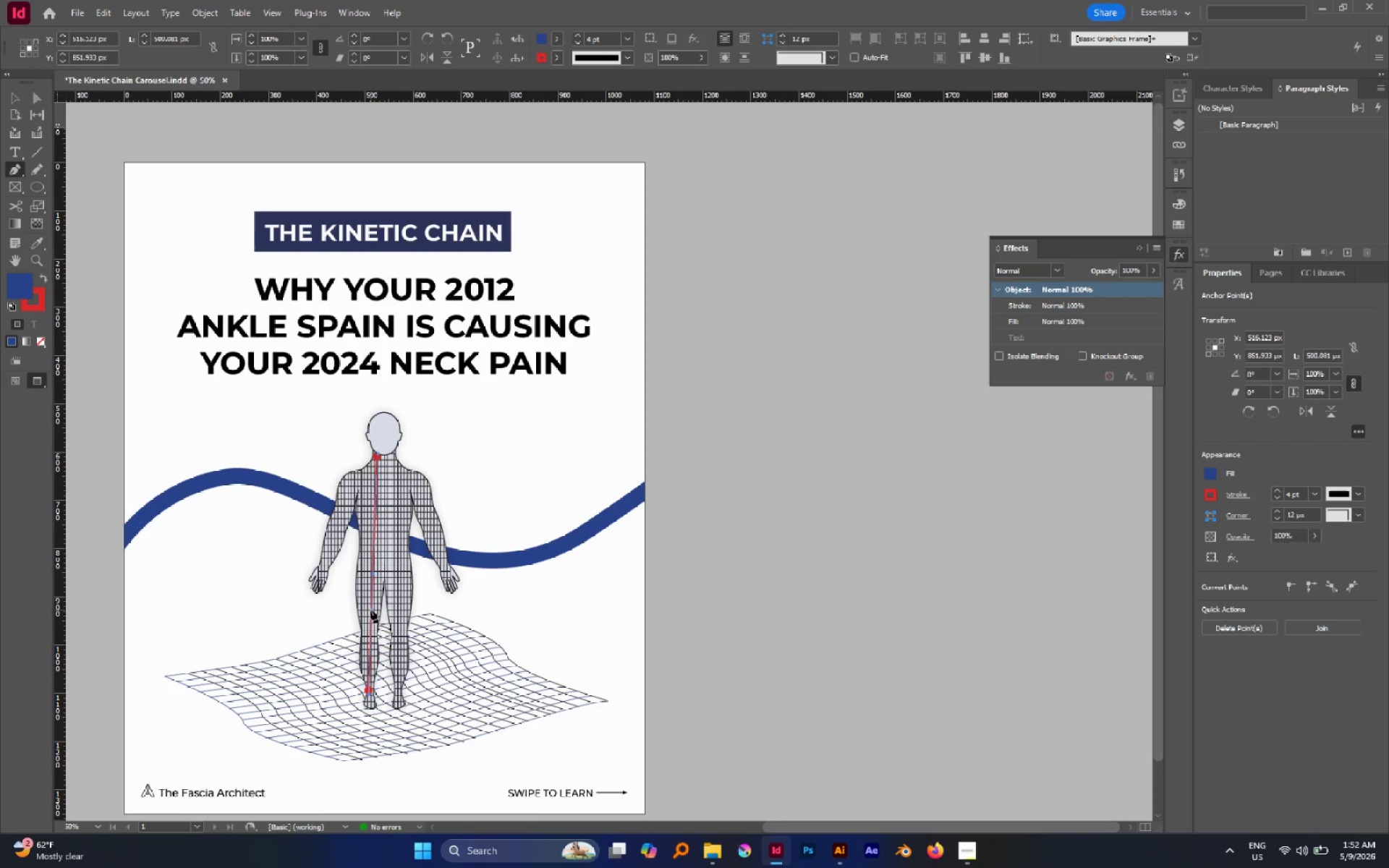 
key(A)
 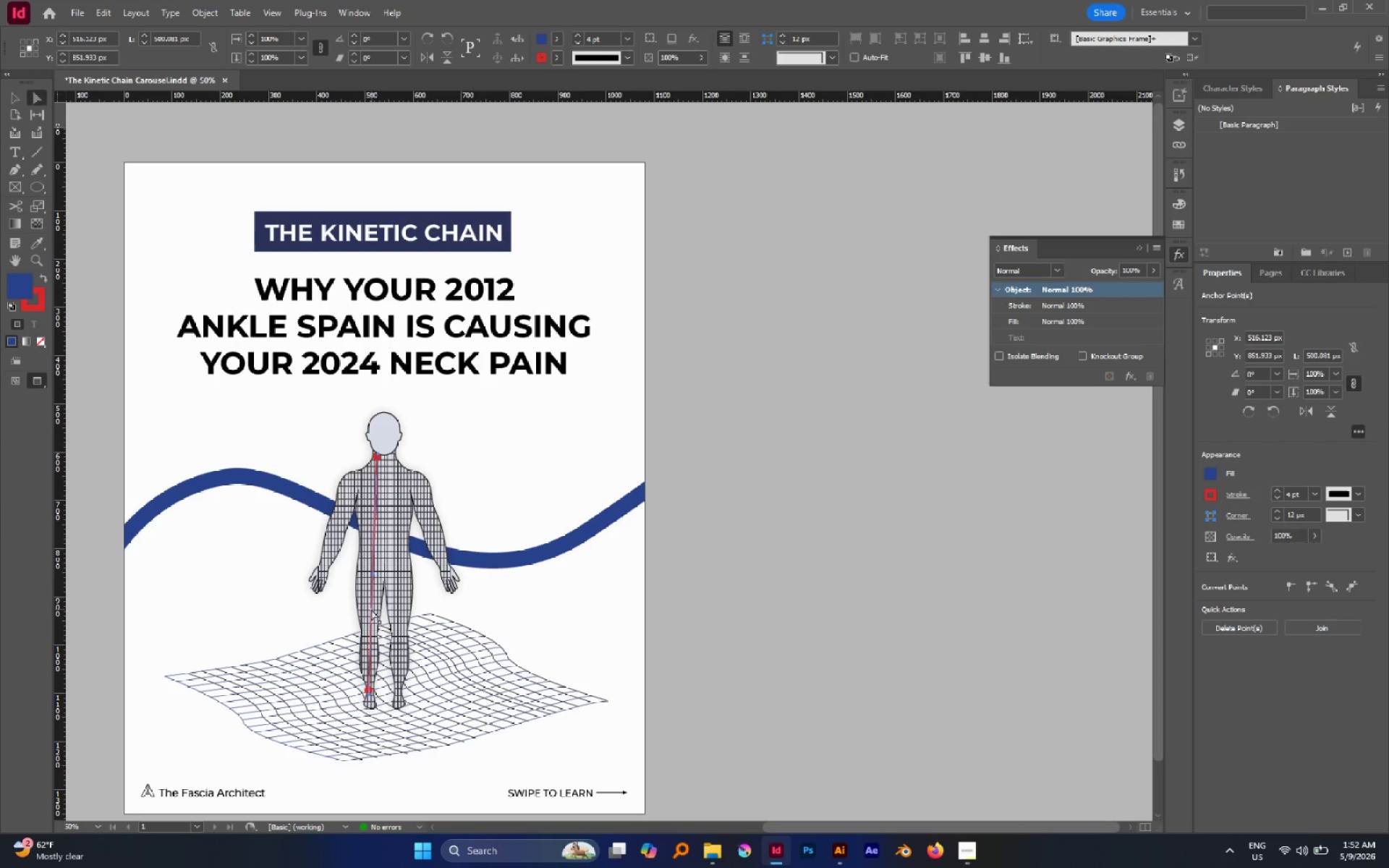 
left_click_drag(start_coordinate=[371, 609], to_coordinate=[535, 535])
 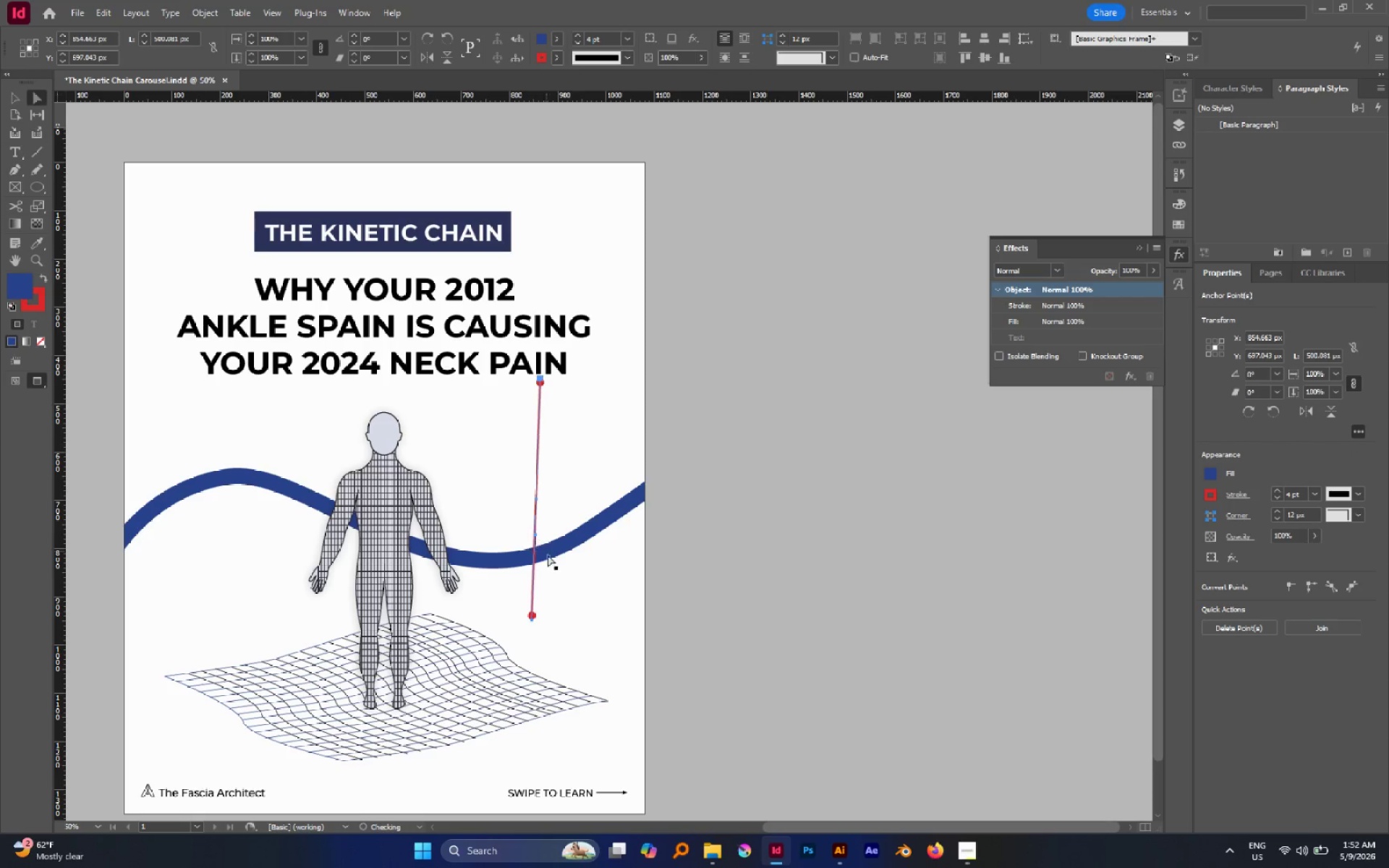 
key(Control+Z)
 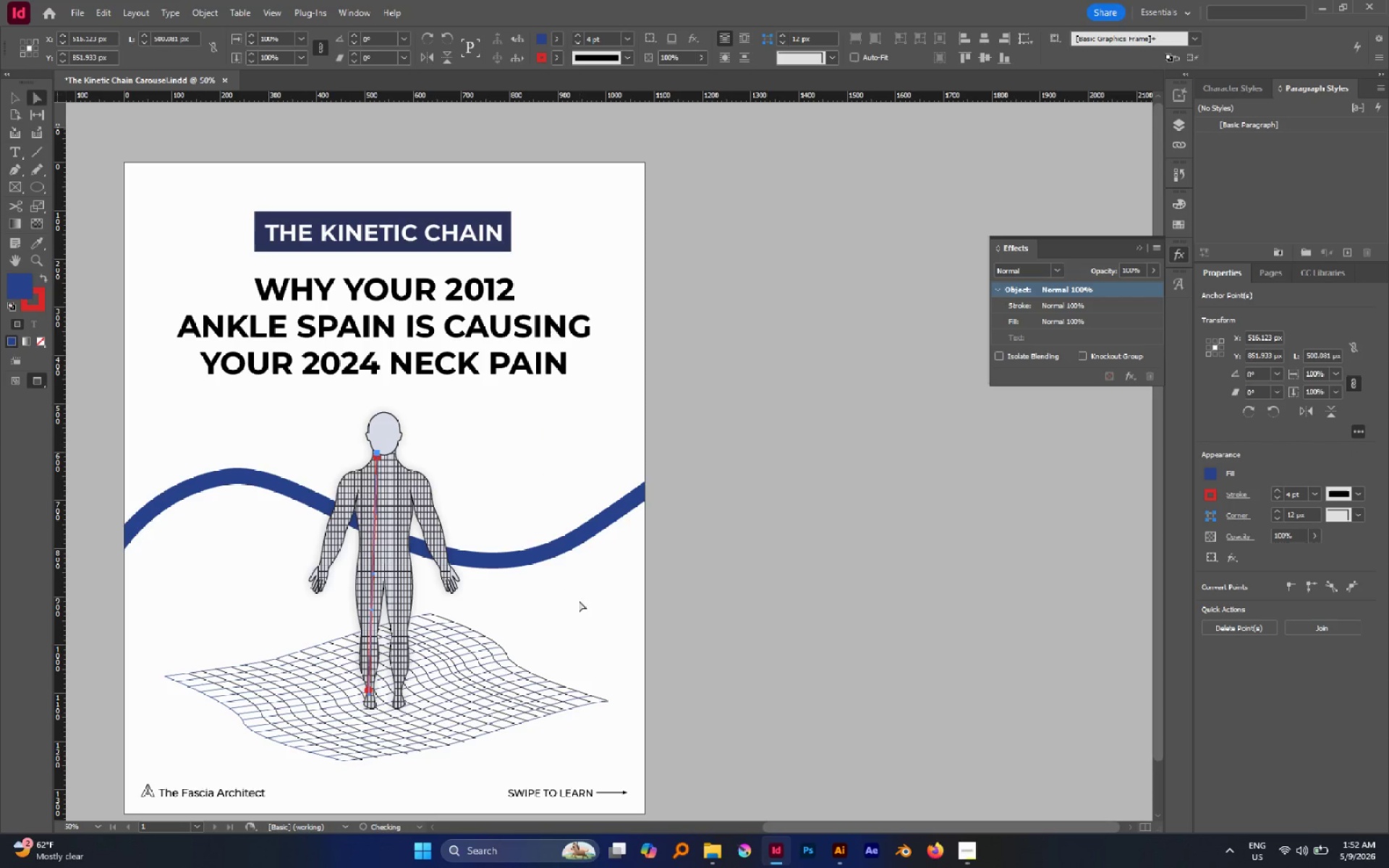 
left_click([579, 600])
 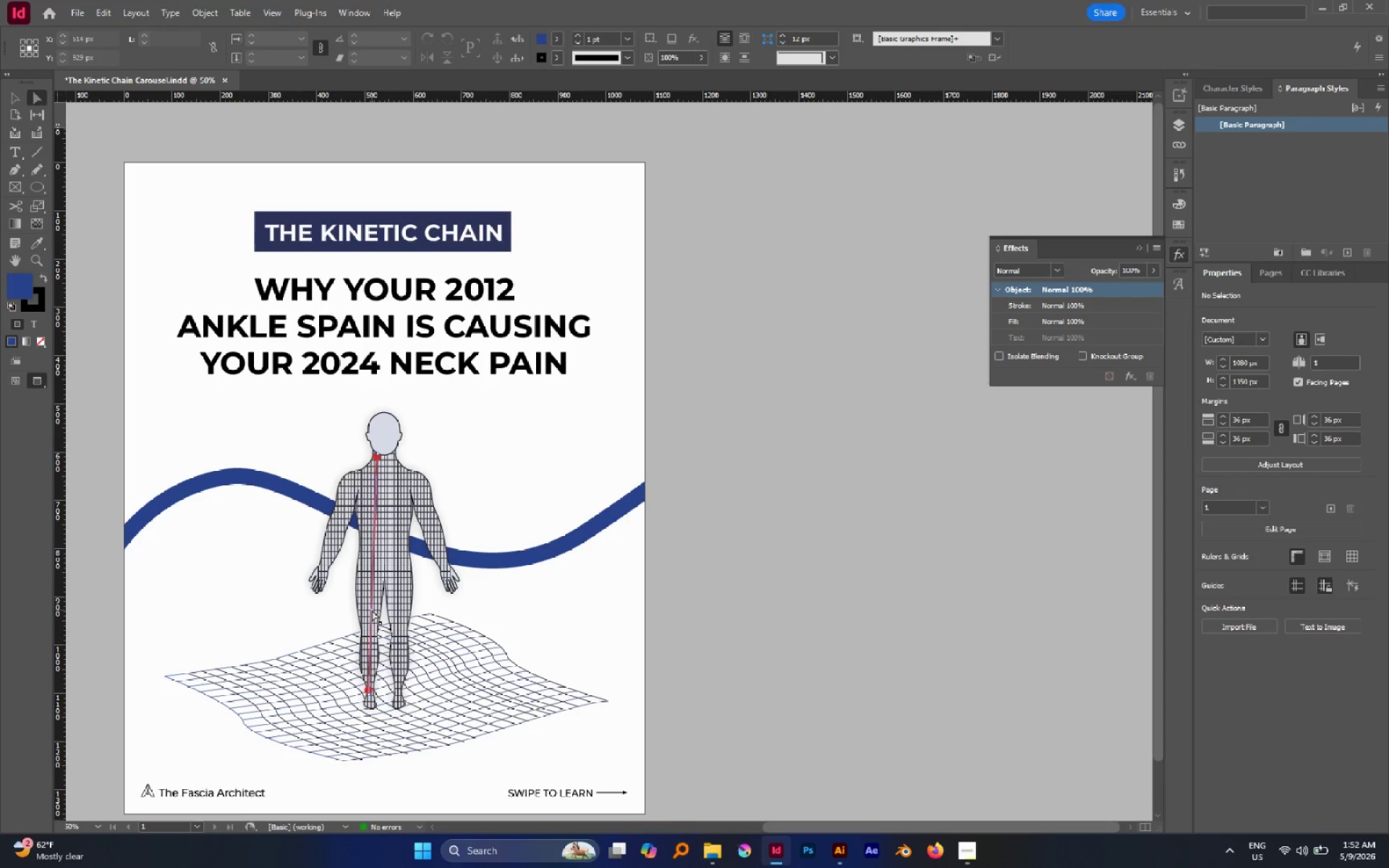 
left_click([372, 609])
 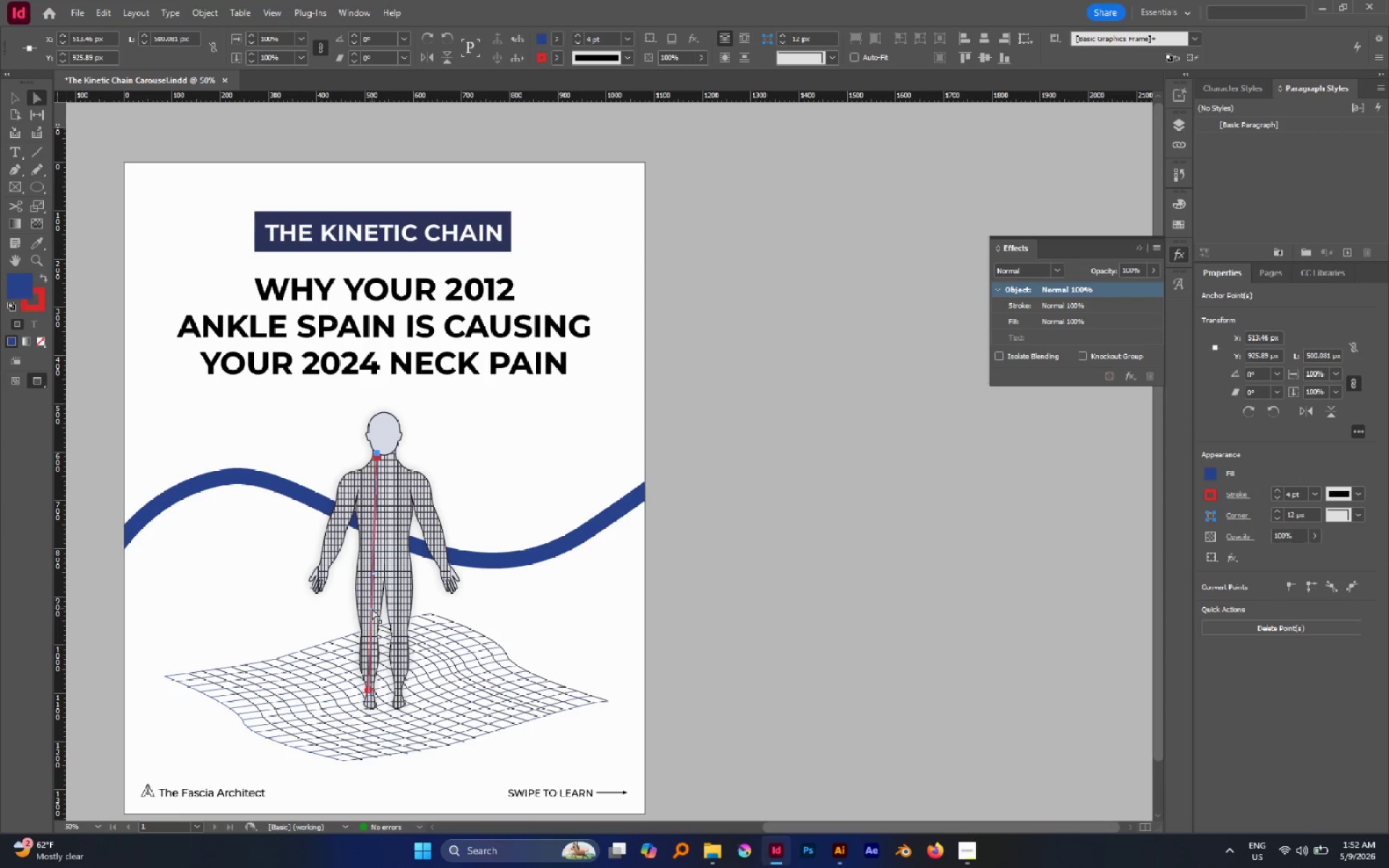 
left_click_drag(start_coordinate=[372, 608], to_coordinate=[479, 504])
 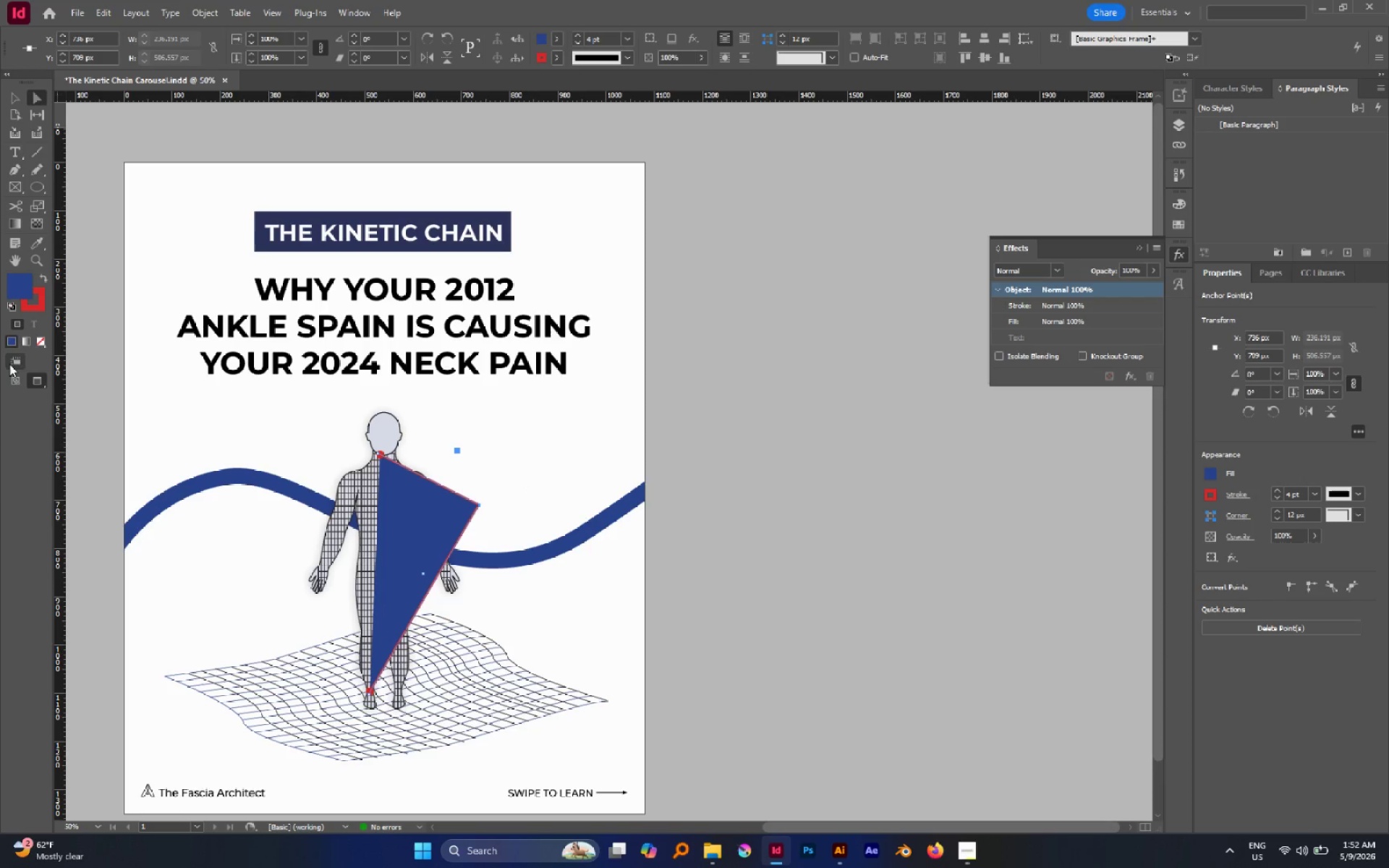 
left_click([38, 342])
 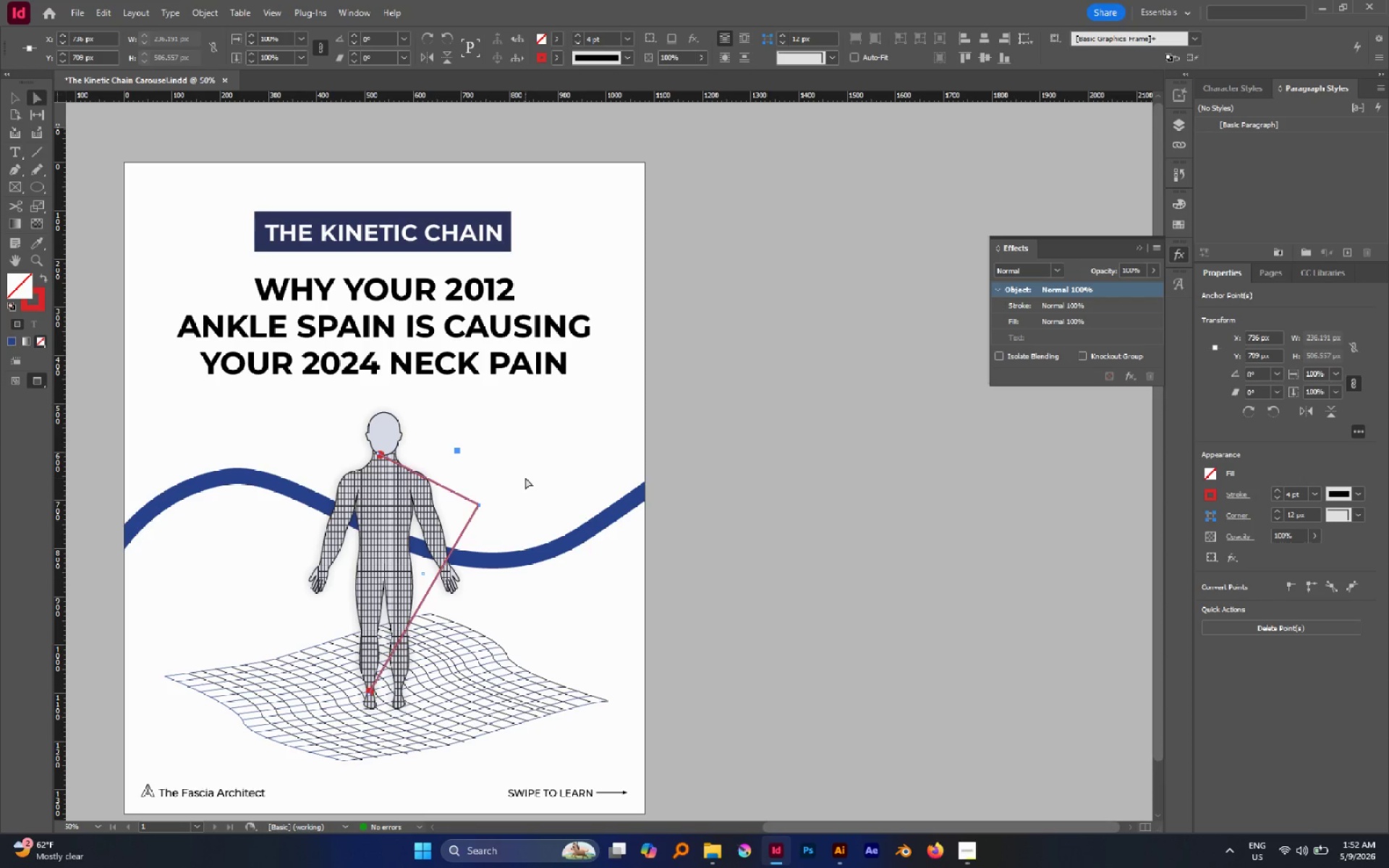 
left_click([525, 477])
 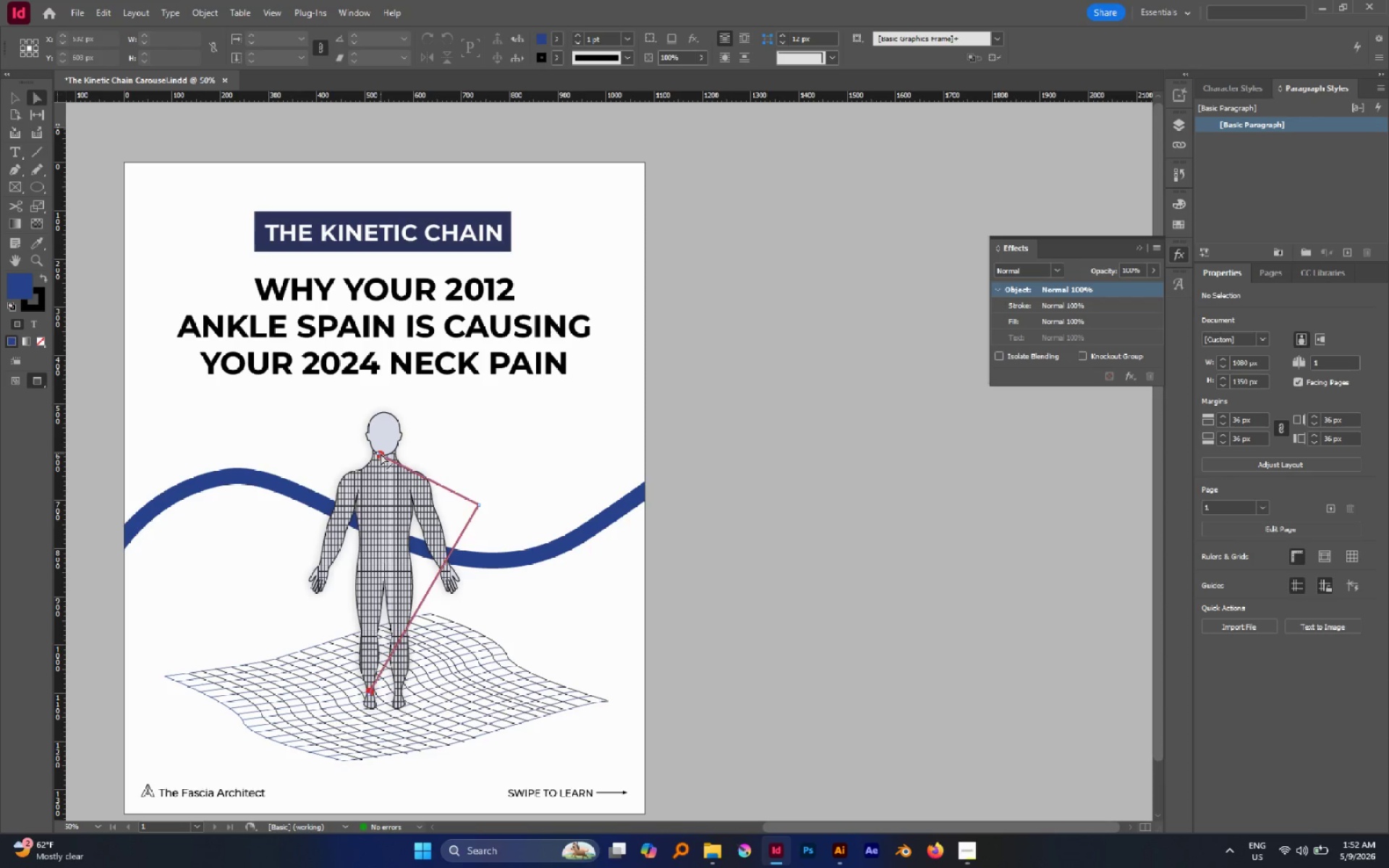 
left_click_drag(start_coordinate=[379, 454], to_coordinate=[377, 459])
 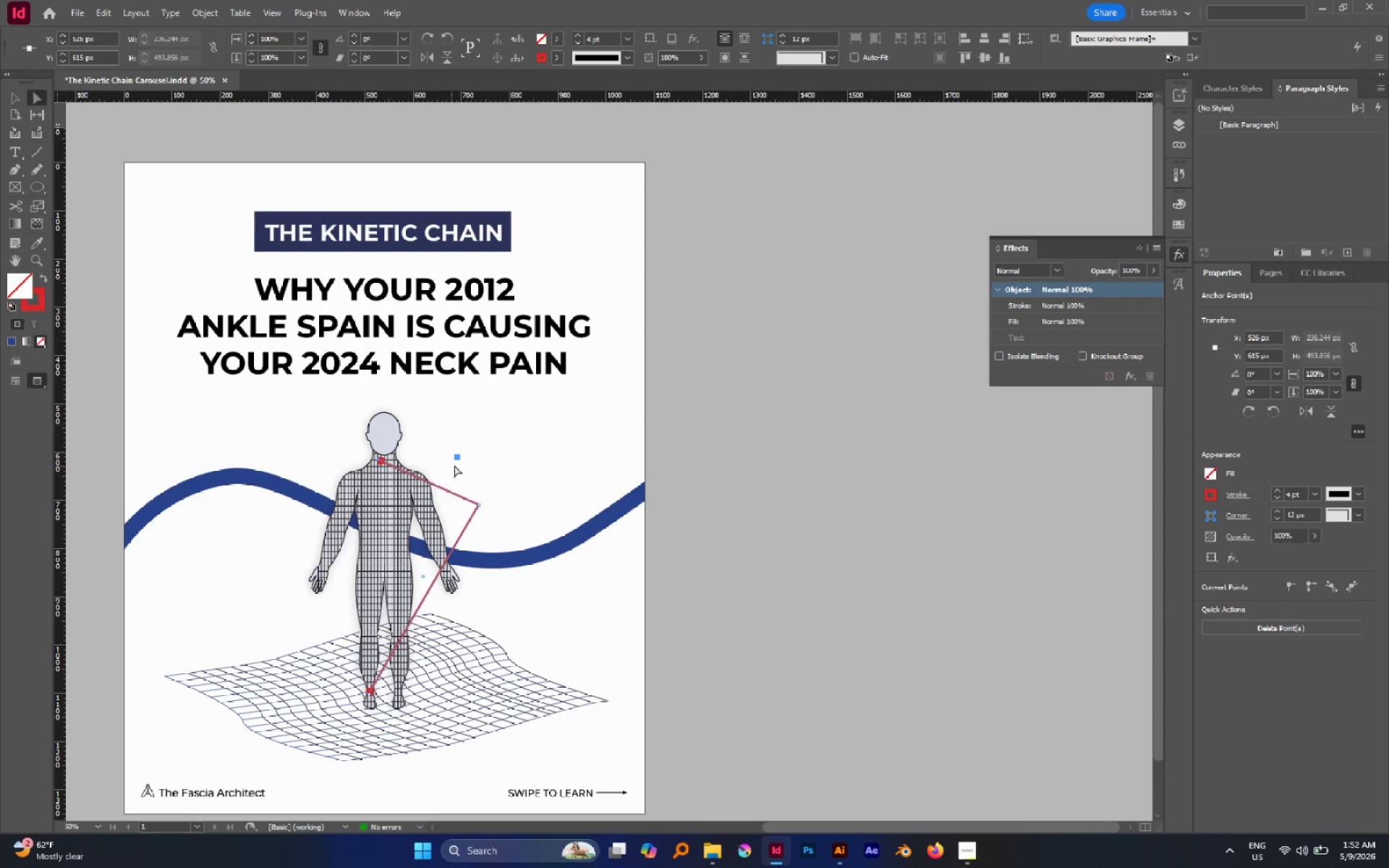 
key(Control+Z)
 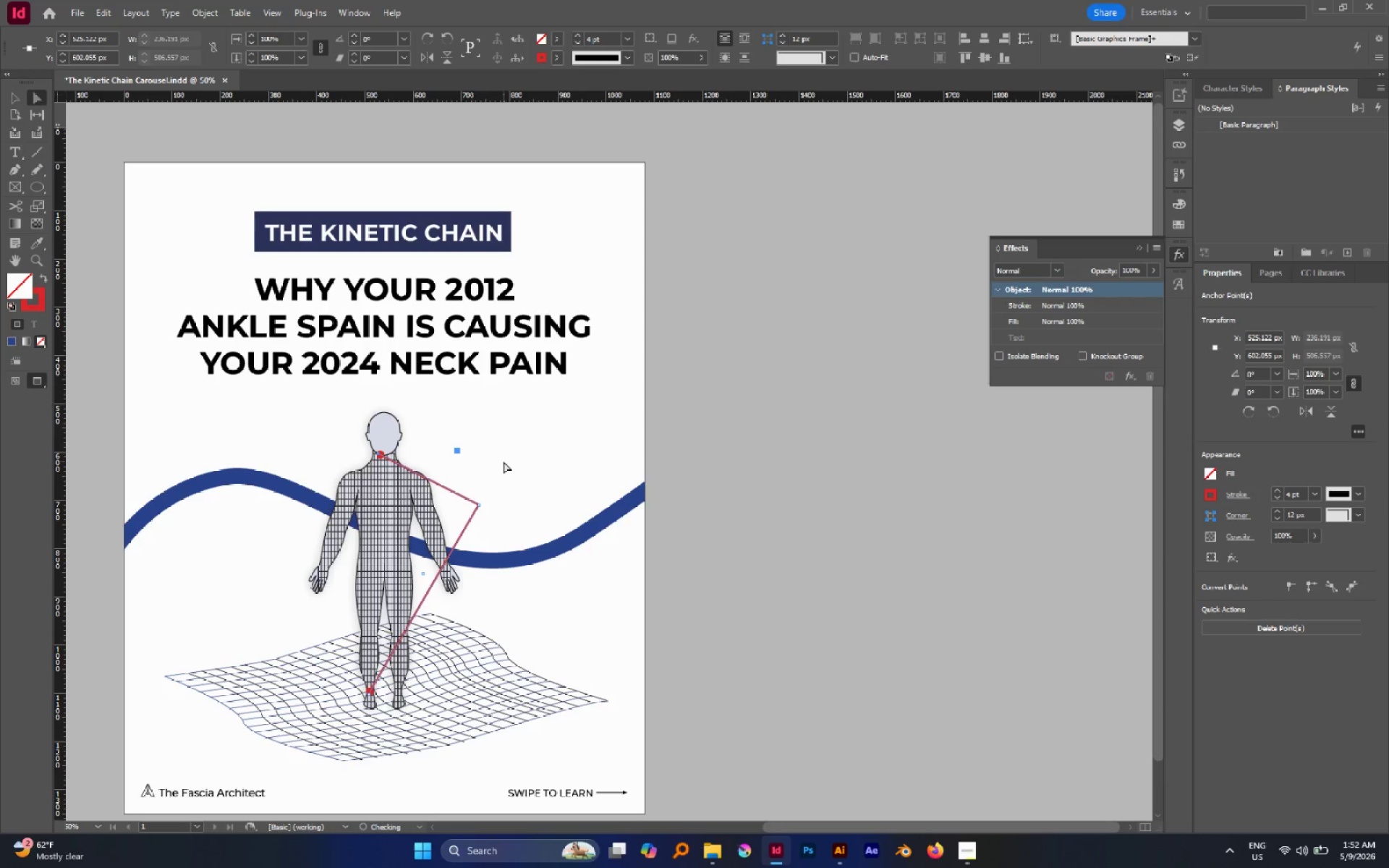 
left_click([504, 461])
 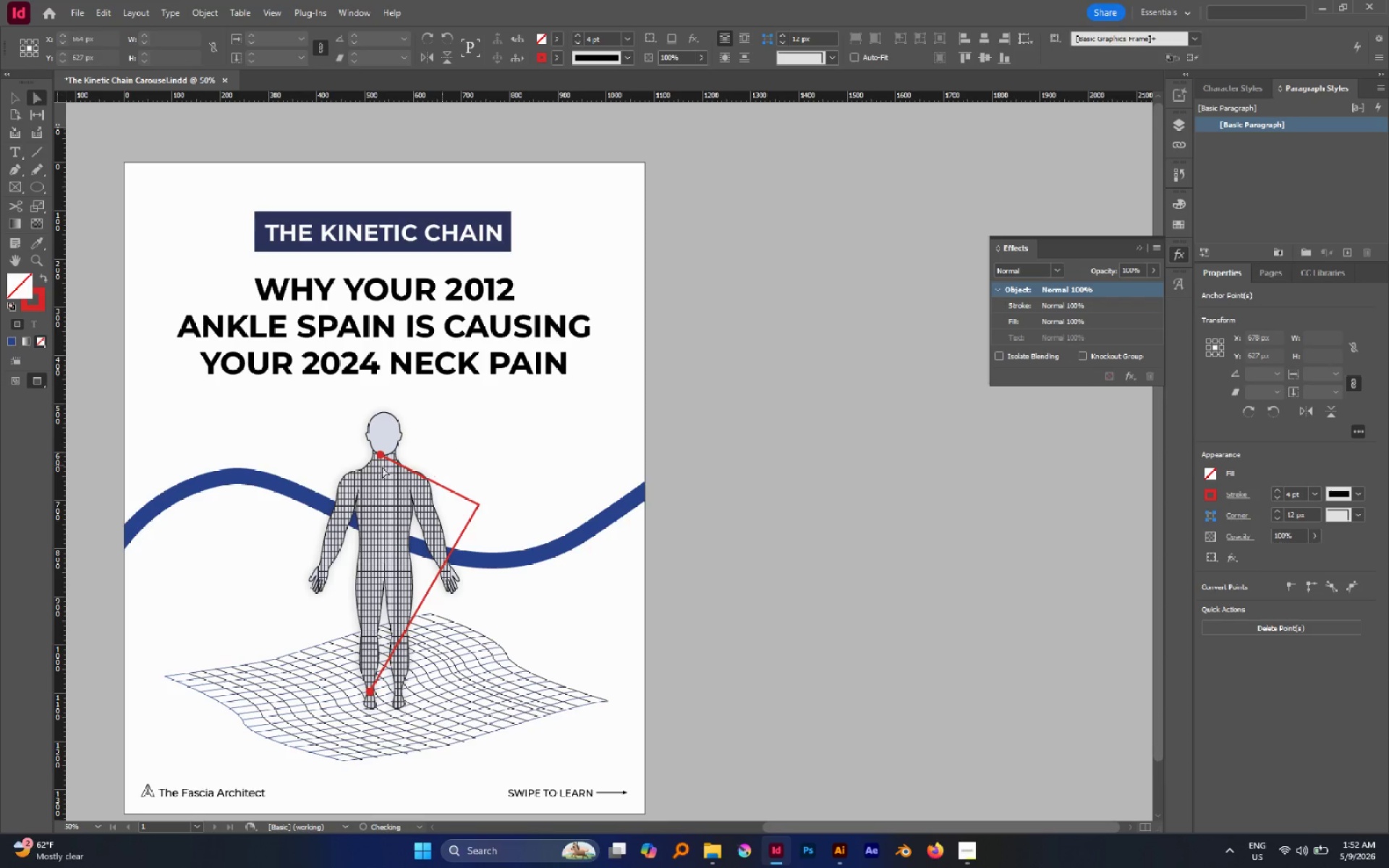 
hold_key(key=MetaLeft, duration=0.91)
scroll: coordinate [361, 464], scroll_direction: down, amount: 1.0
 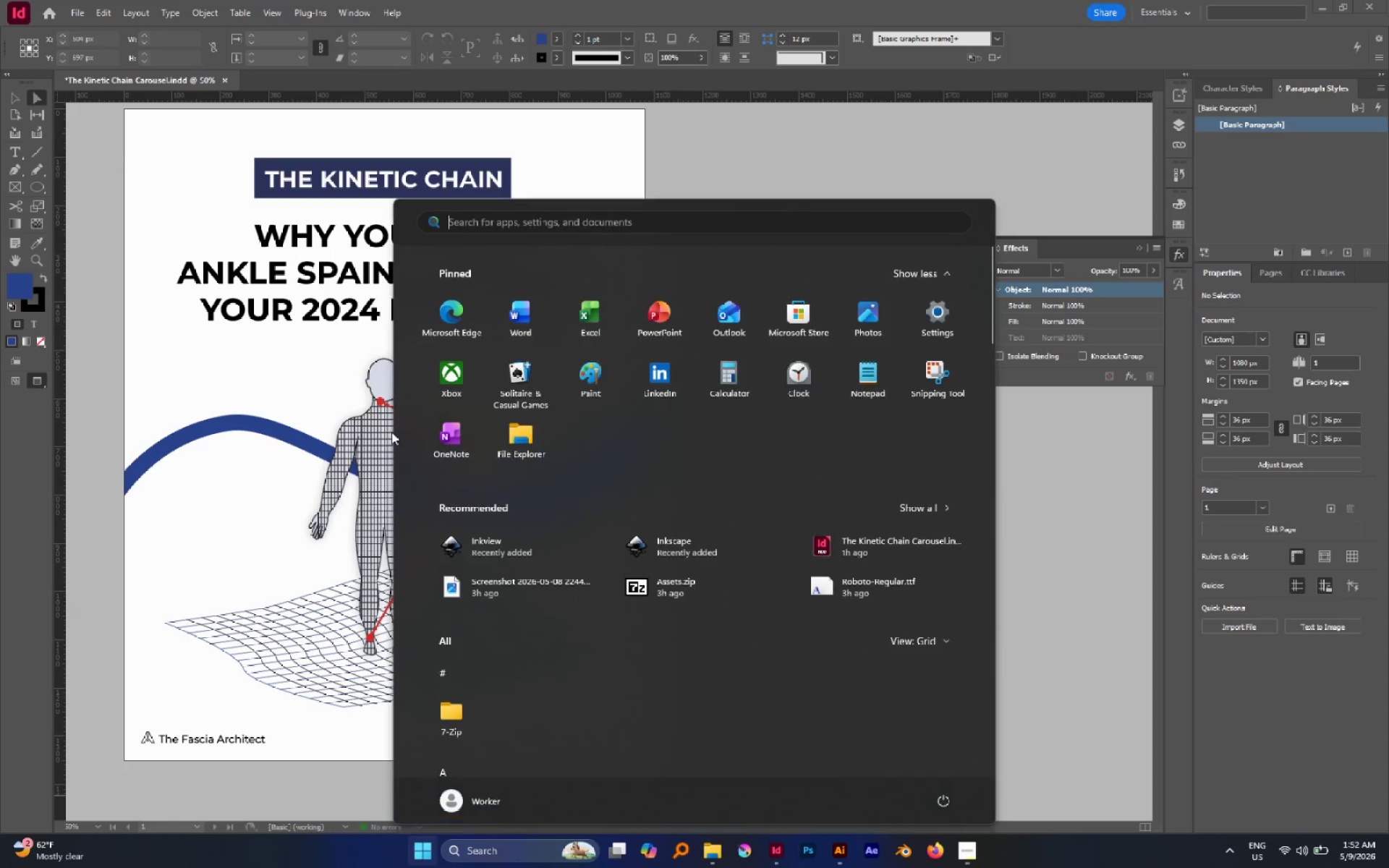 
key(Meta+MetaLeft)
 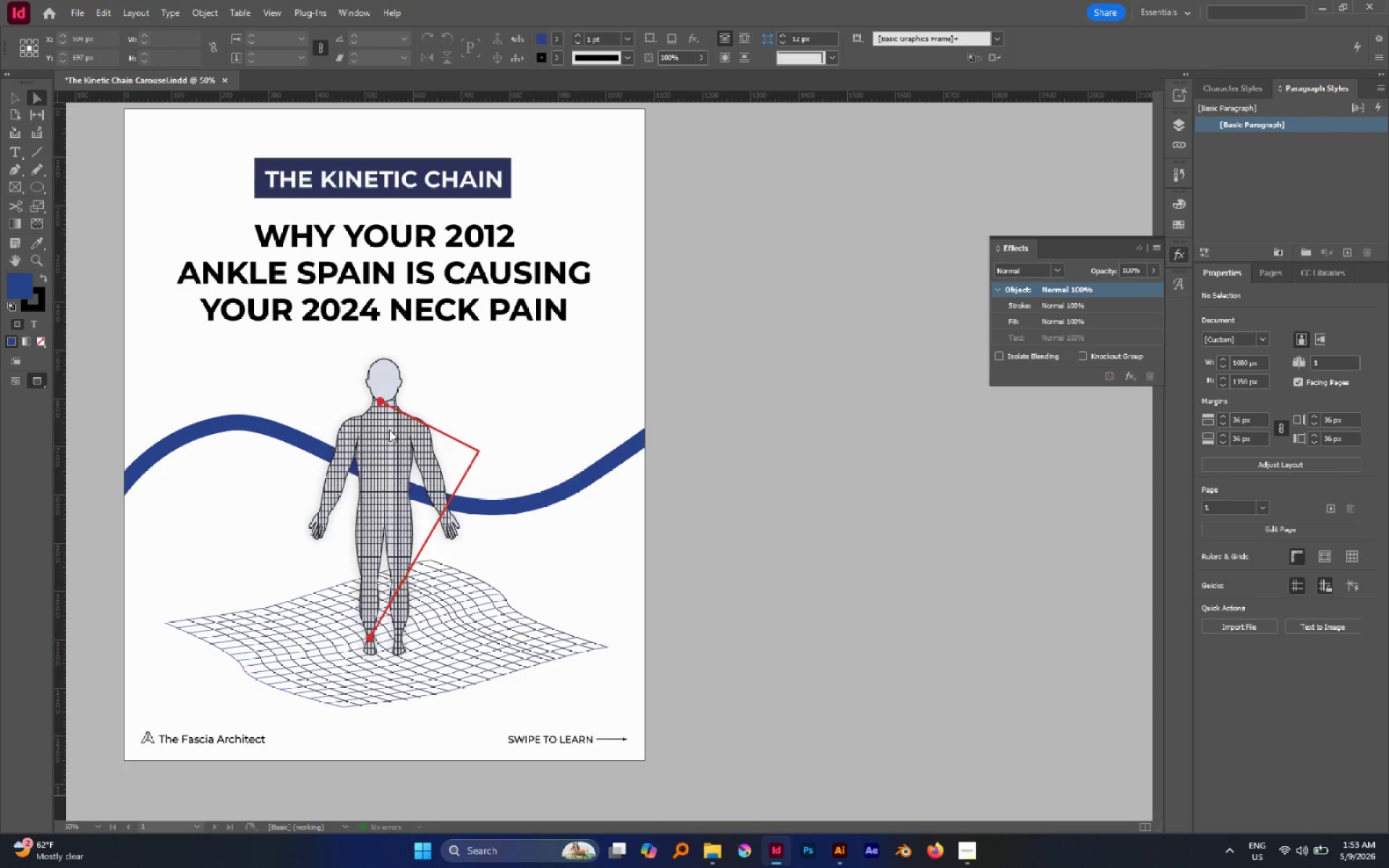 
hold_key(key=AltLeft, duration=1.23)
scroll: coordinate [378, 415], scroll_direction: up, amount: 5.0
 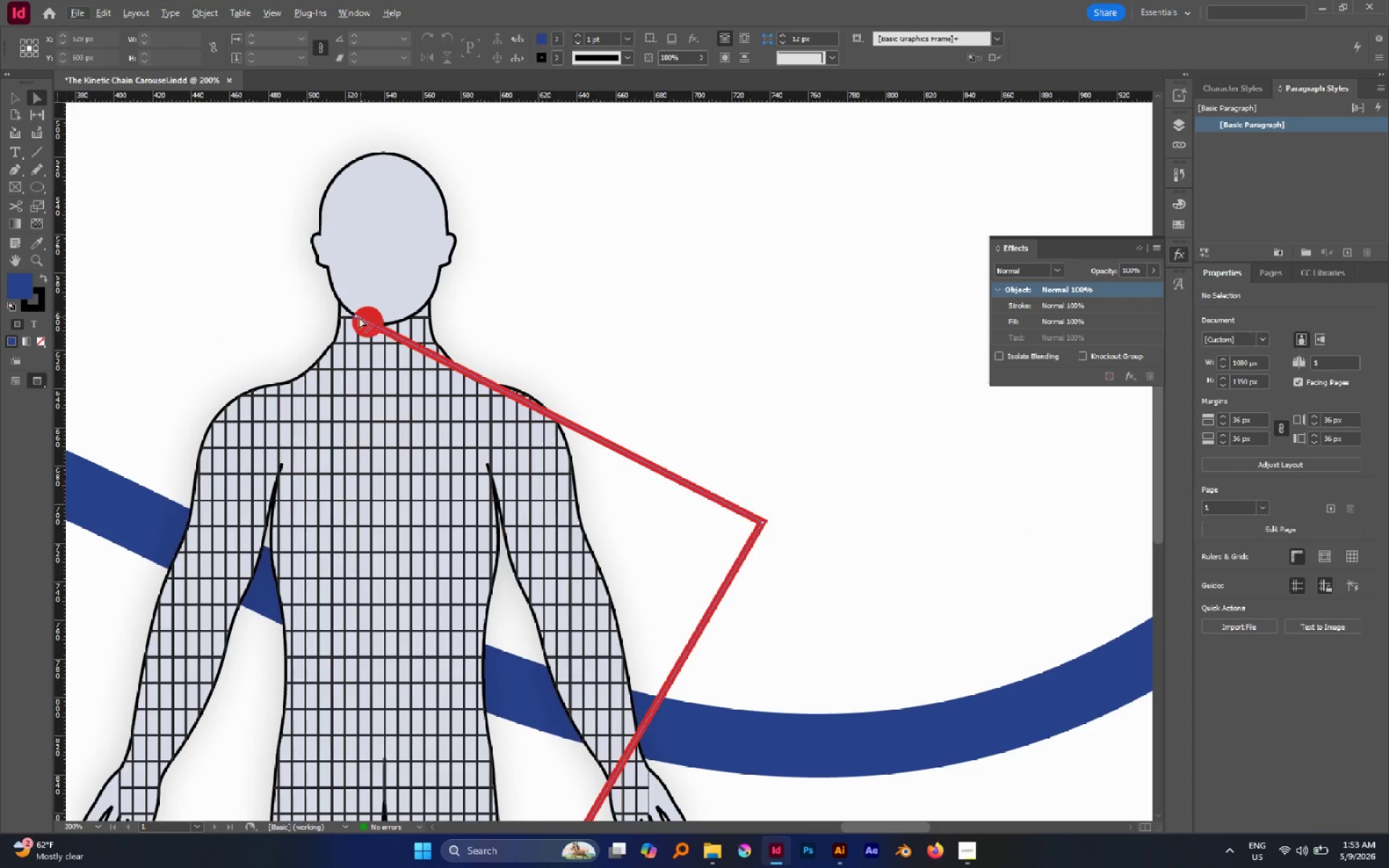 
left_click([357, 317])
 